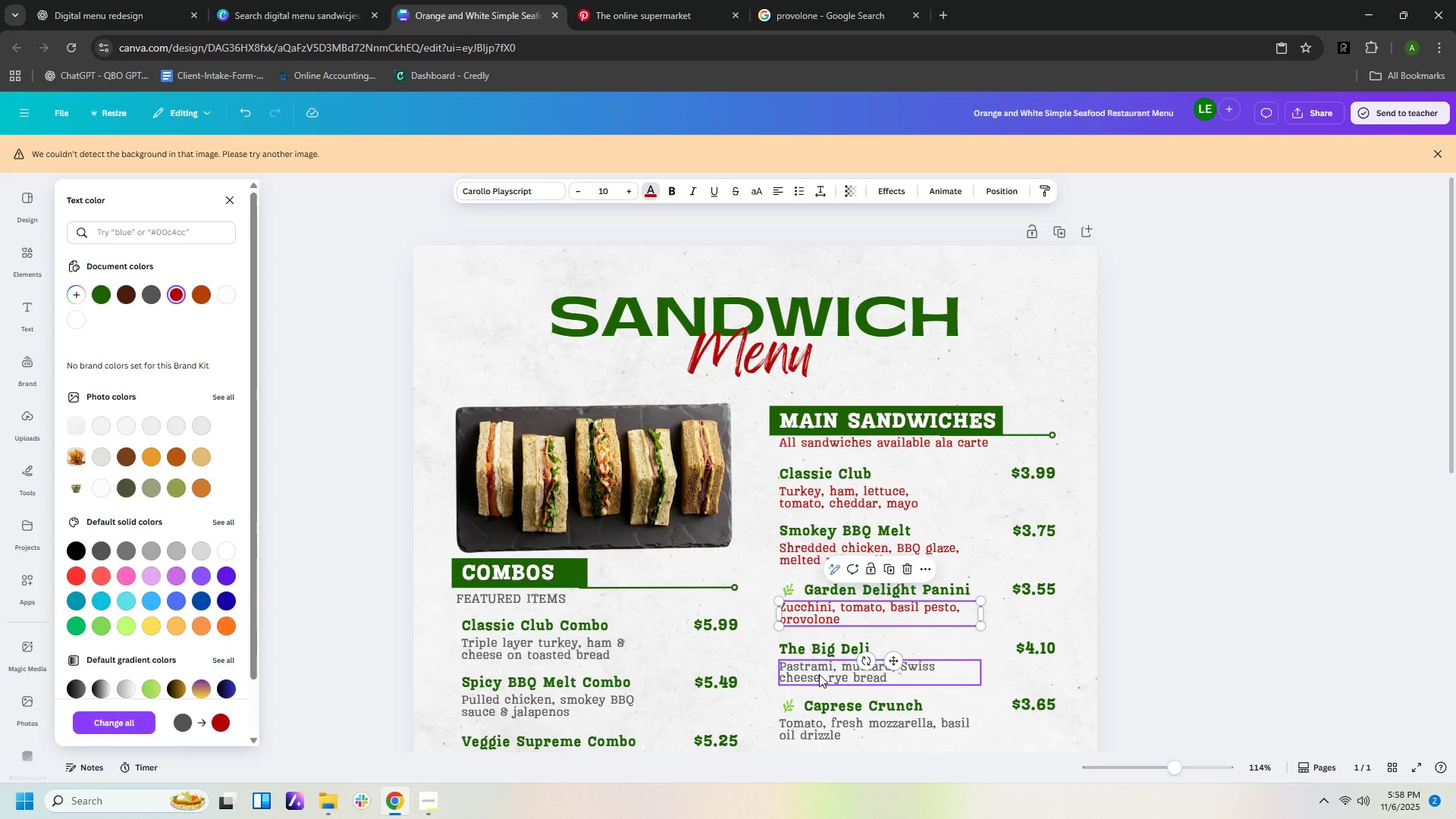 
left_click([819, 674])
 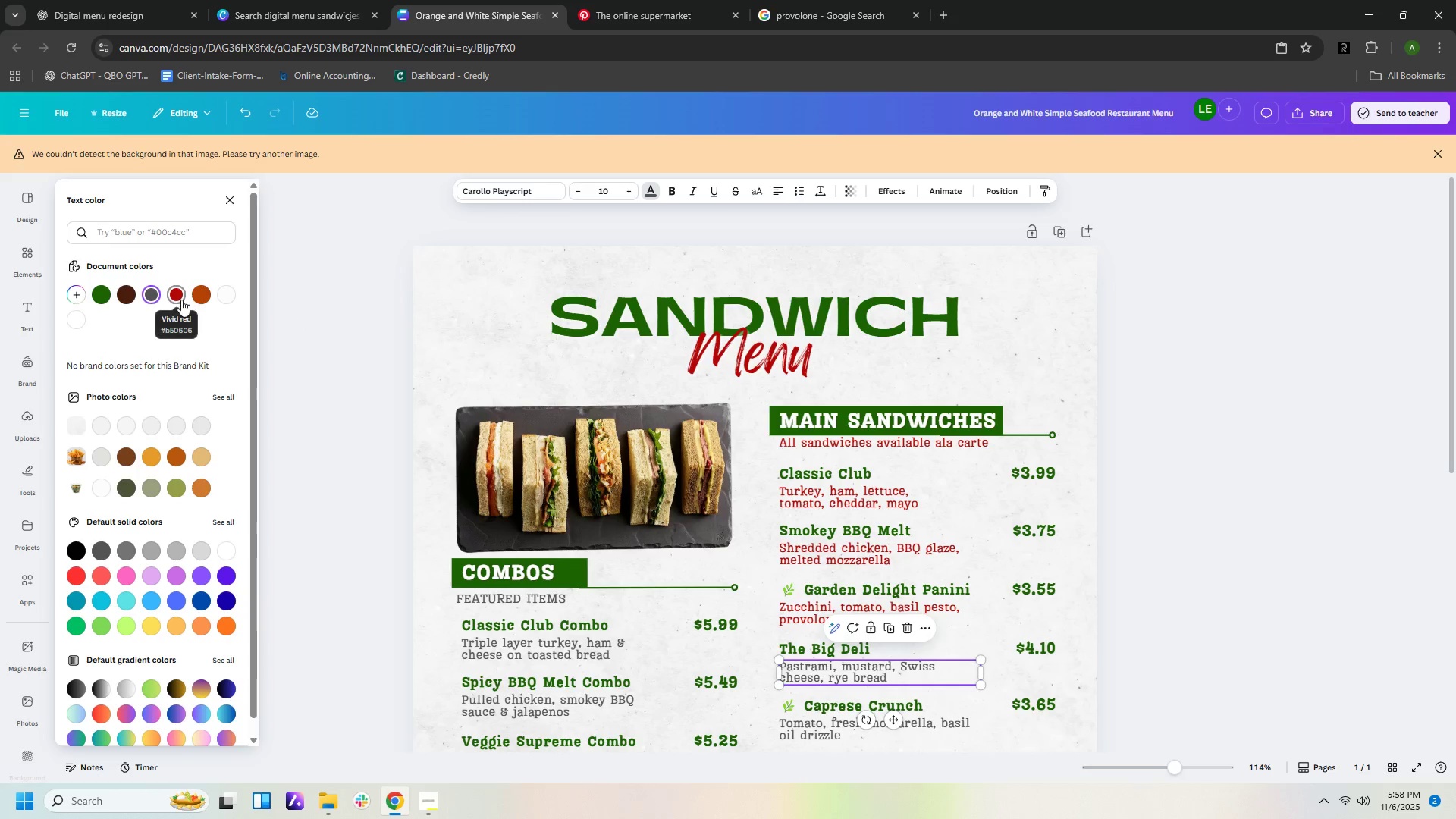 
left_click([181, 300])
 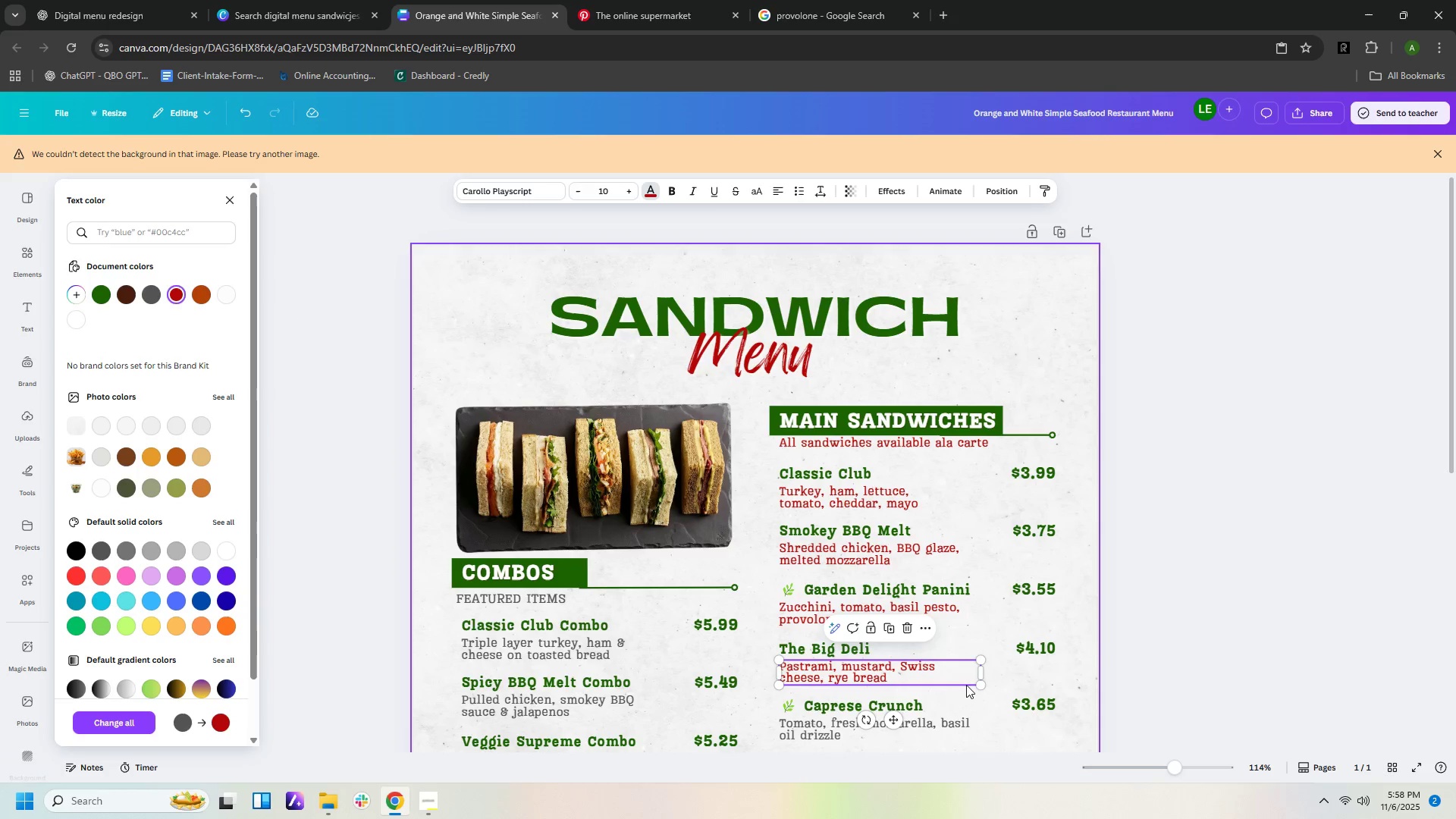 
scroll: coordinate [995, 674], scroll_direction: down, amount: 1.0
 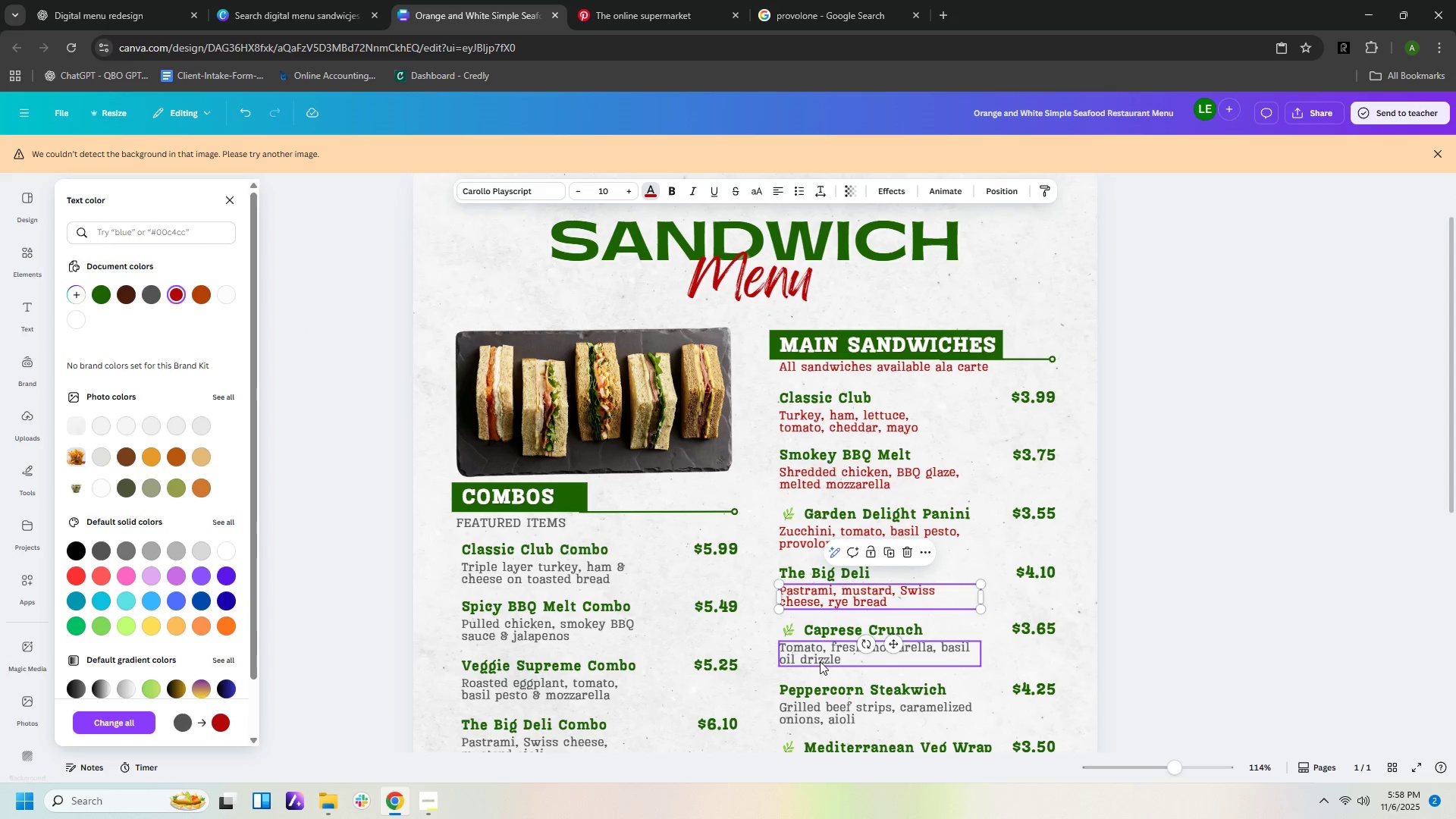 
left_click([820, 661])
 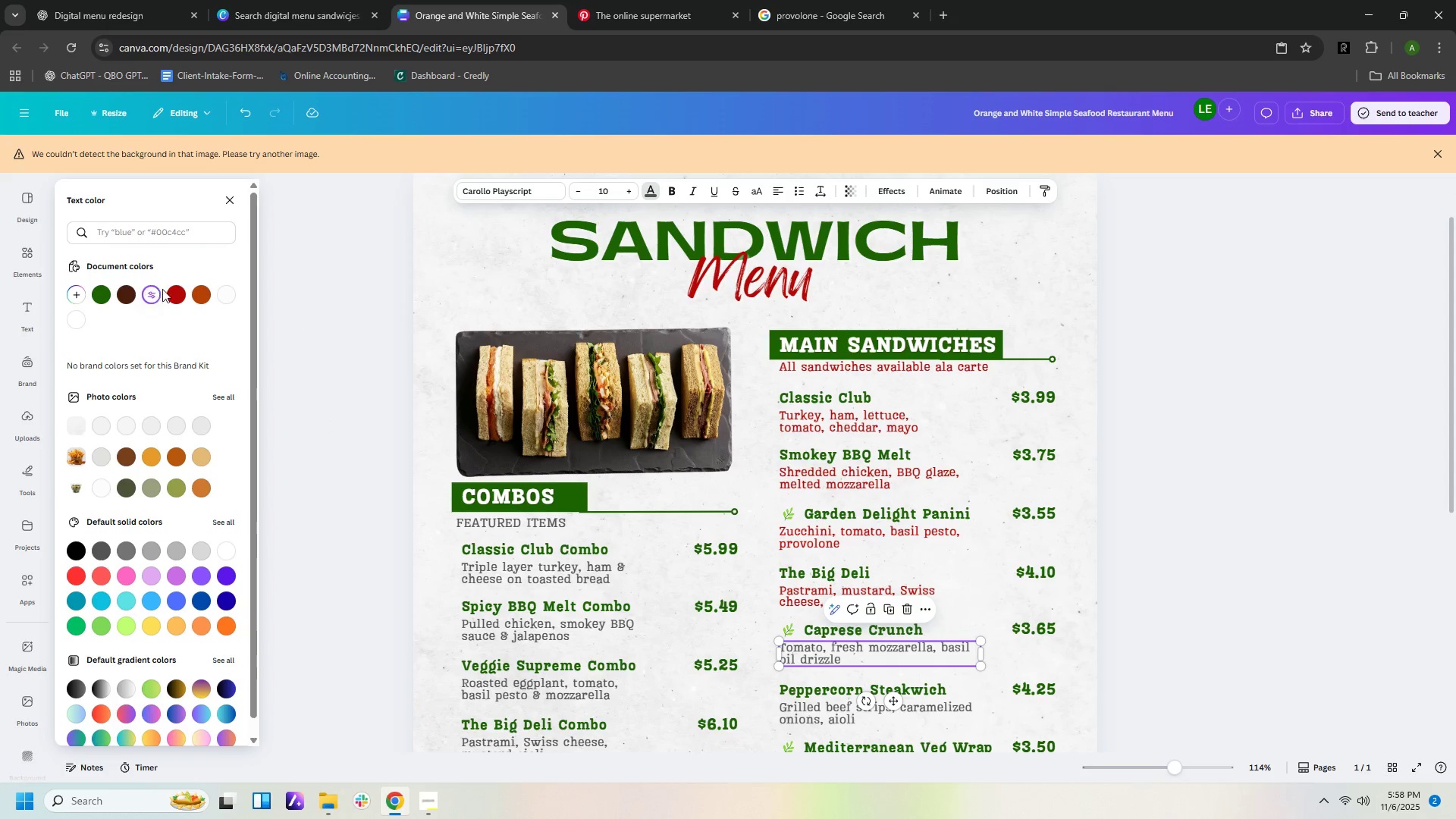 
left_click([170, 293])
 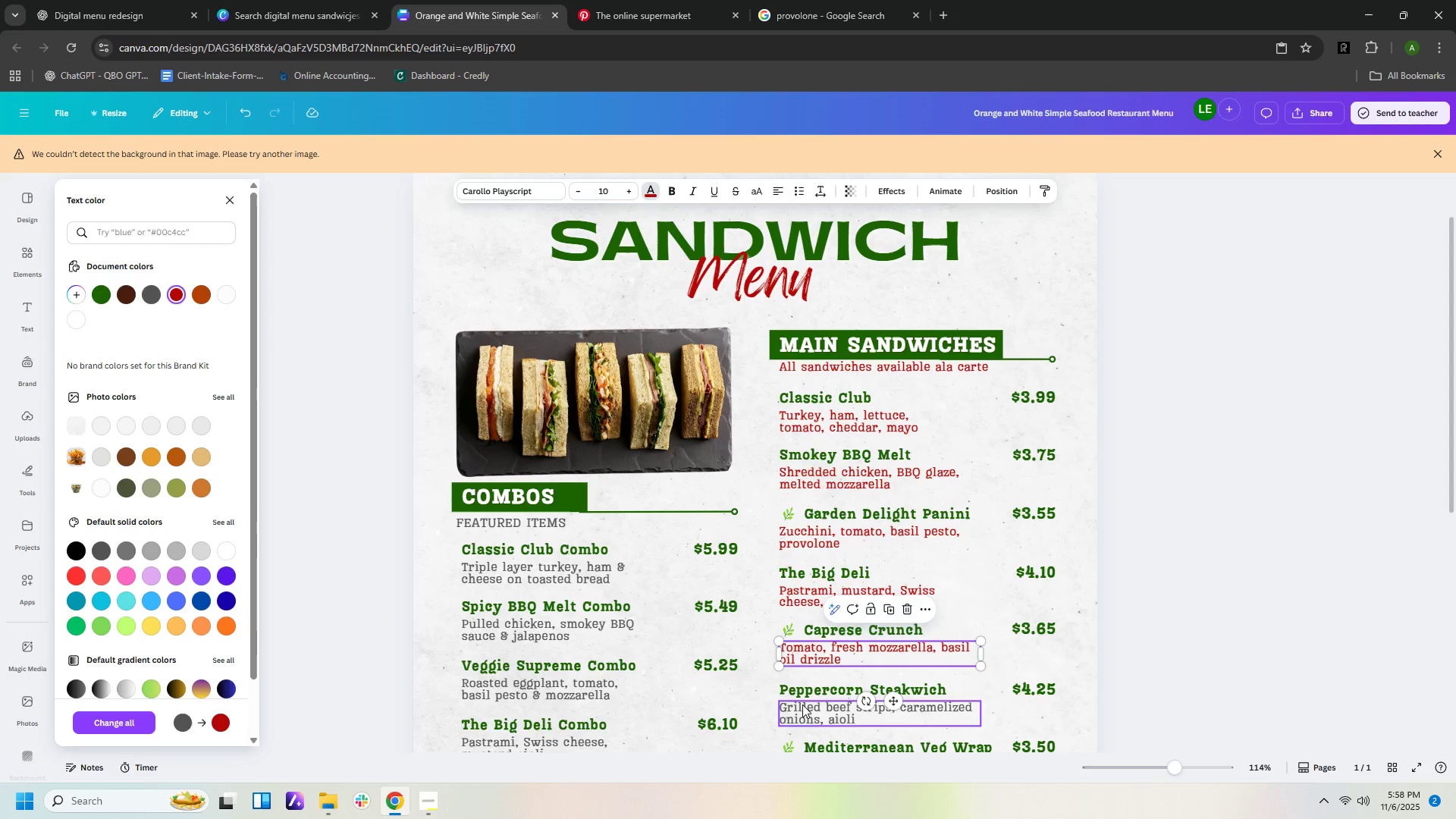 
left_click([800, 706])
 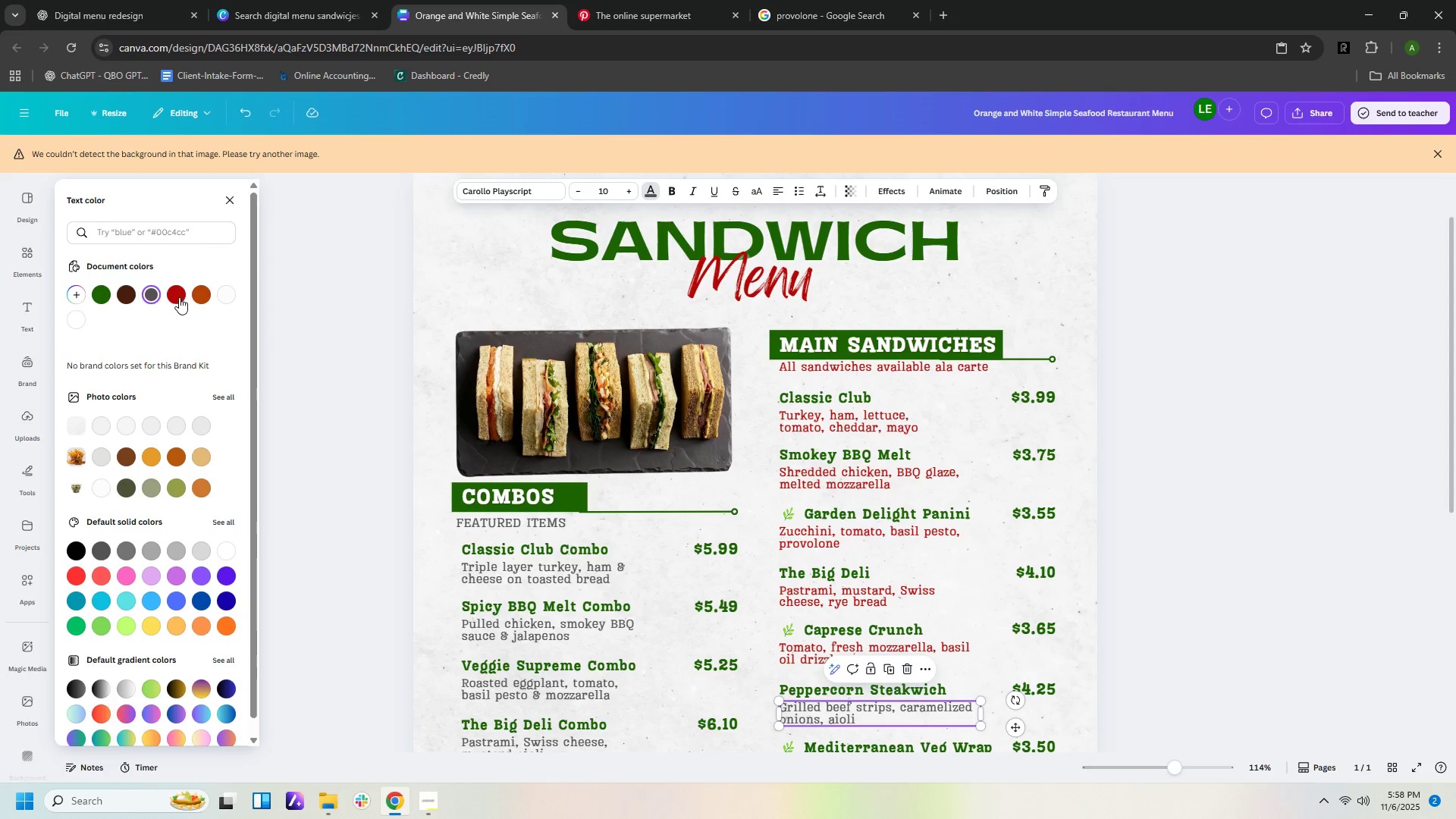 
left_click([177, 296])
 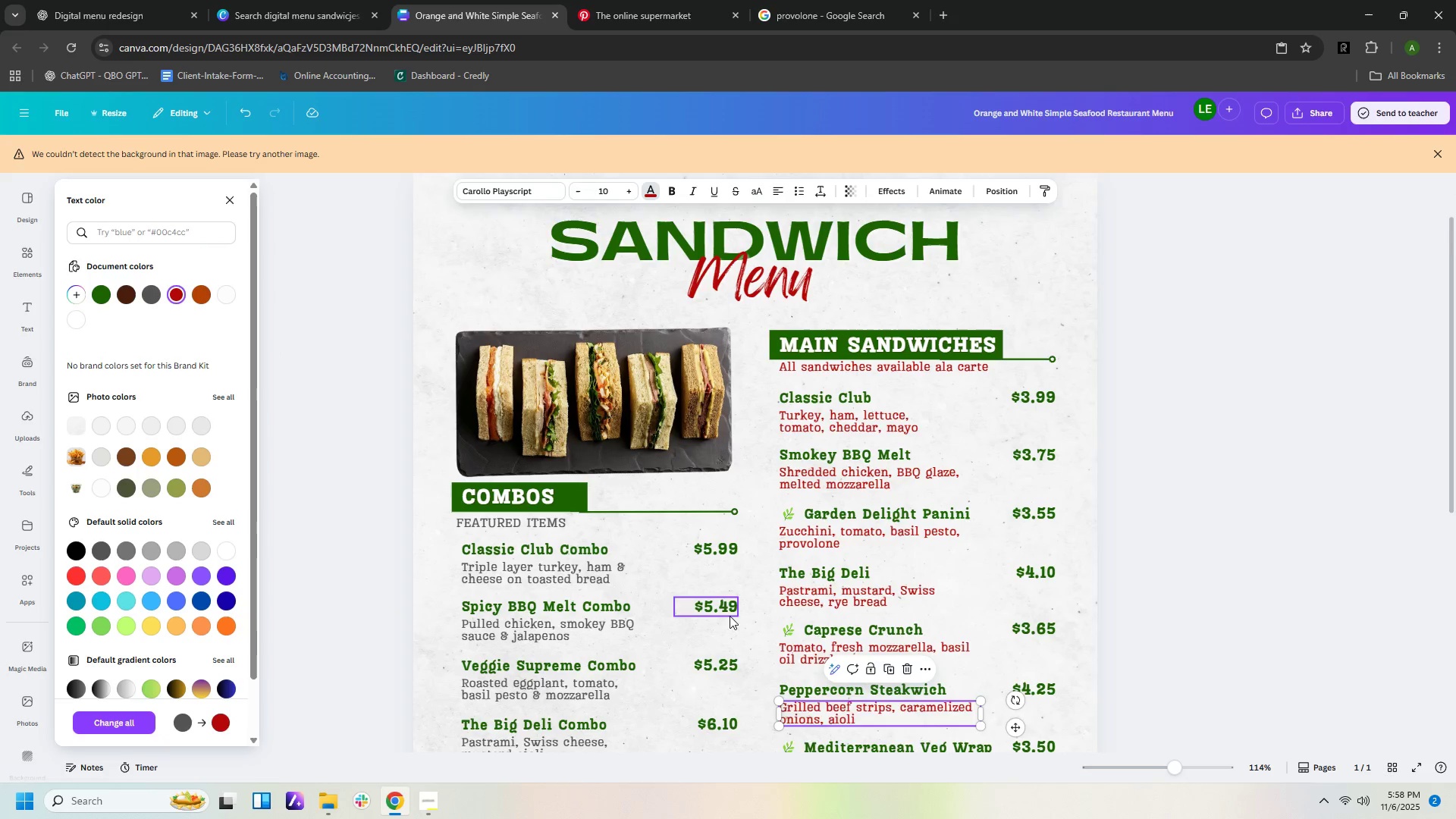 
scroll: coordinate [755, 624], scroll_direction: down, amount: 2.0
 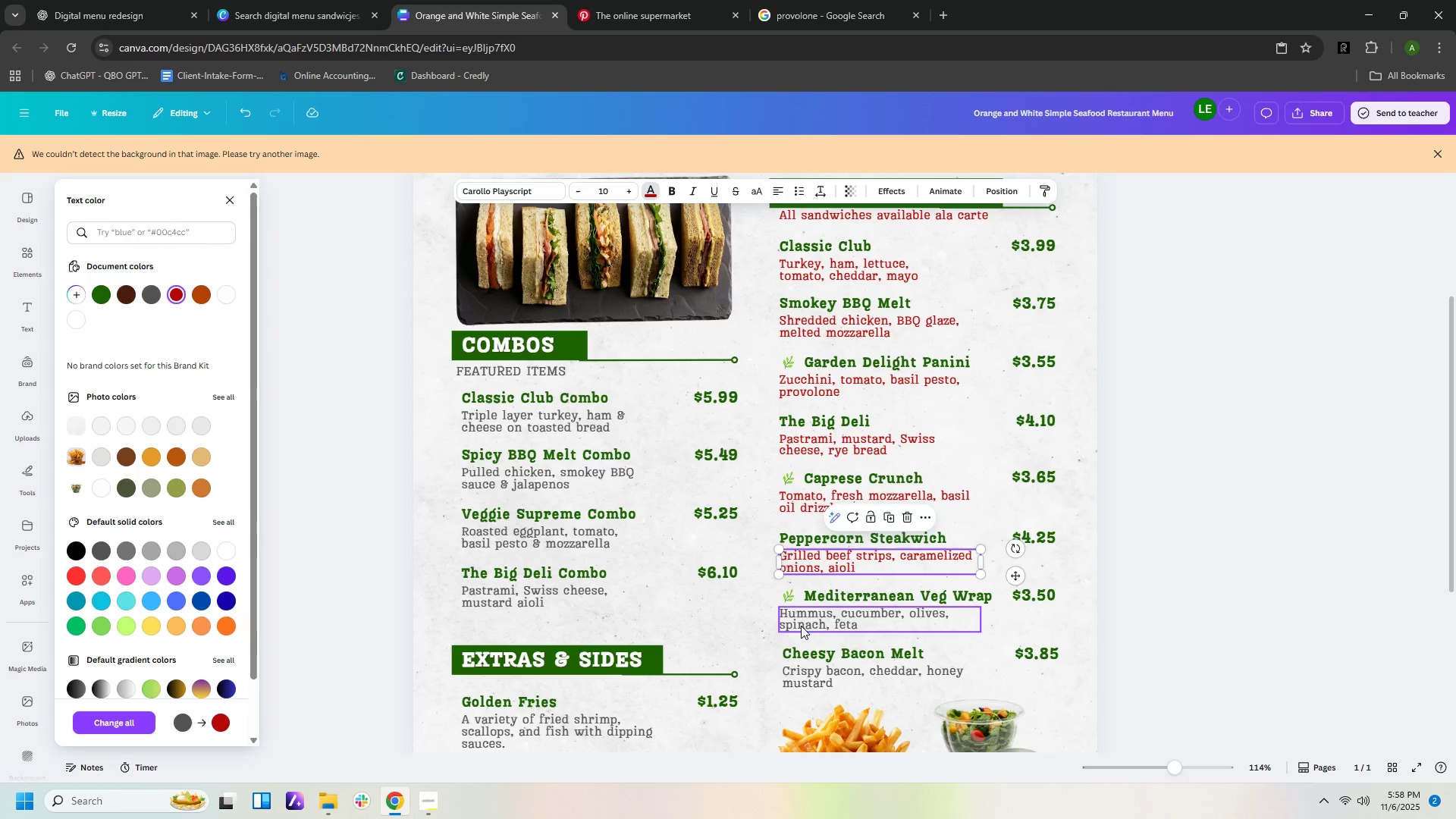 
left_click([802, 621])
 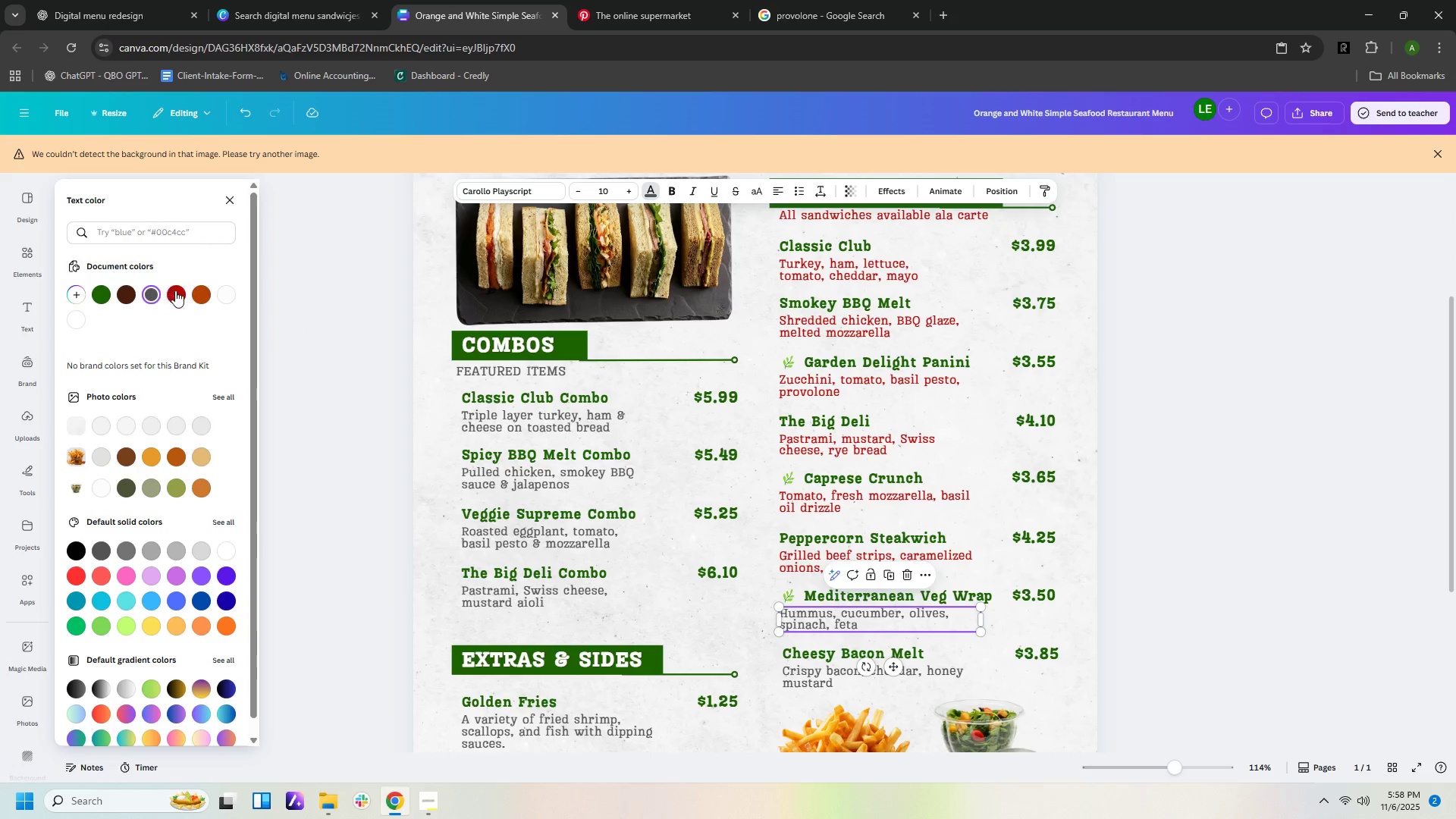 
left_click([177, 298])
 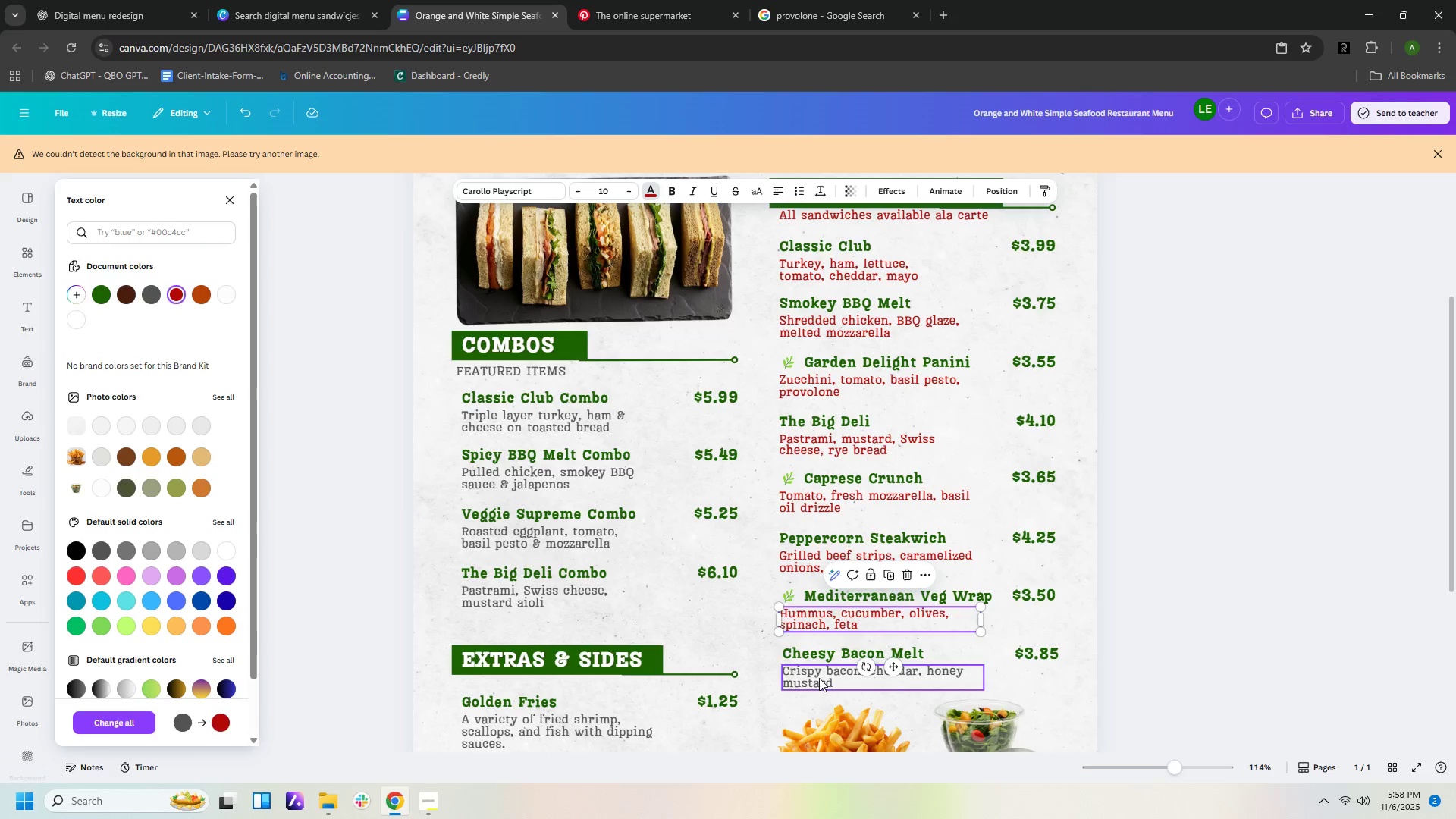 
left_click([818, 677])
 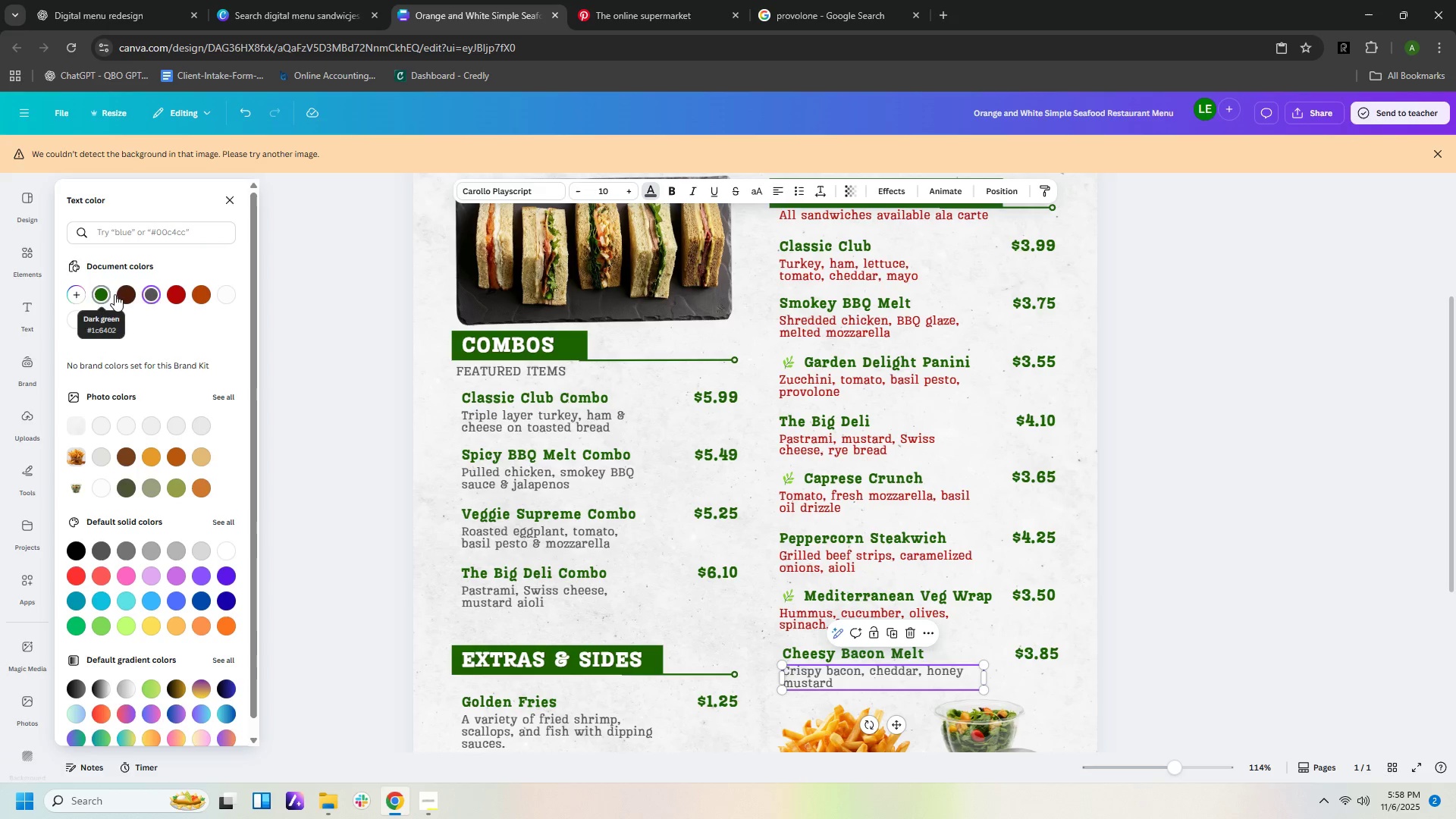 
left_click([171, 295])
 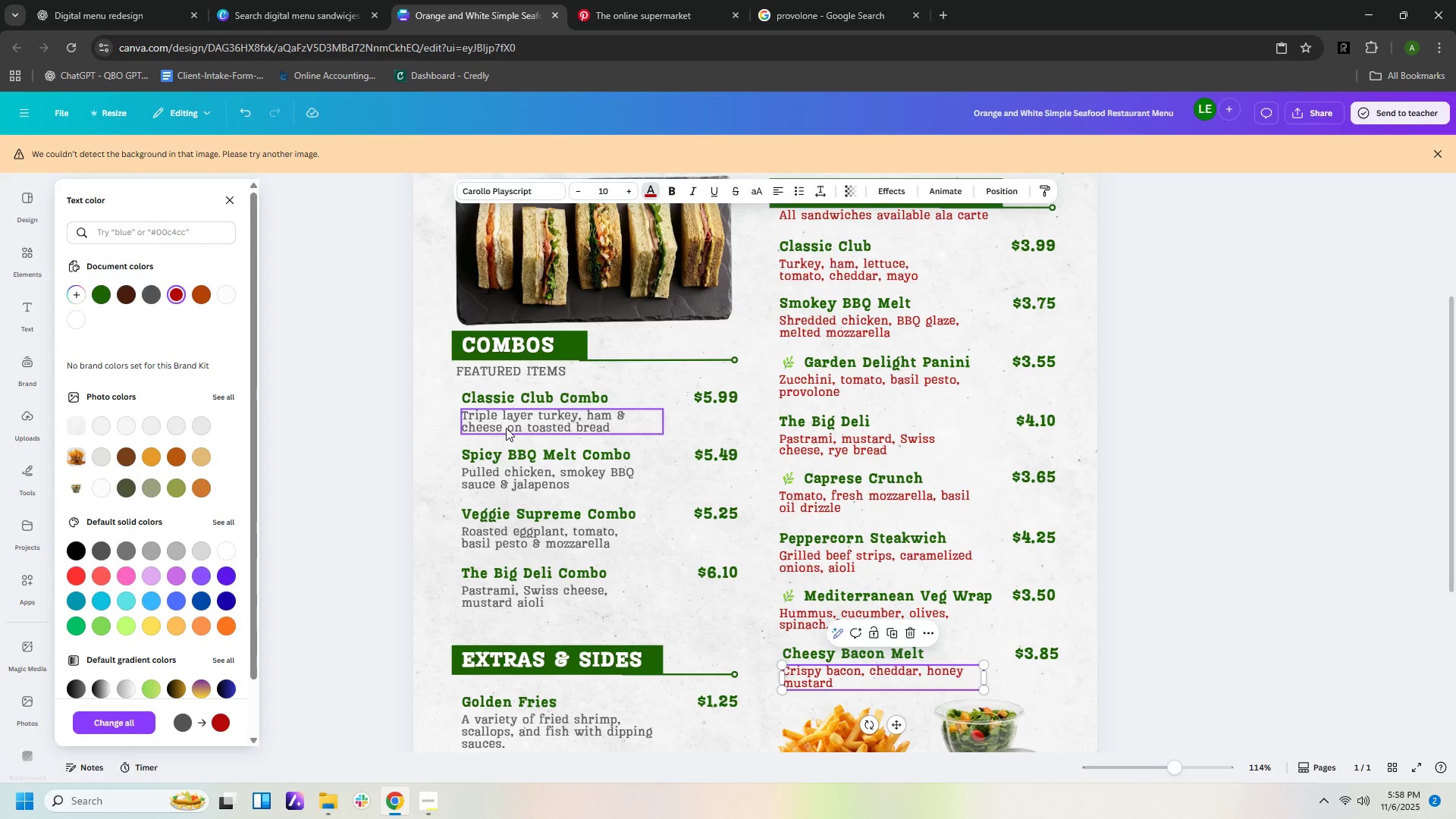 
left_click([509, 423])
 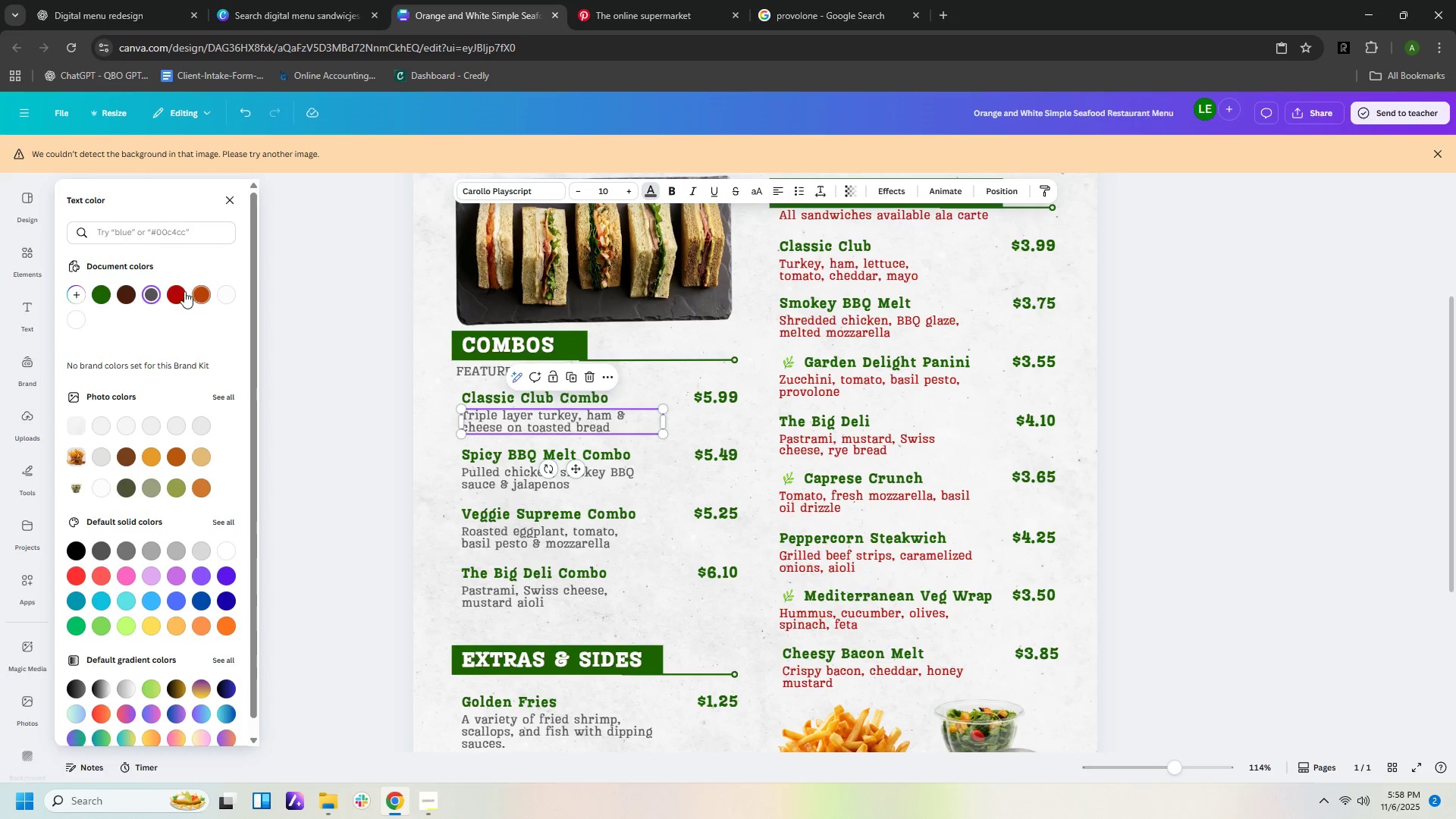 
left_click([168, 291])
 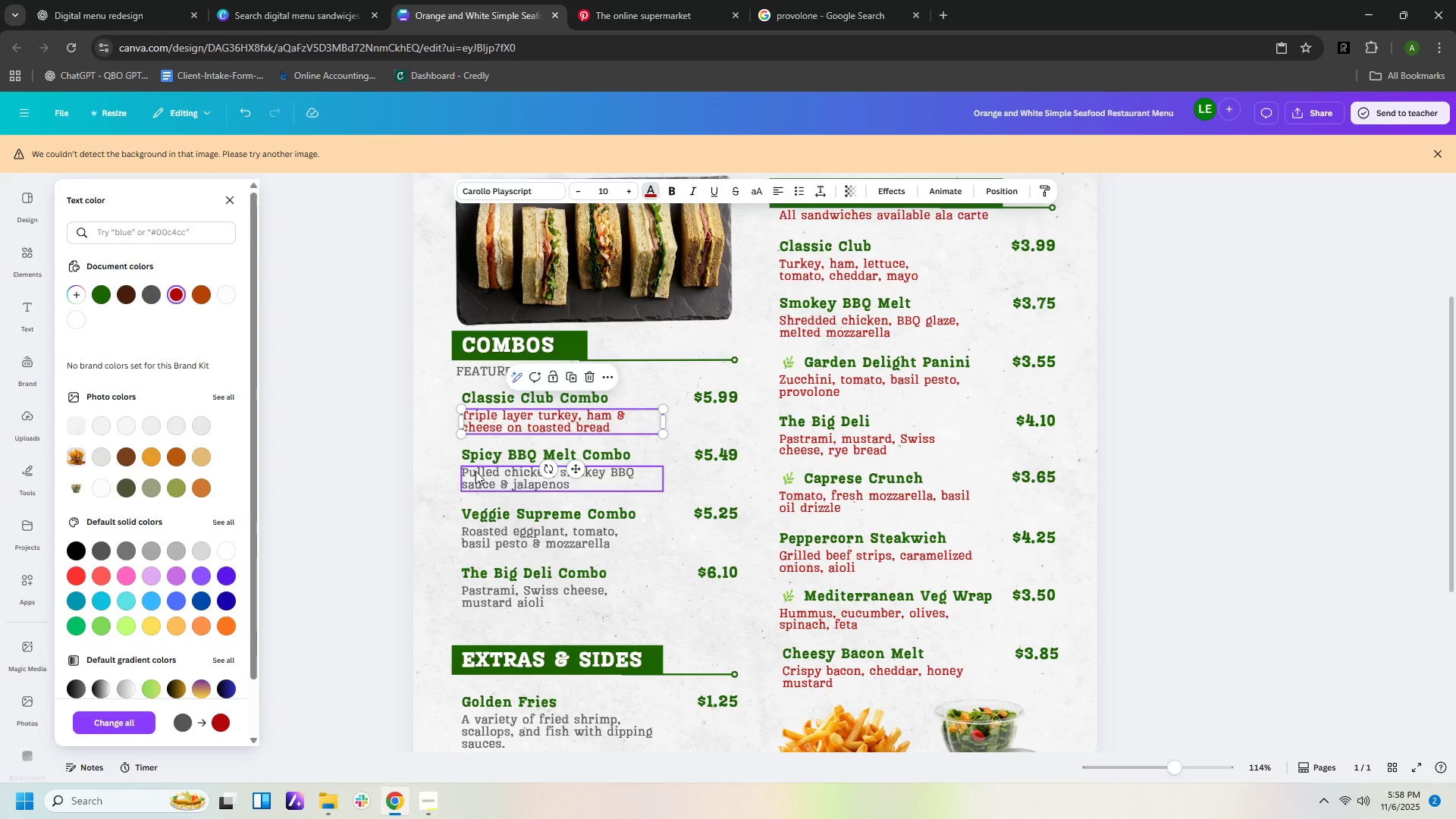 
left_click([475, 471])
 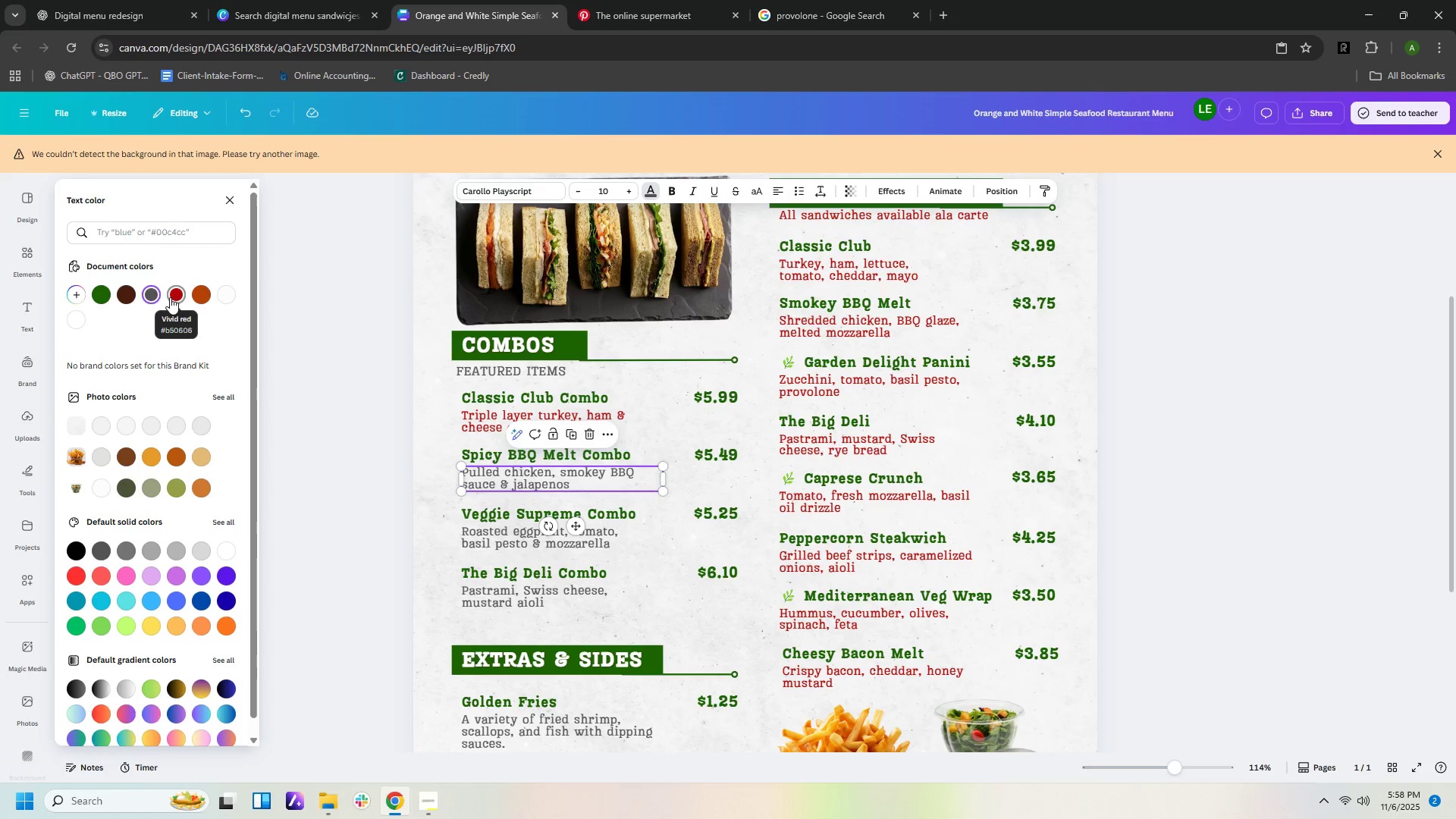 
left_click([170, 297])
 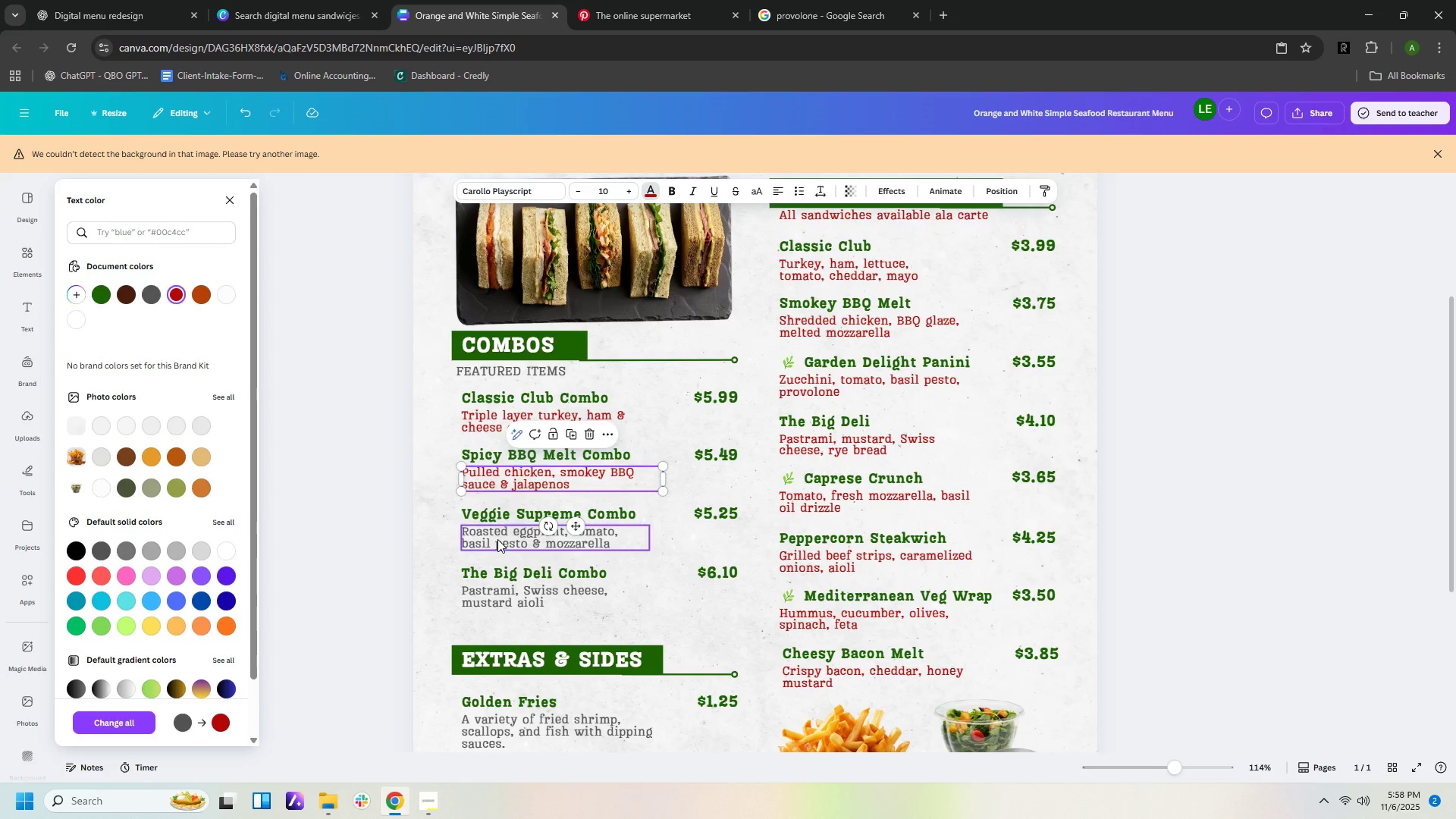 
left_click([497, 539])
 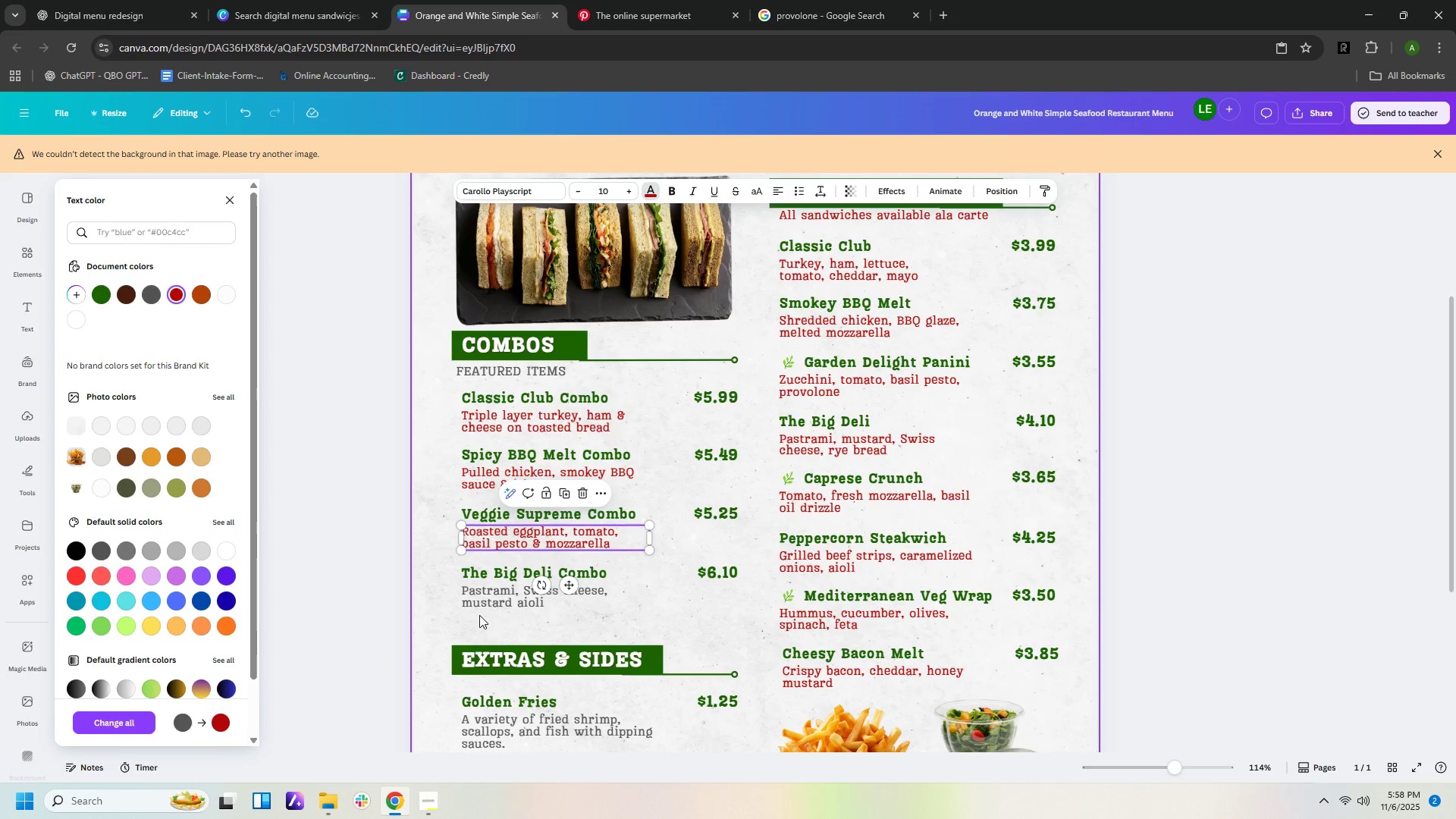 
left_click([494, 601])
 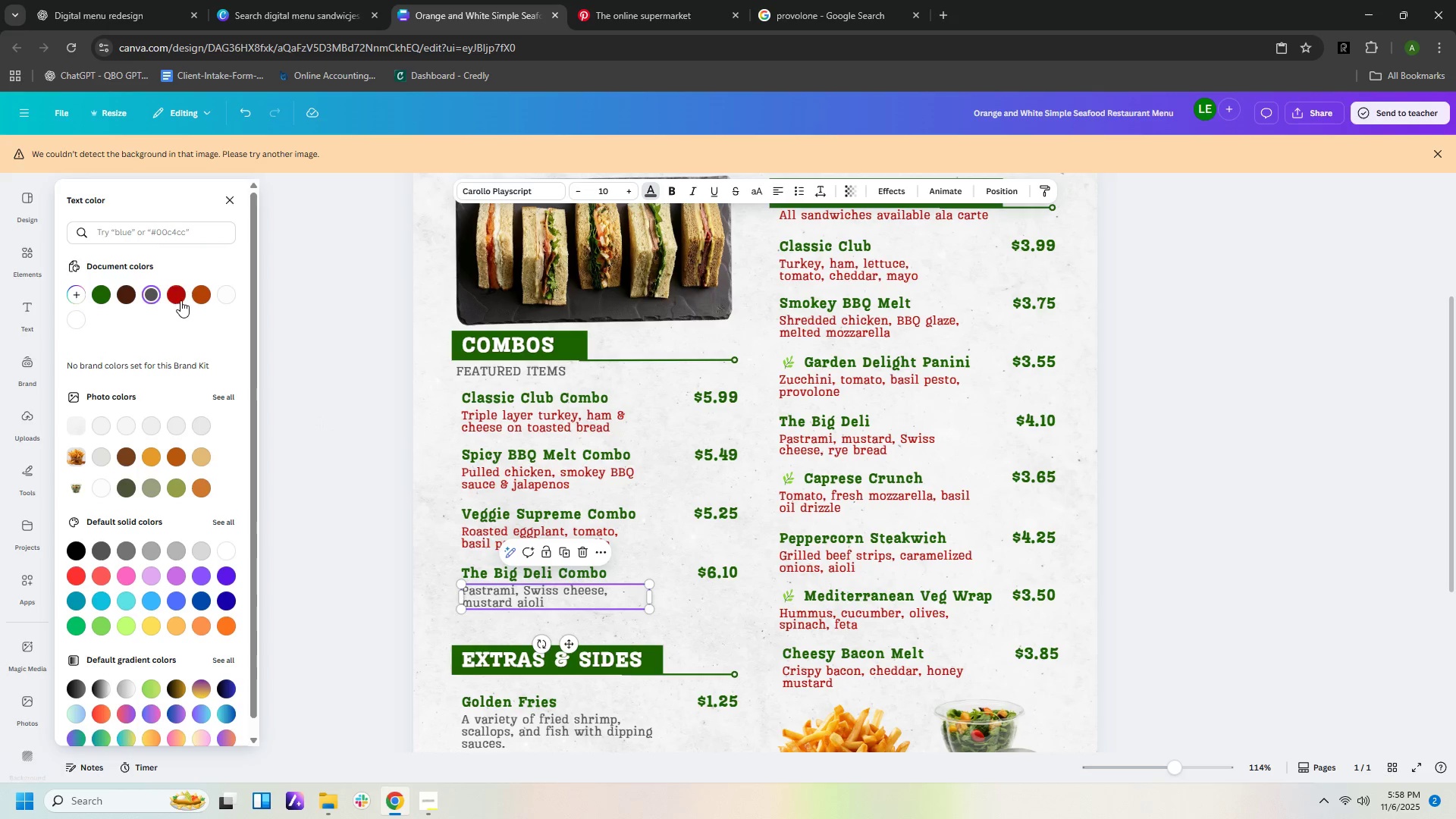 
left_click([180, 300])
 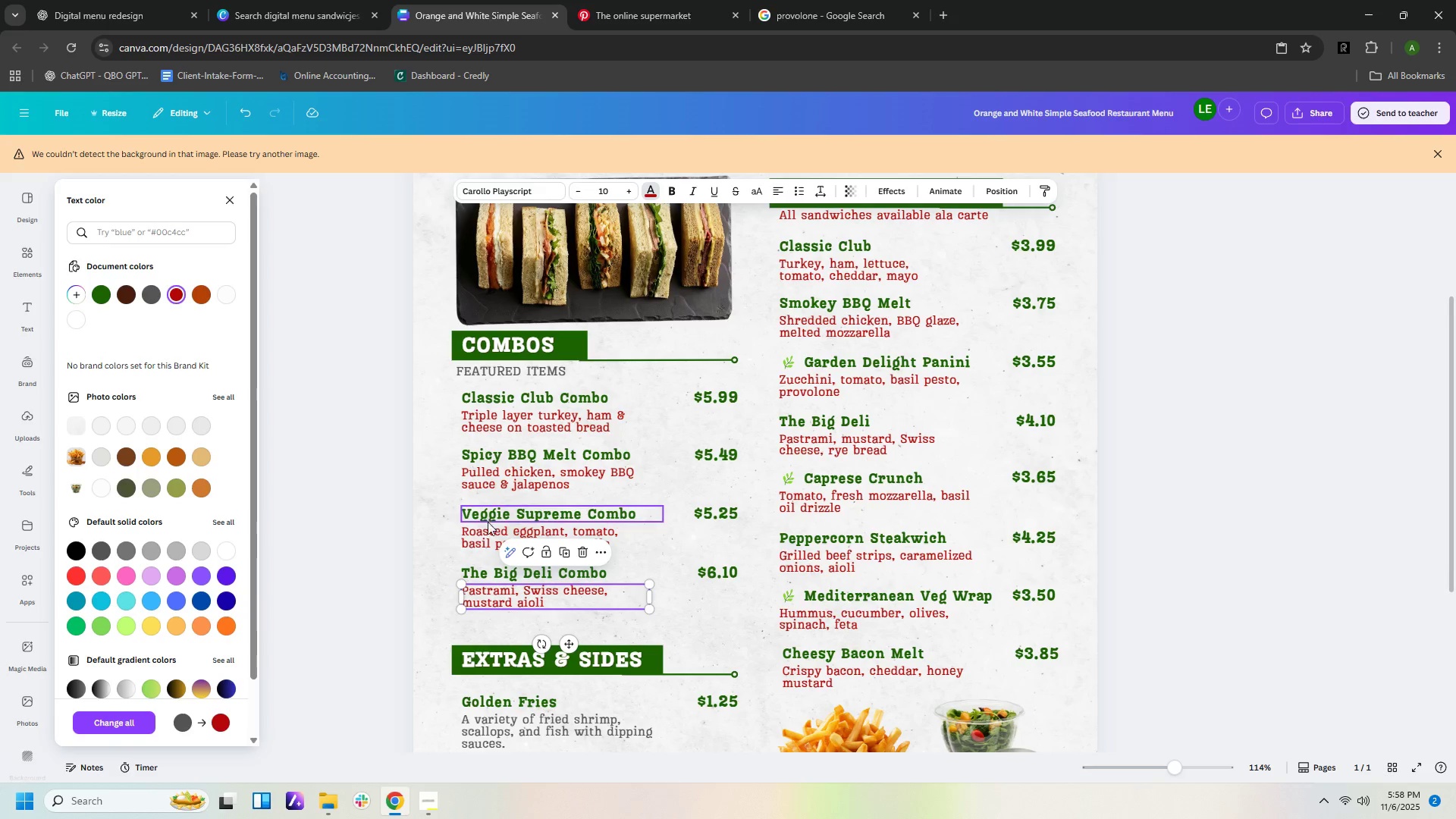 
scroll: coordinate [488, 526], scroll_direction: down, amount: 2.0
 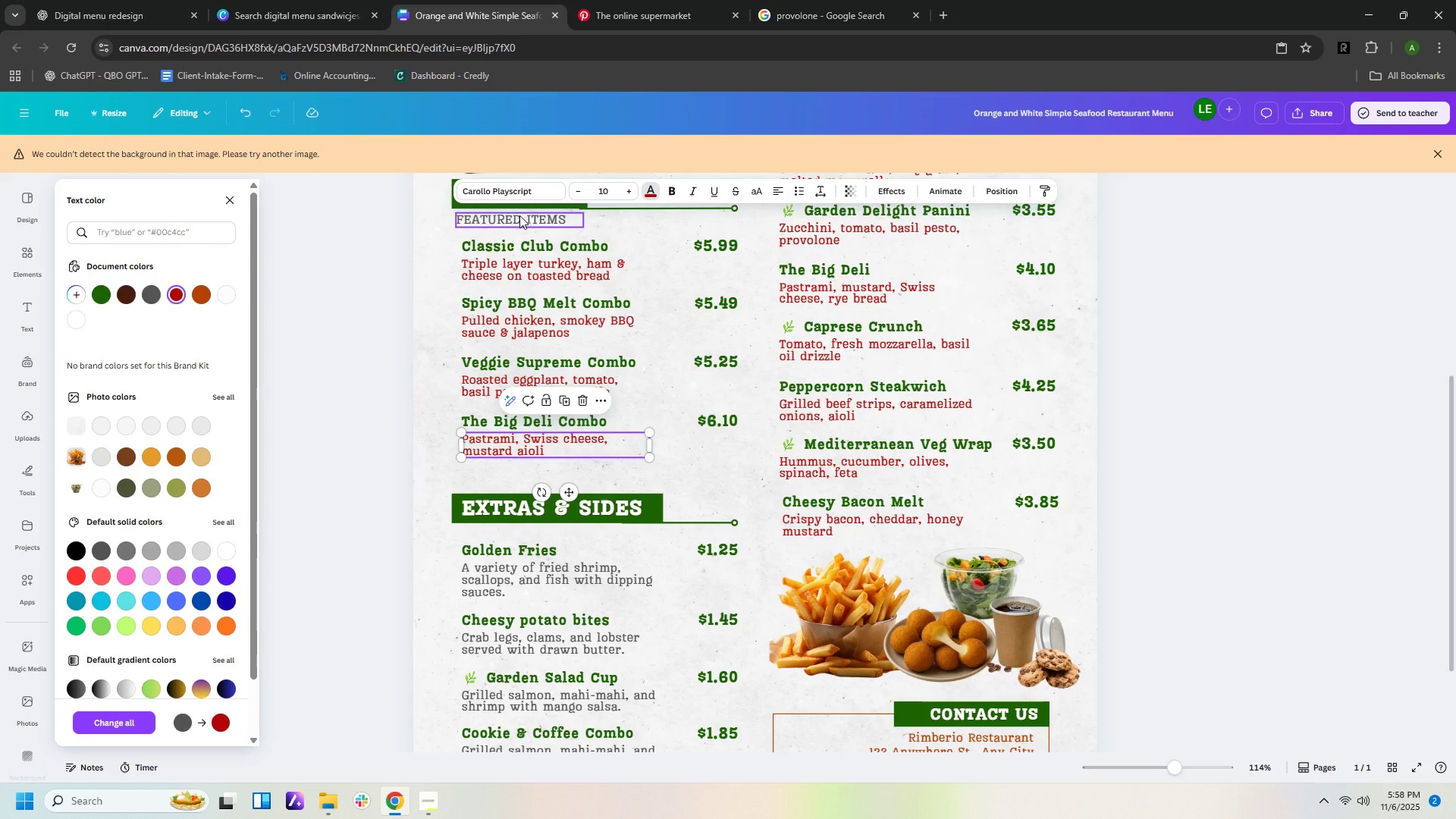 
left_click([519, 215])
 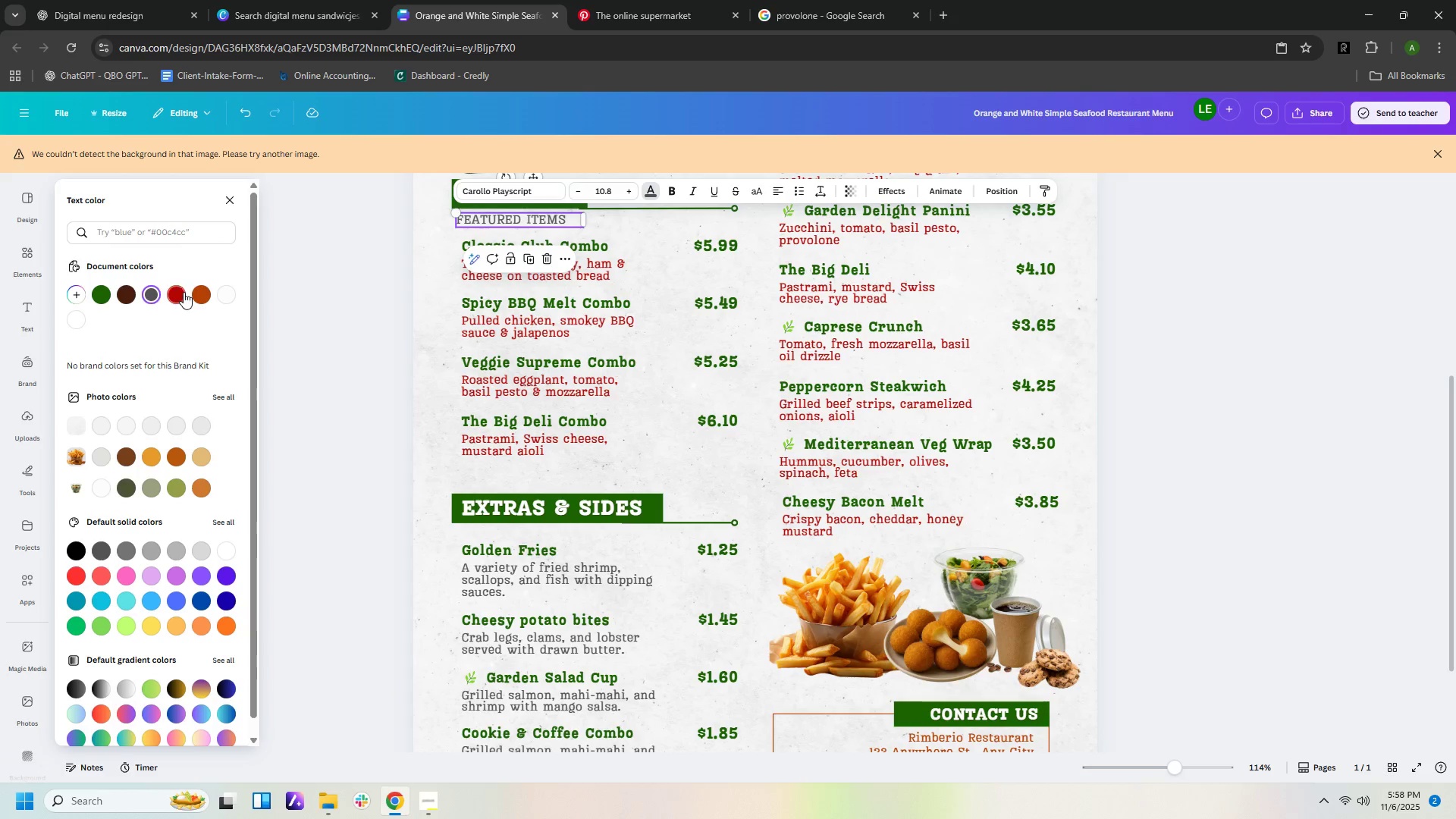 
left_click([184, 292])
 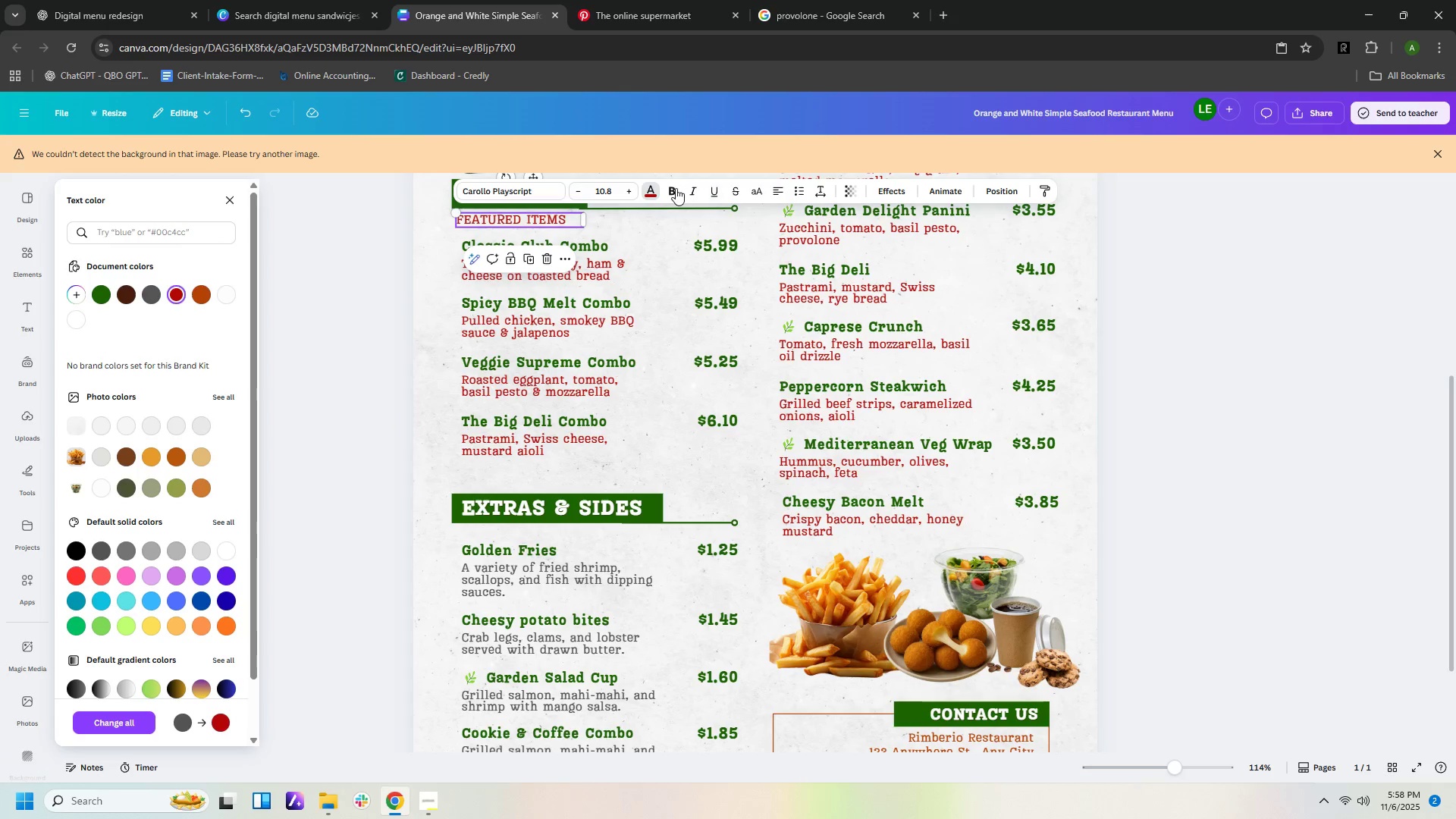 
left_click([675, 188])
 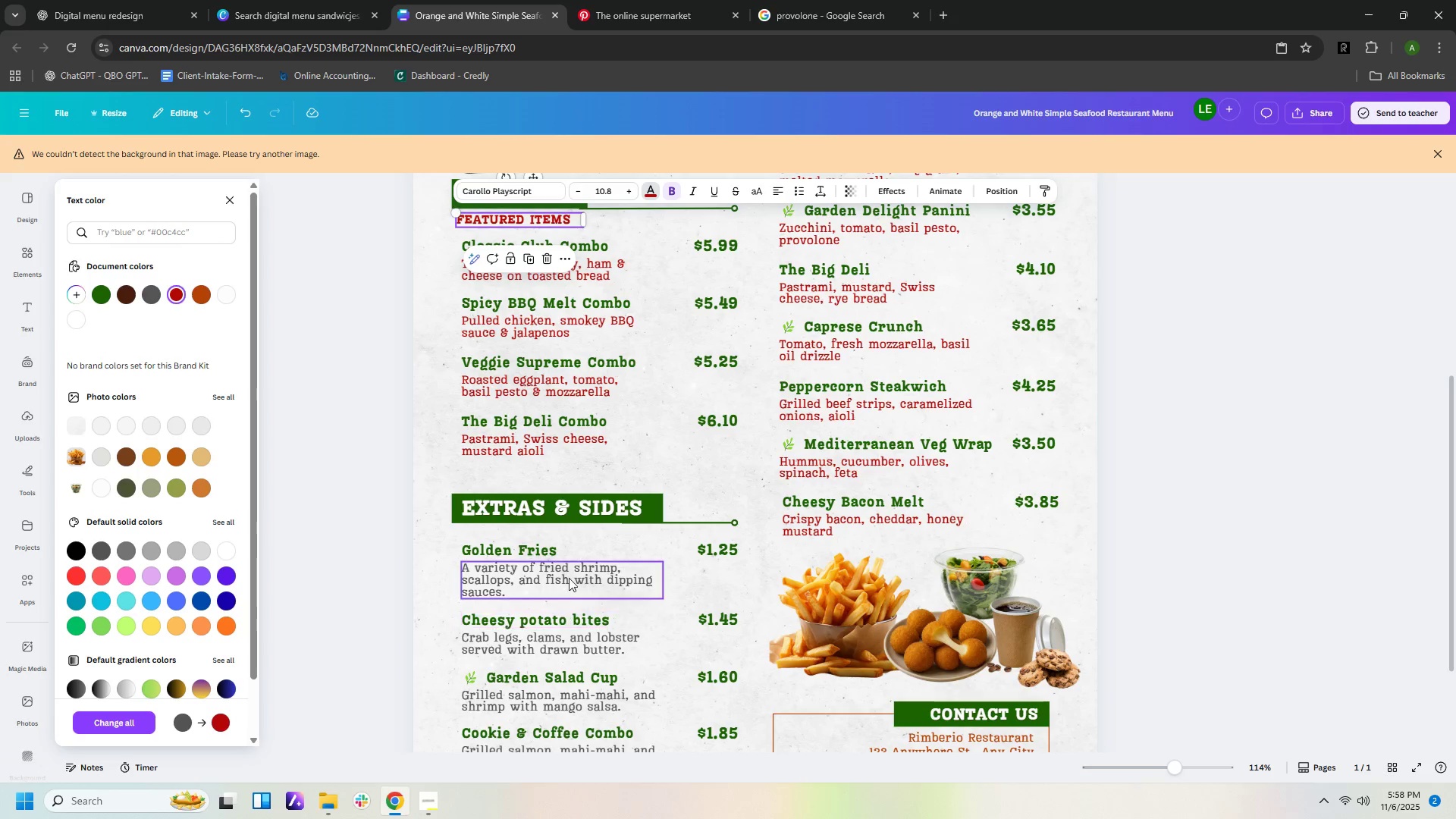 
left_click([569, 576])
 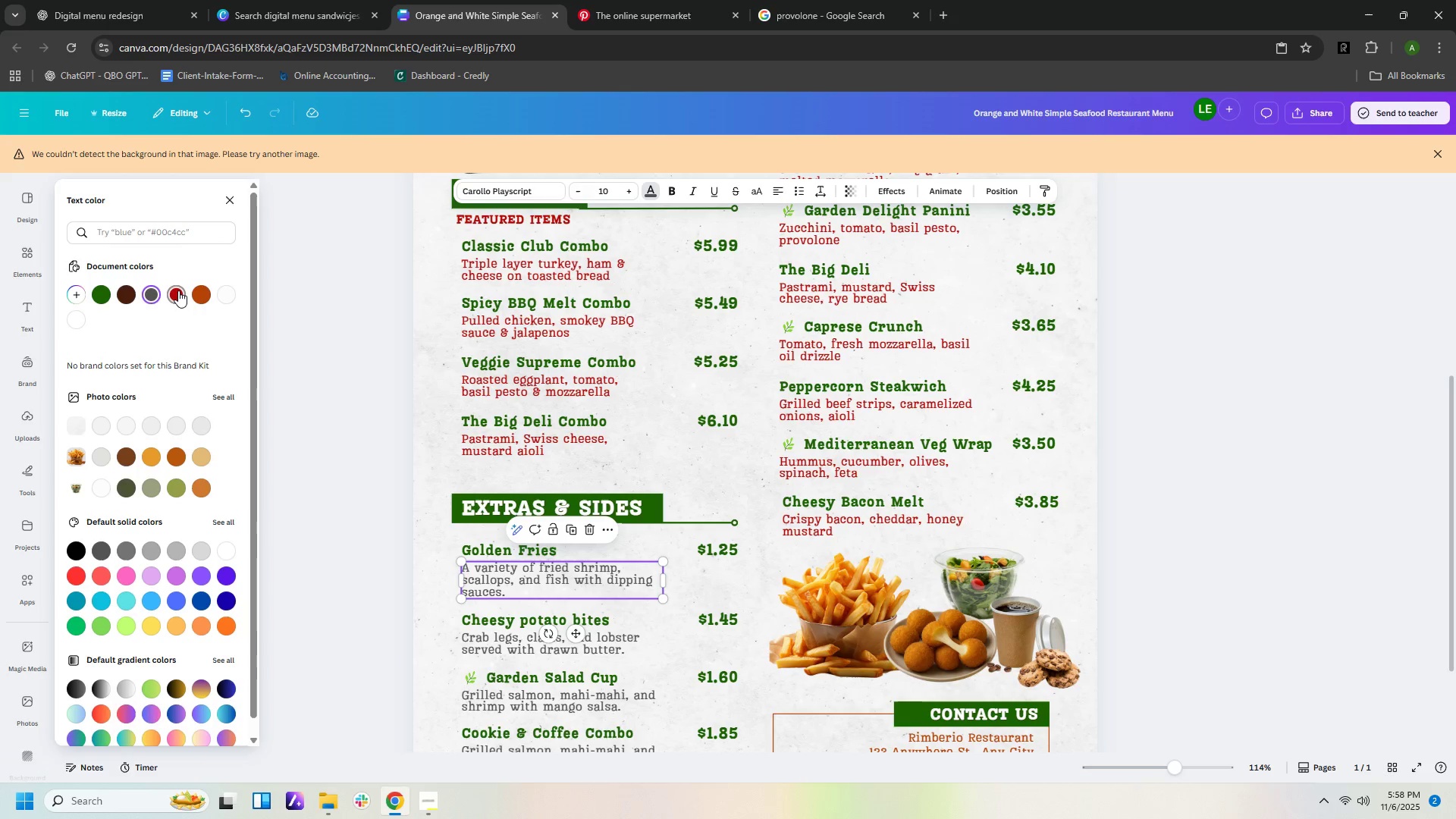 
left_click([178, 290])
 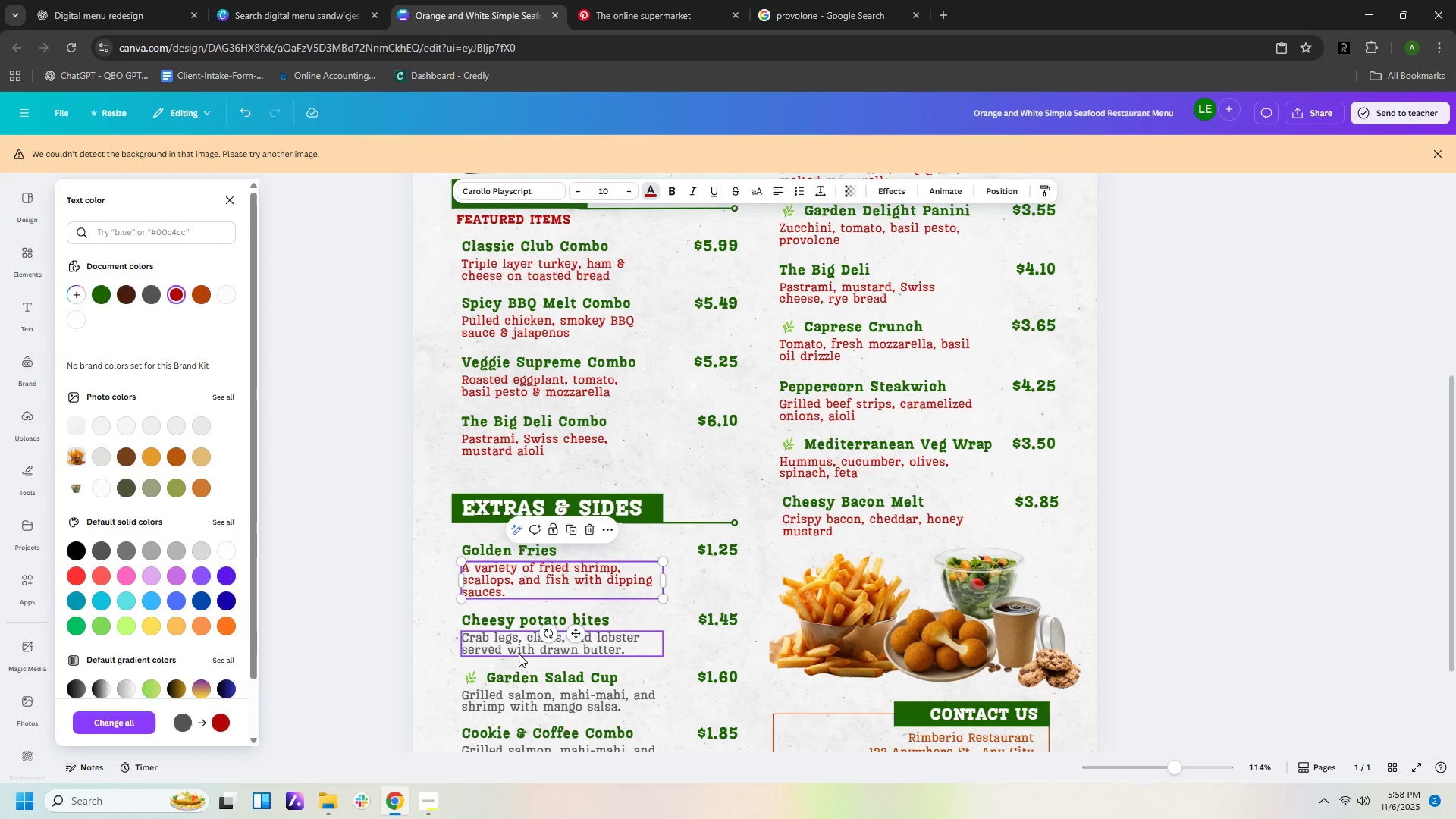 
left_click([519, 654])
 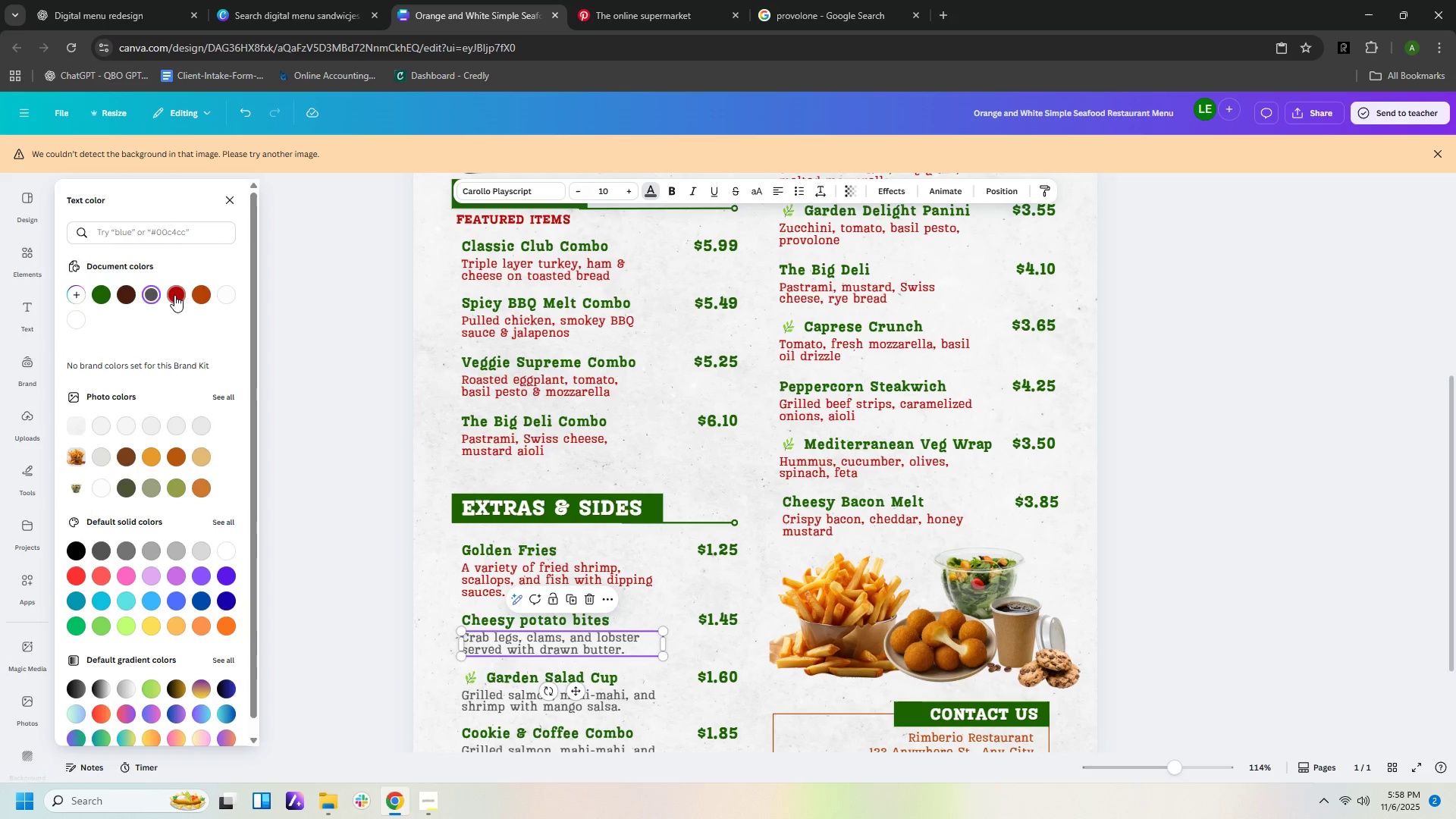 
left_click([174, 294])
 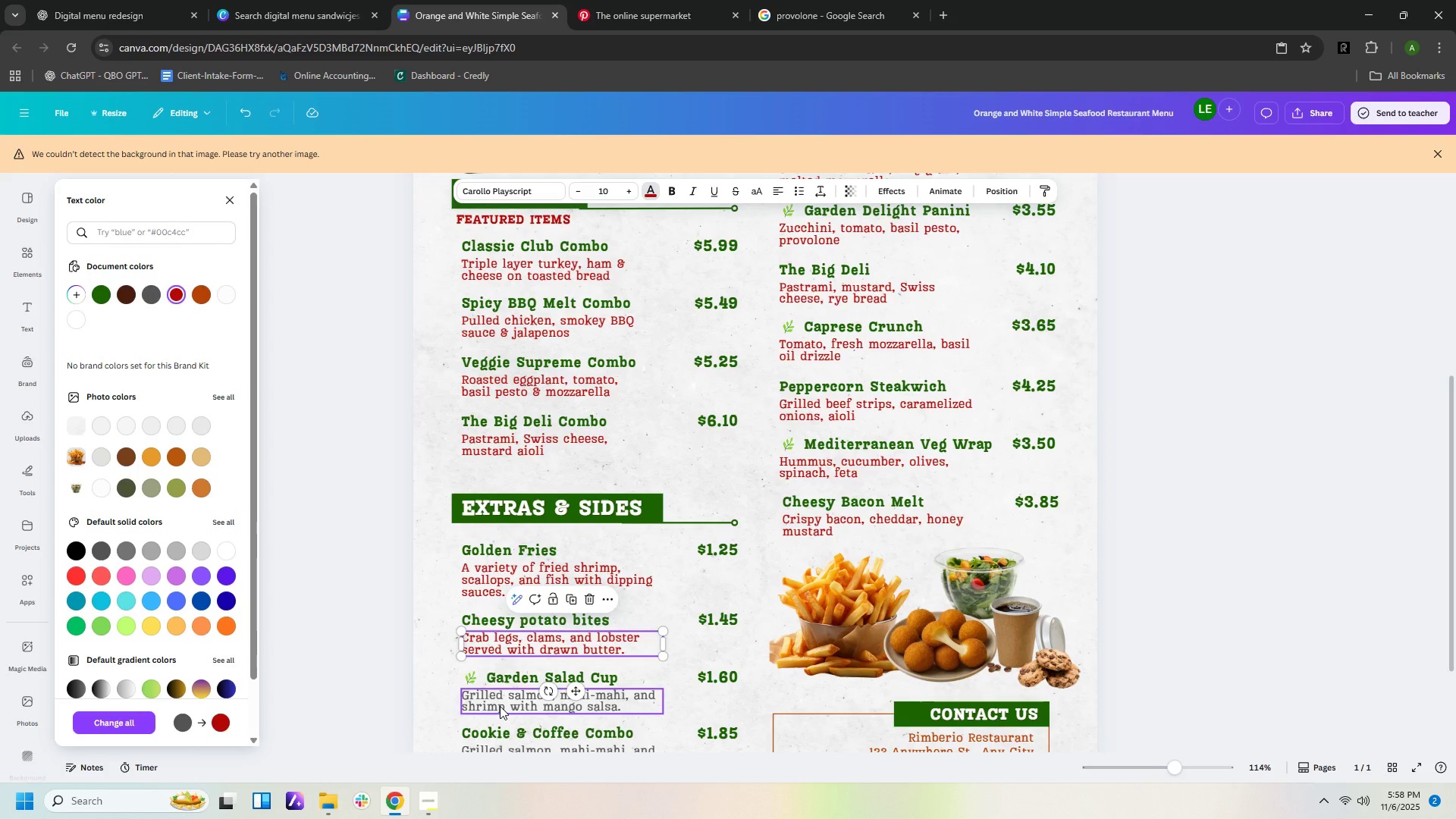 
left_click([500, 706])
 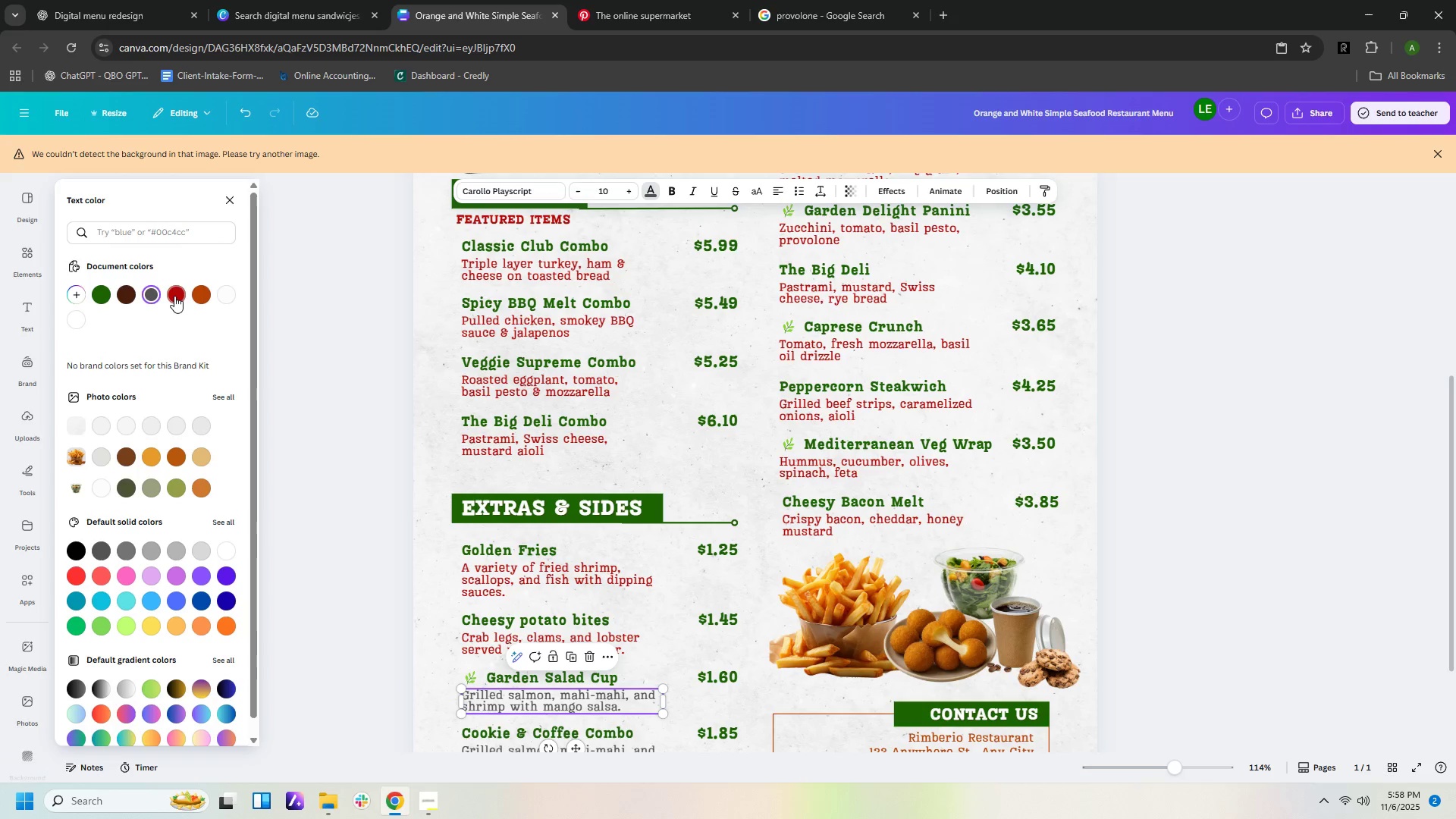 
left_click([172, 296])
 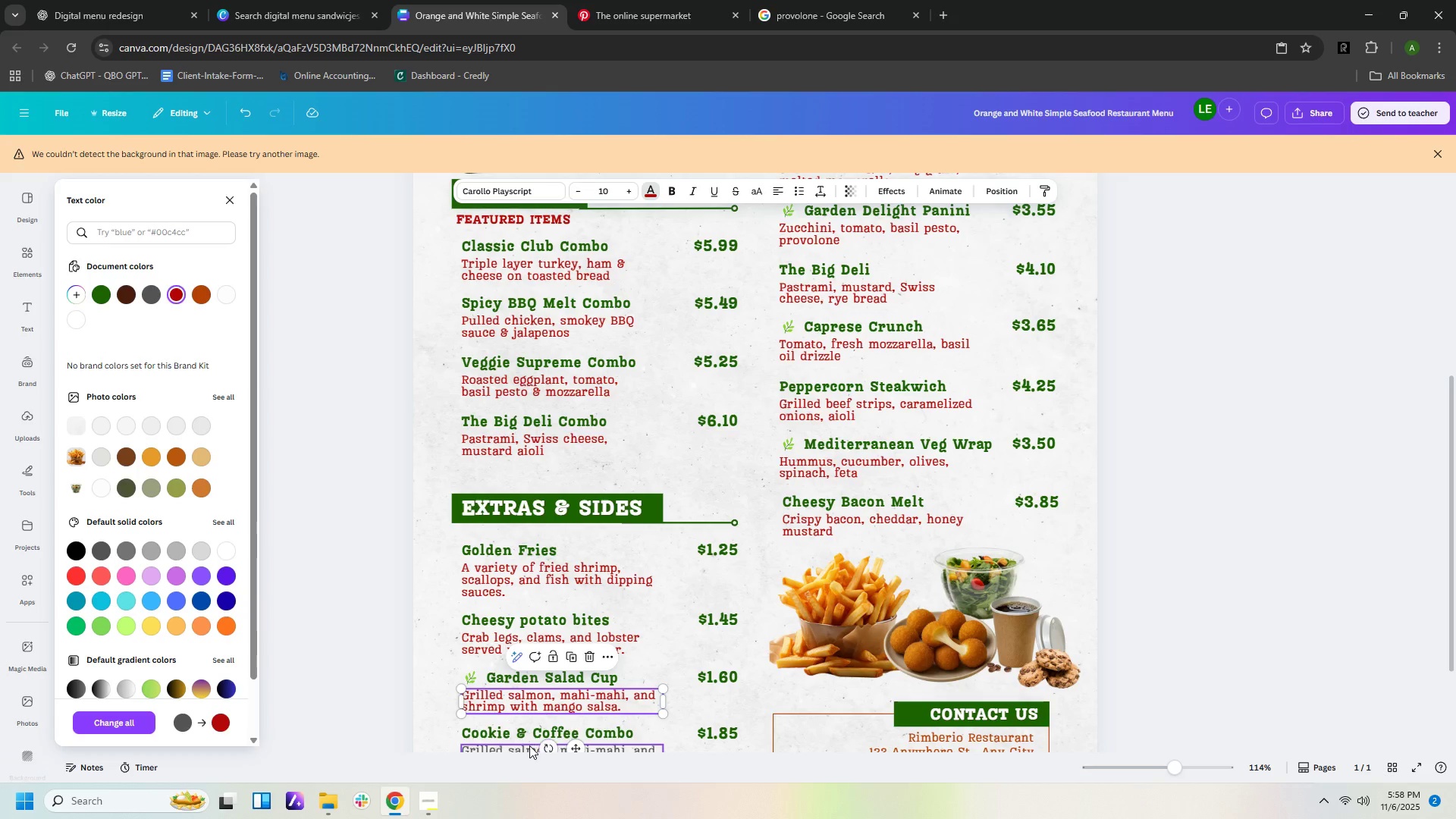 
left_click([527, 745])
 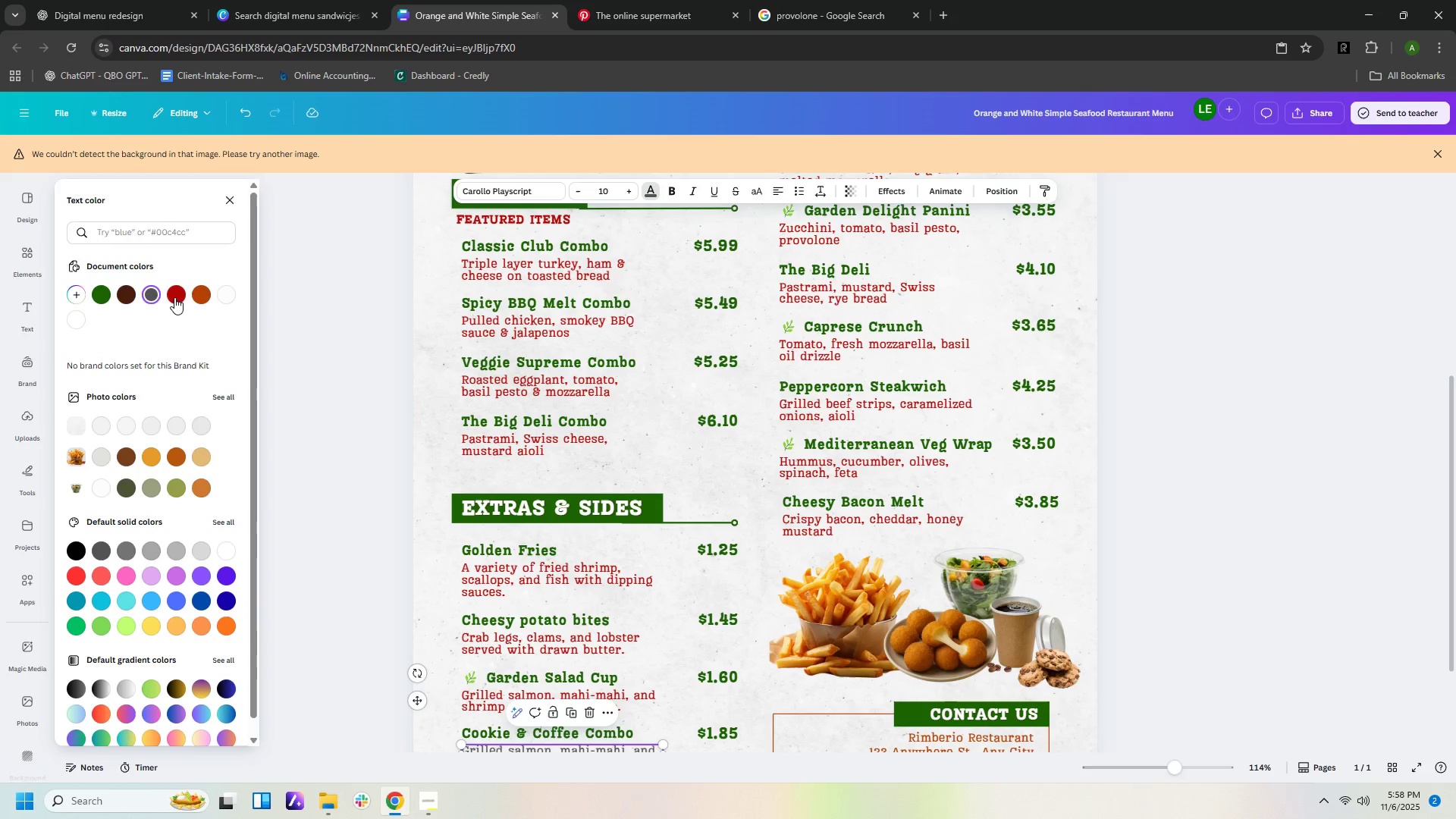 
left_click([174, 297])
 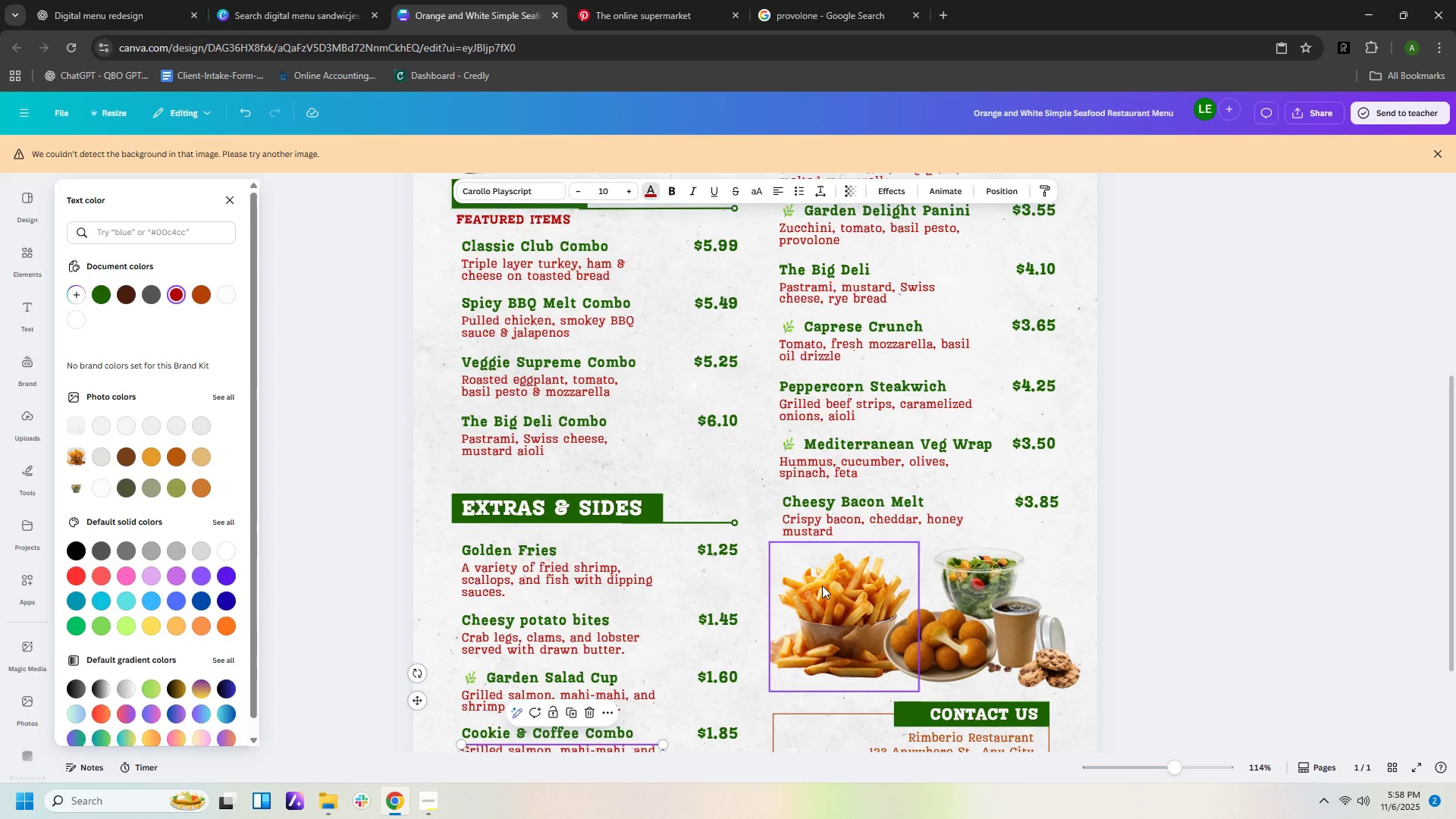 
scroll: coordinate [846, 595], scroll_direction: down, amount: 2.0
 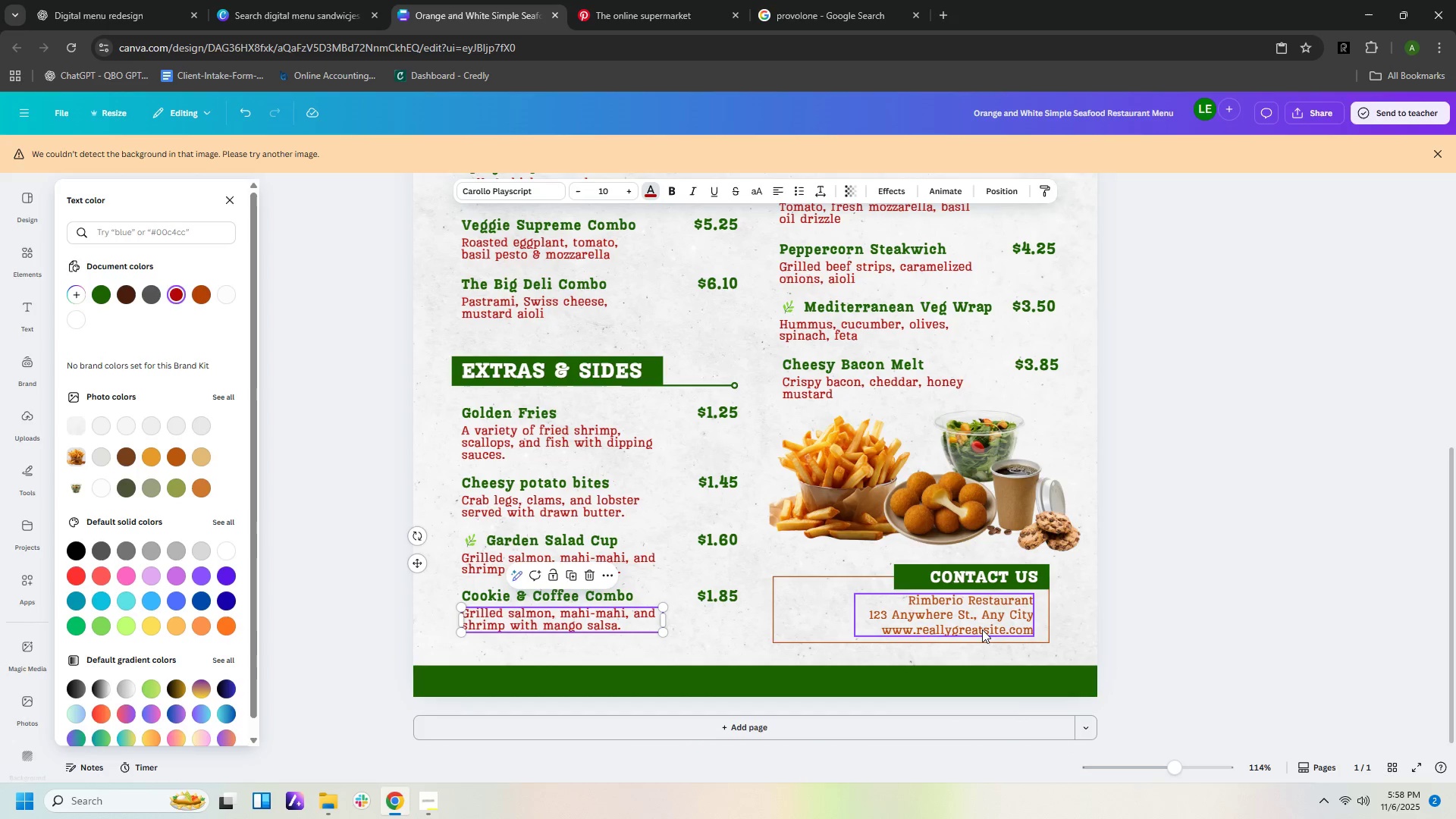 
left_click([981, 629])
 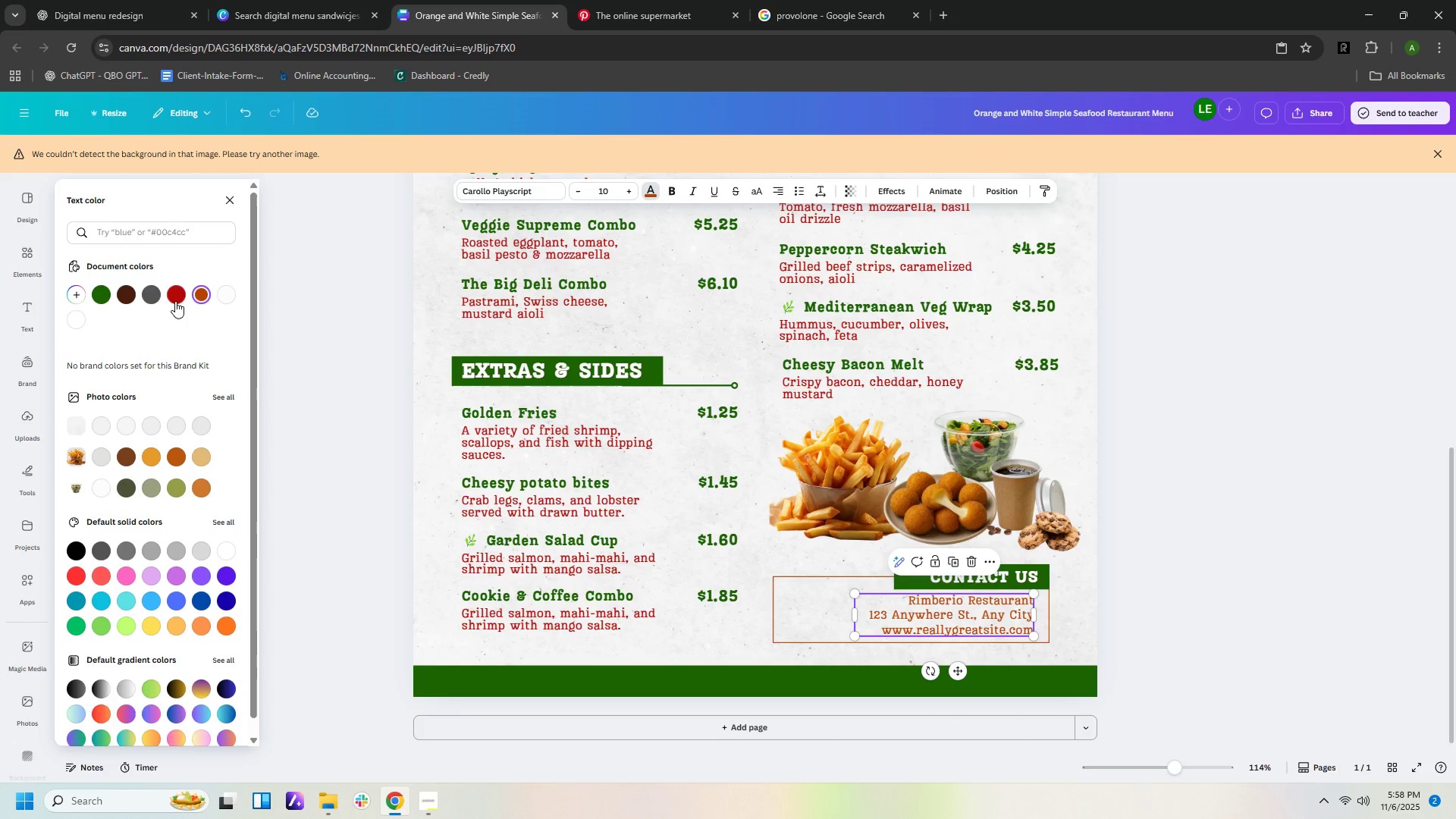 
scroll: coordinate [981, 629], scroll_direction: down, amount: 1.0
 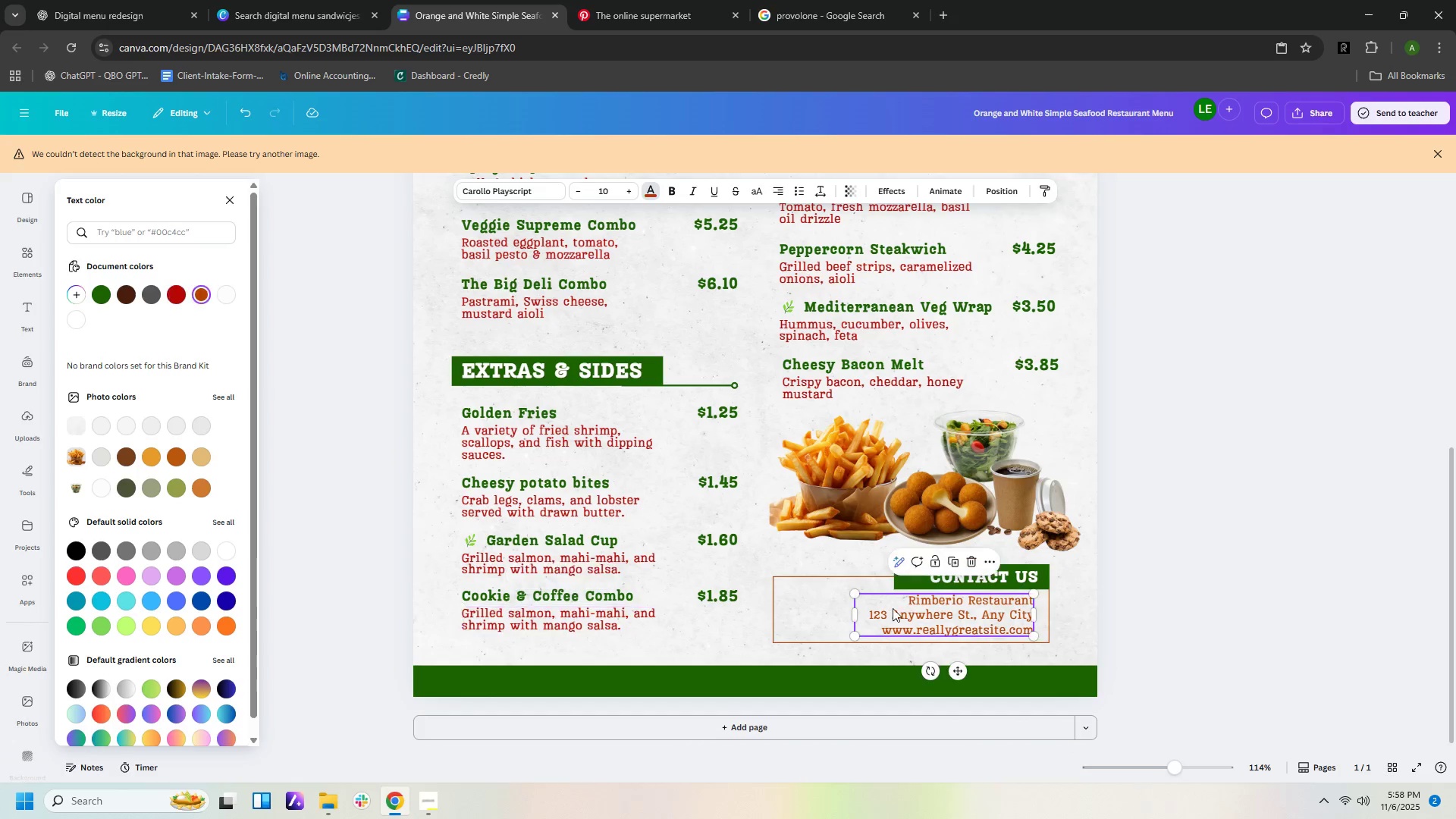 
left_click([176, 300])
 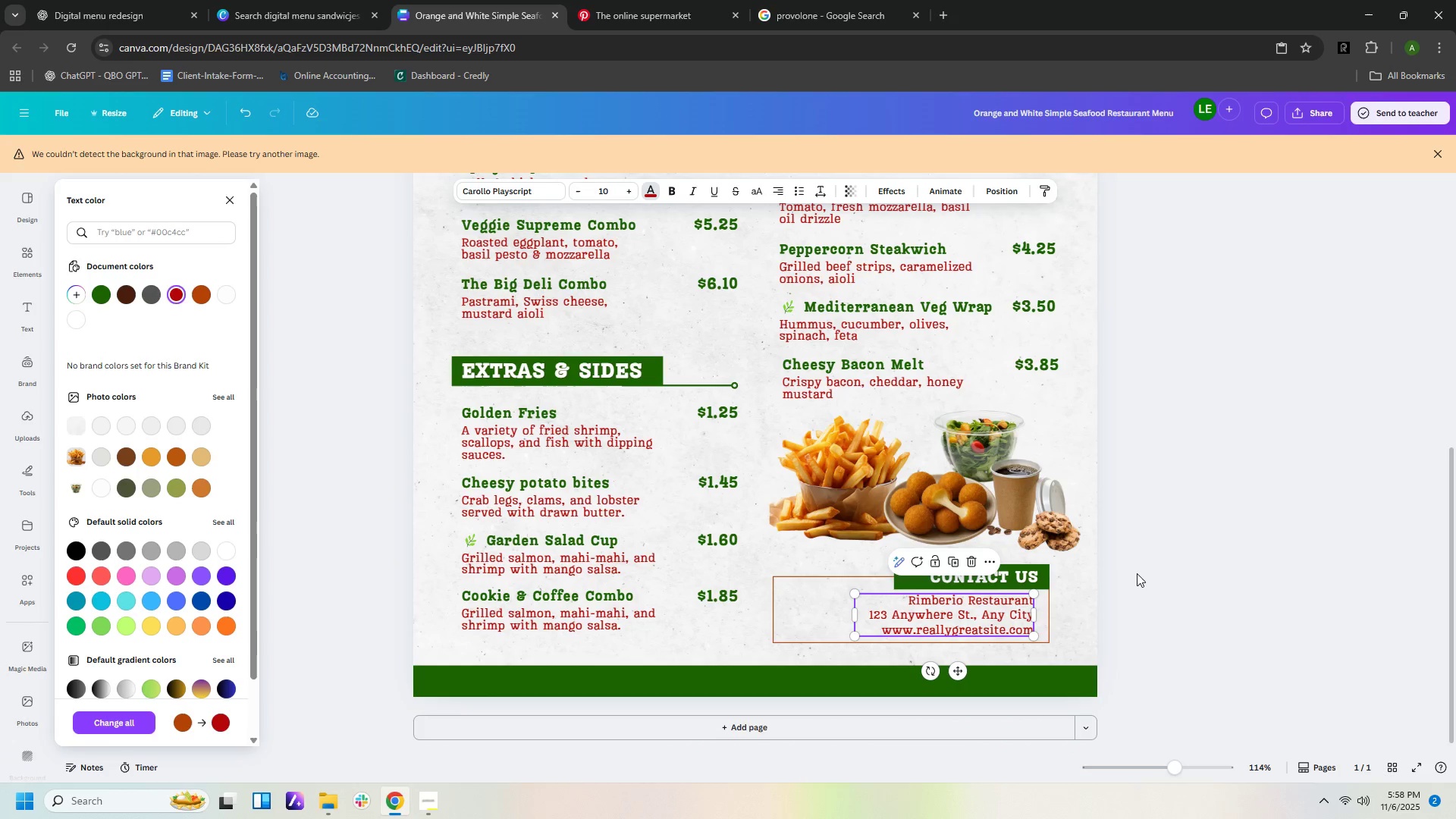 
left_click([1150, 570])
 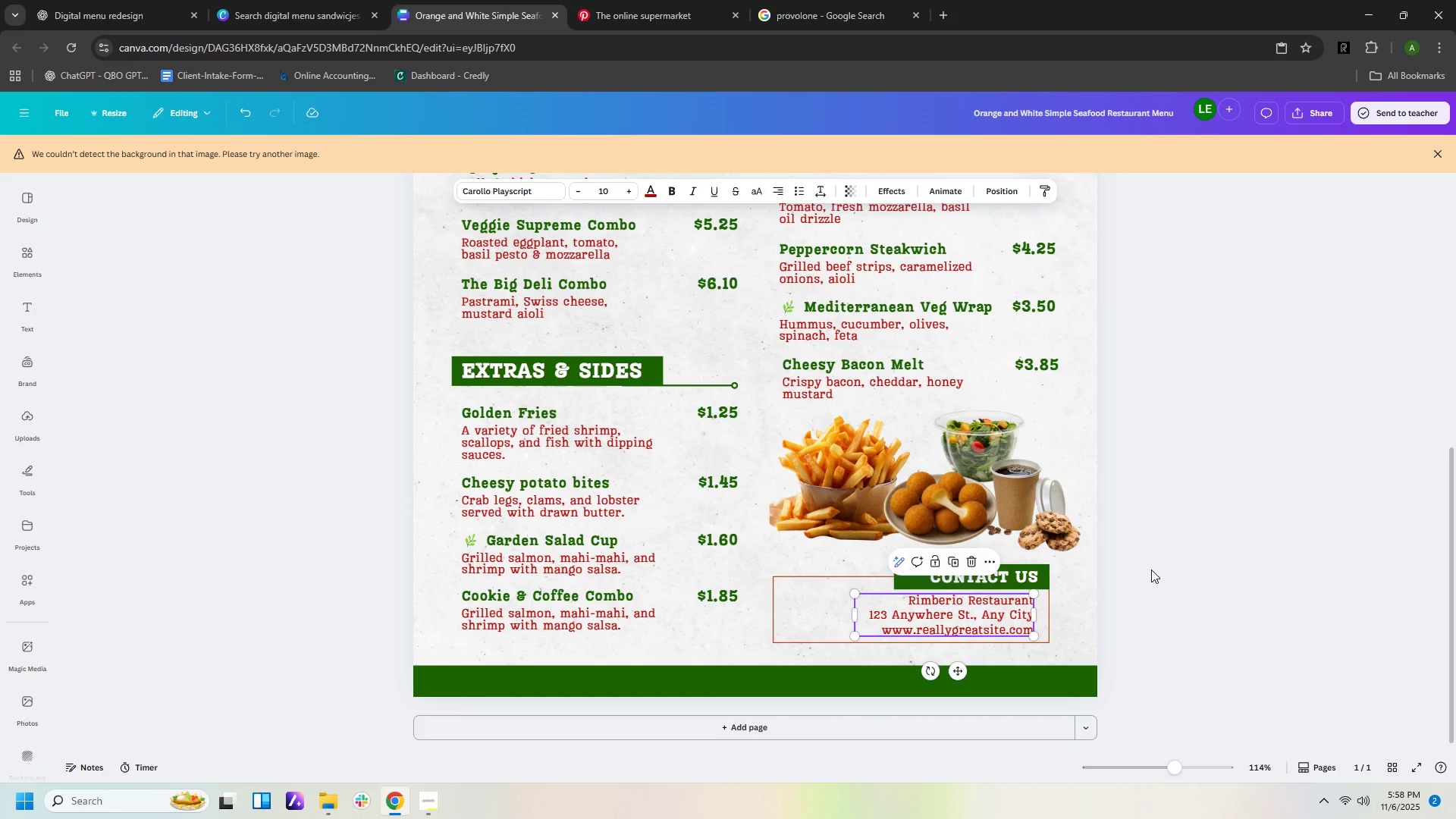 
left_click([1151, 570])
 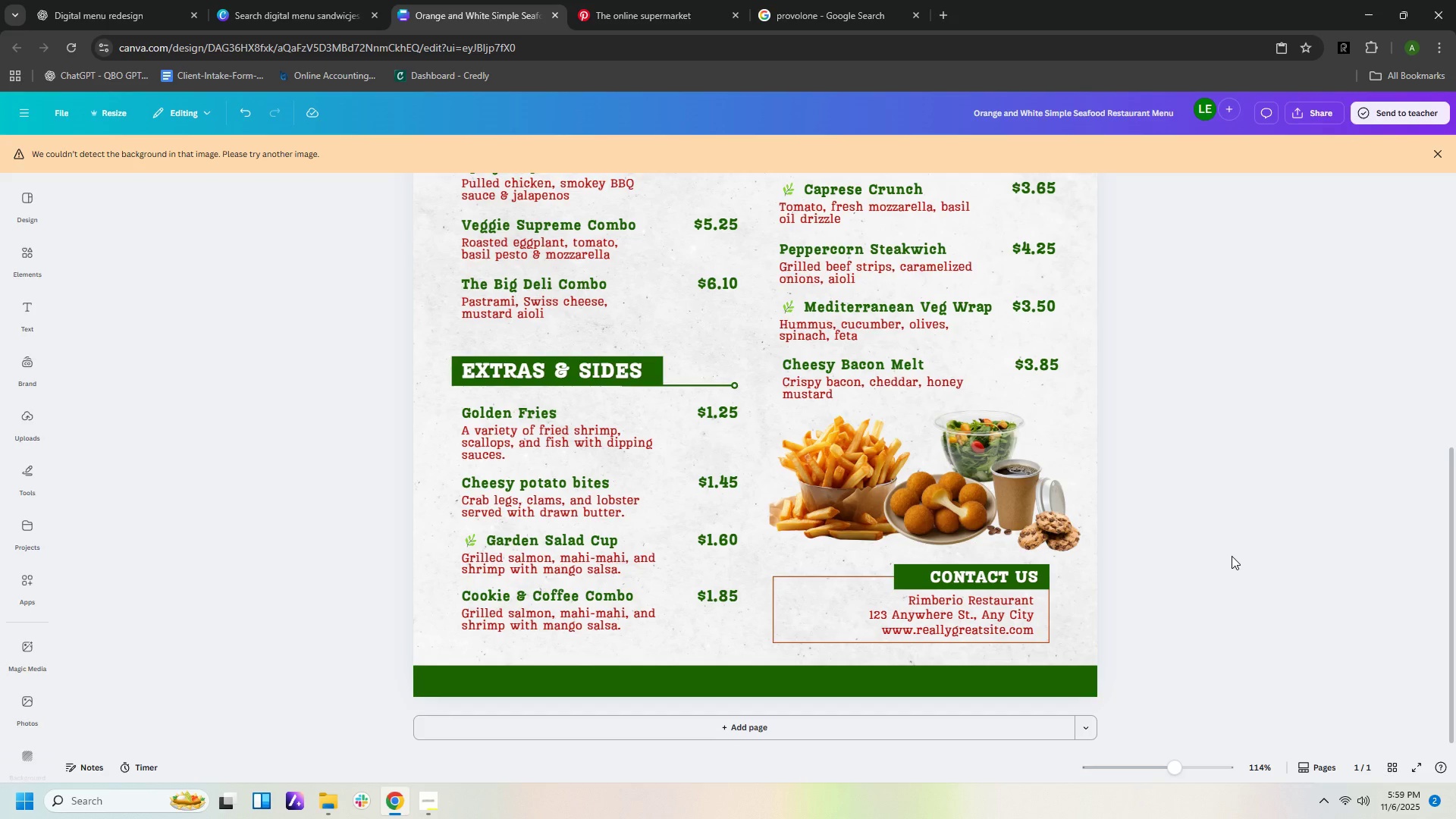 
wait(7.38)
 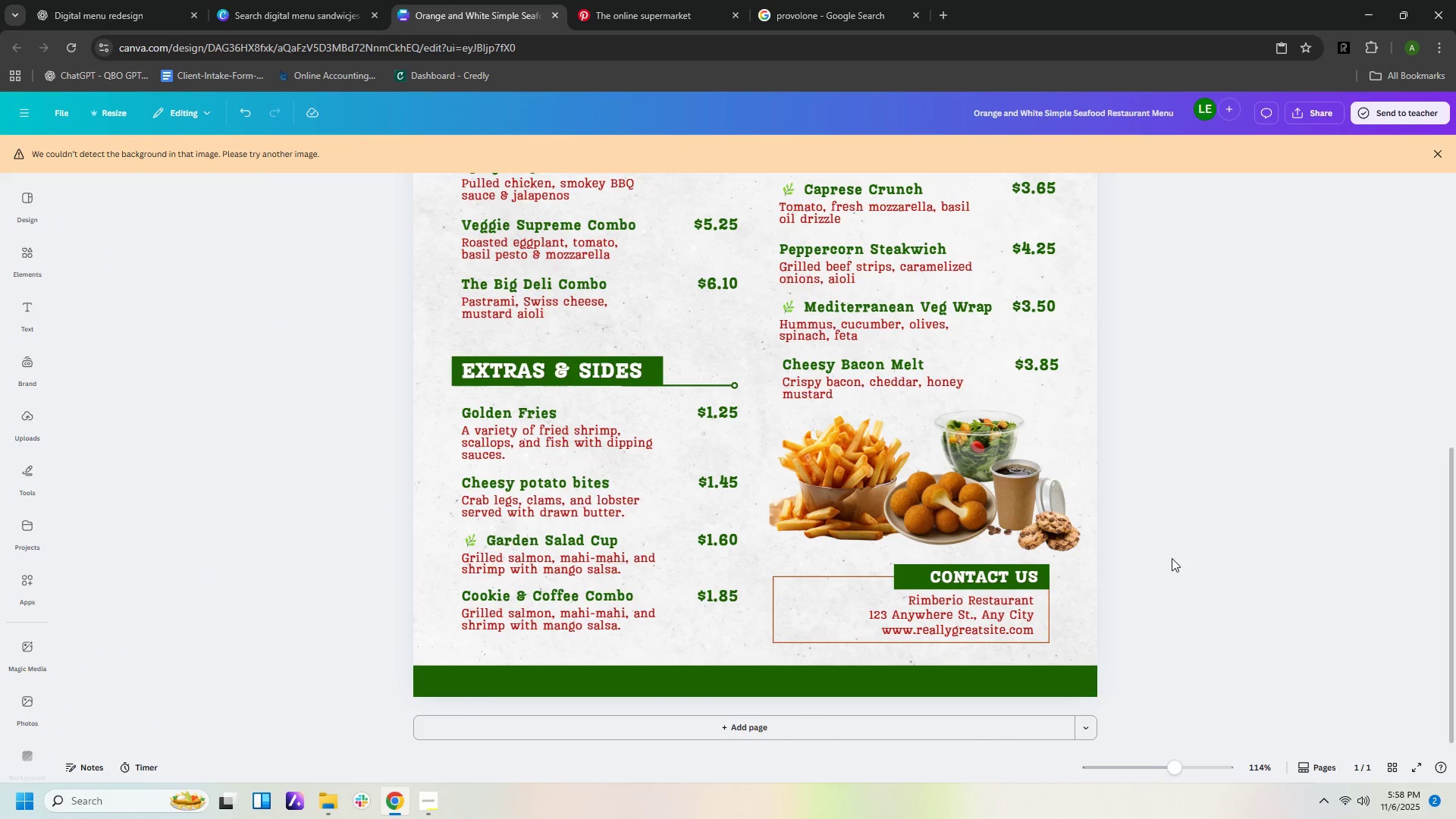 
scroll: coordinate [1235, 547], scroll_direction: up, amount: 7.0
 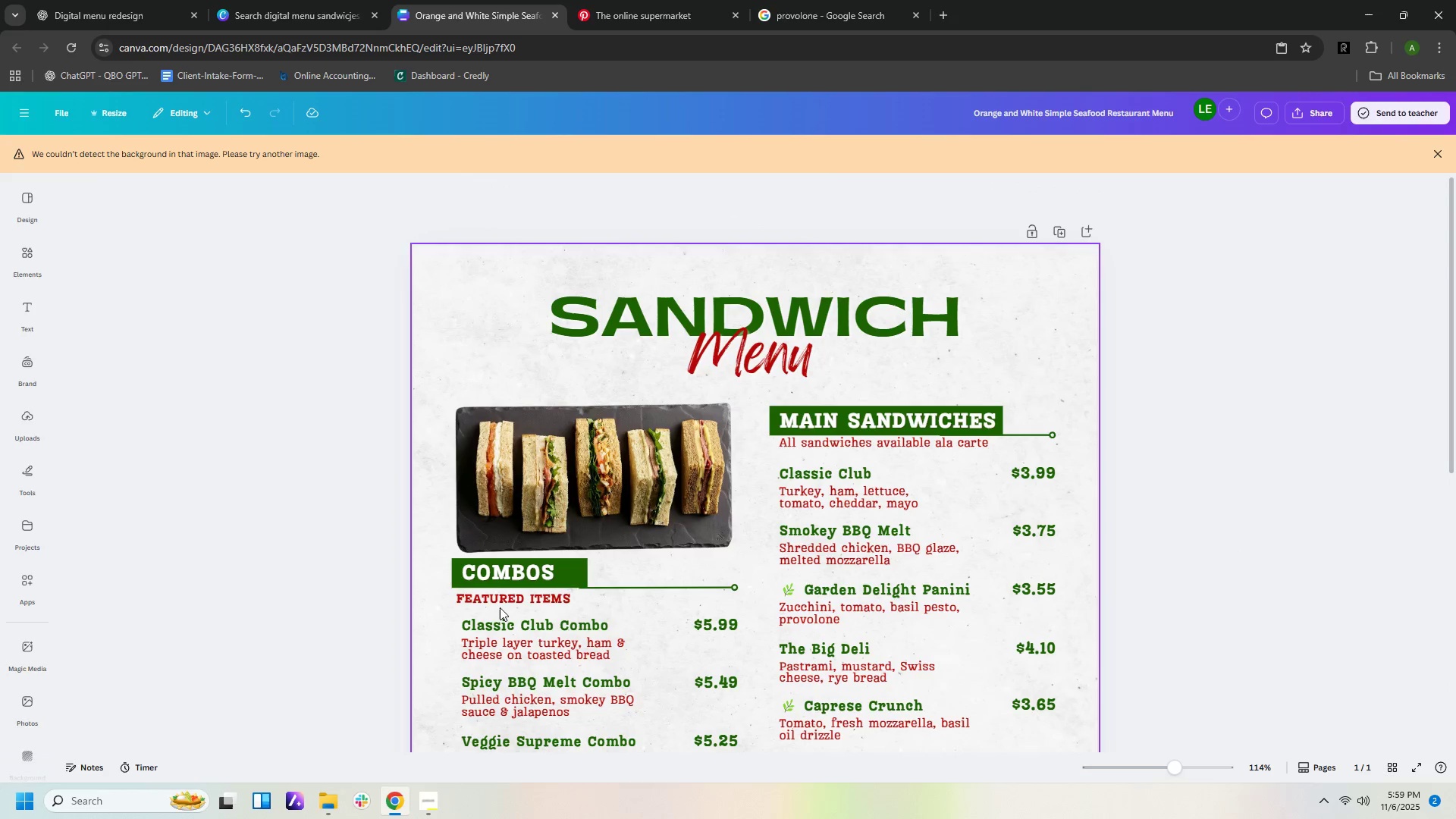 
left_click([500, 601])
 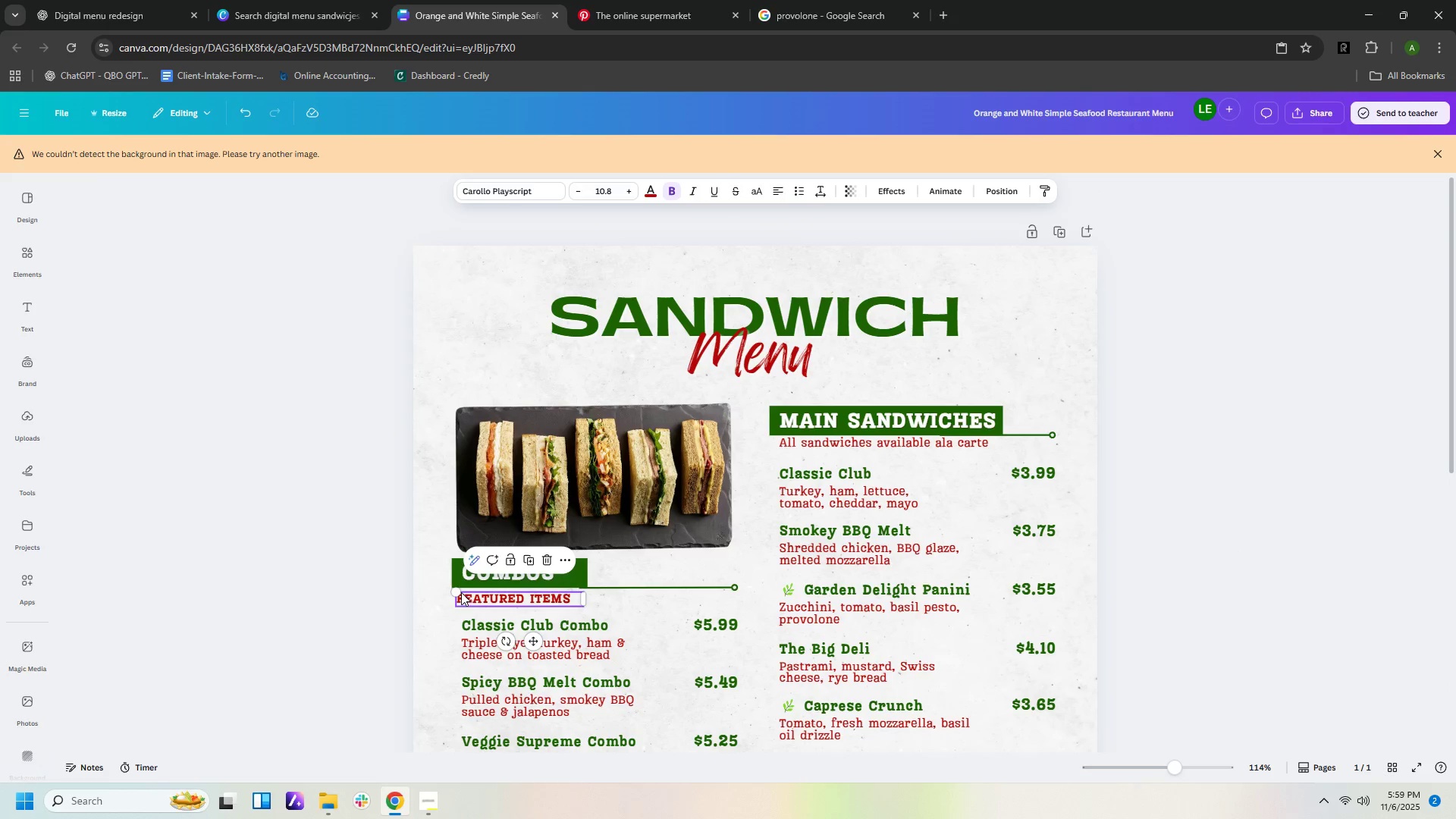 
left_click_drag(start_coordinate=[457, 590], to_coordinate=[441, 579])
 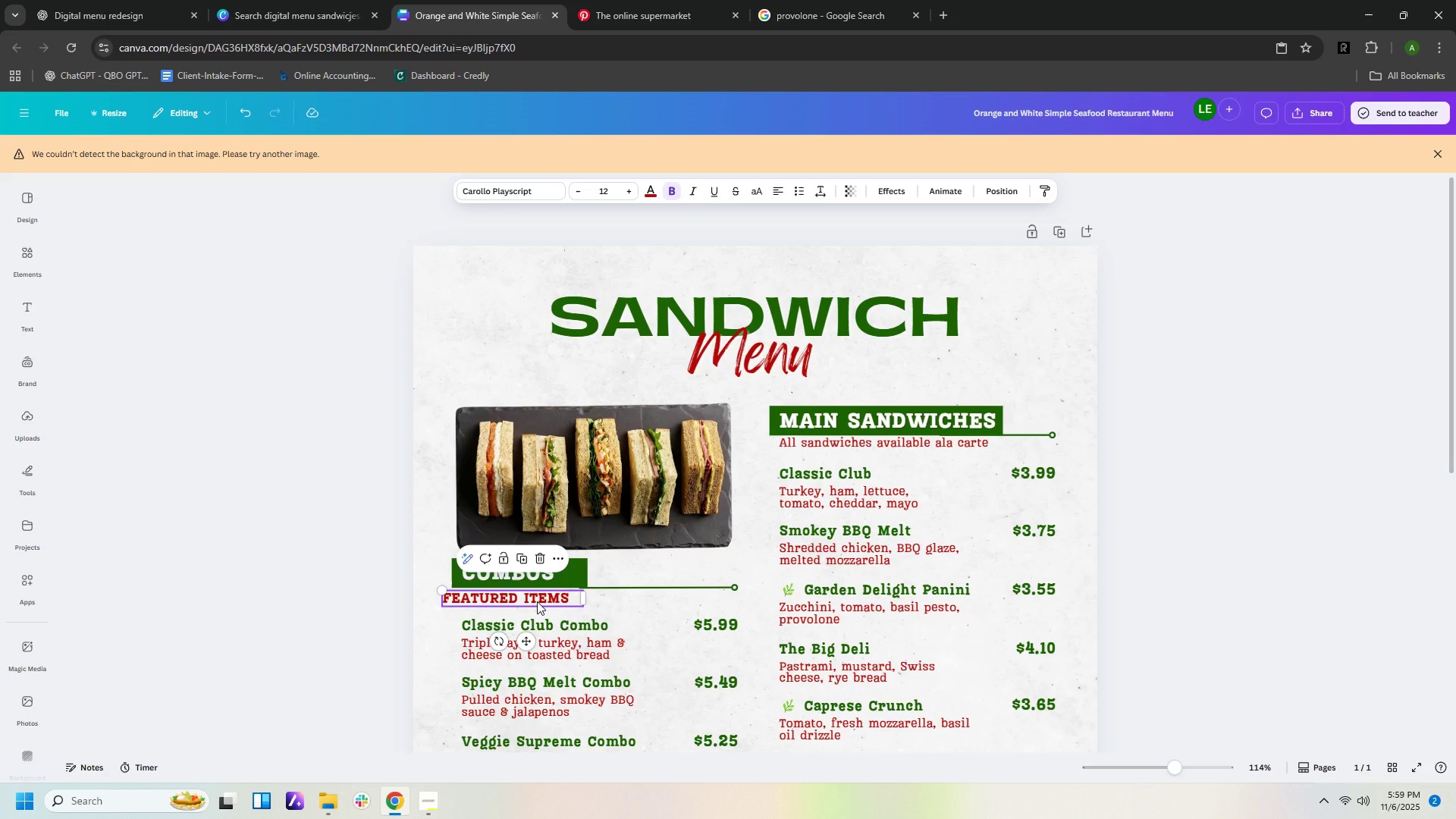 
left_click_drag(start_coordinate=[537, 601], to_coordinate=[551, 602])
 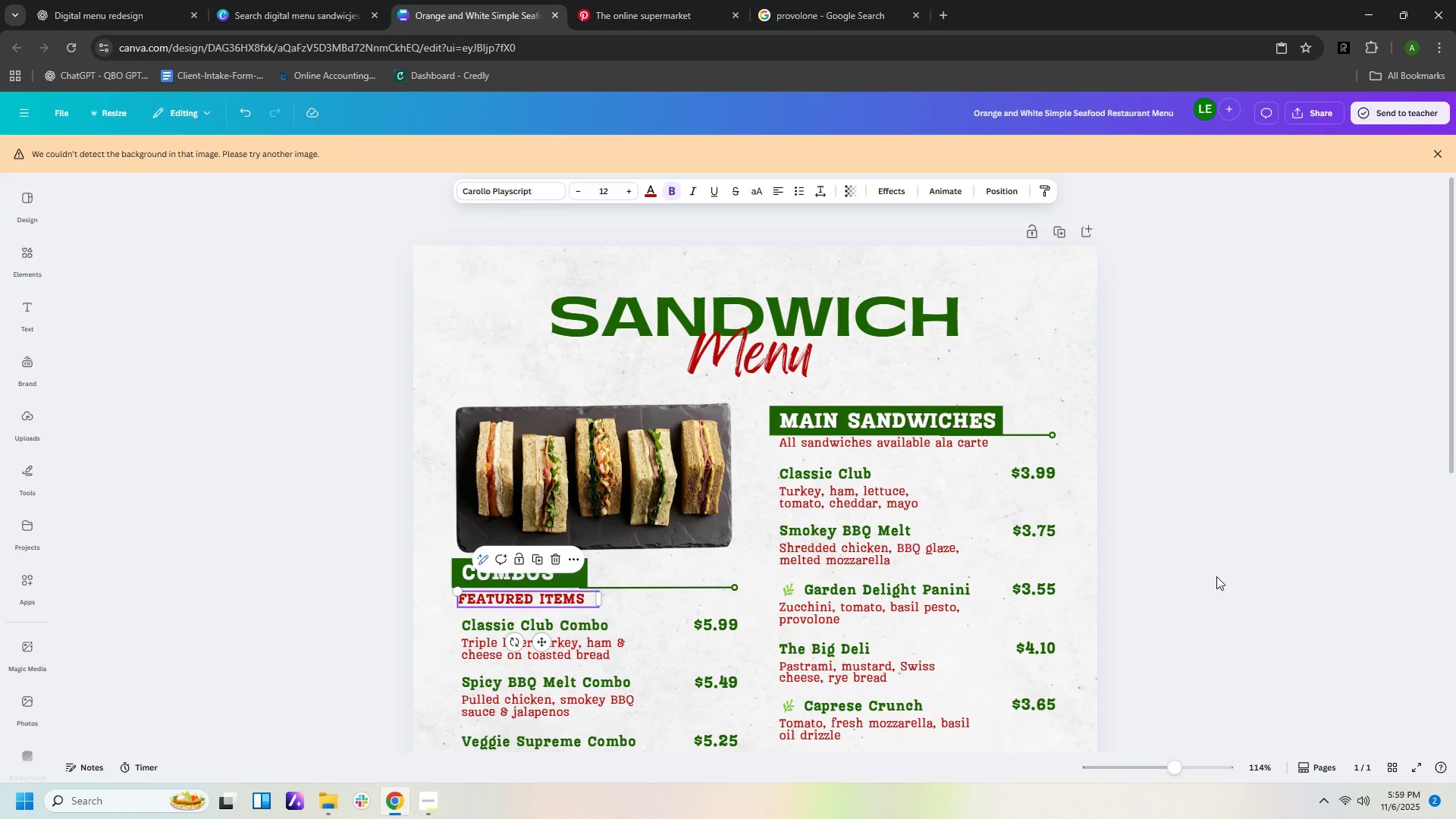 
left_click([1216, 576])
 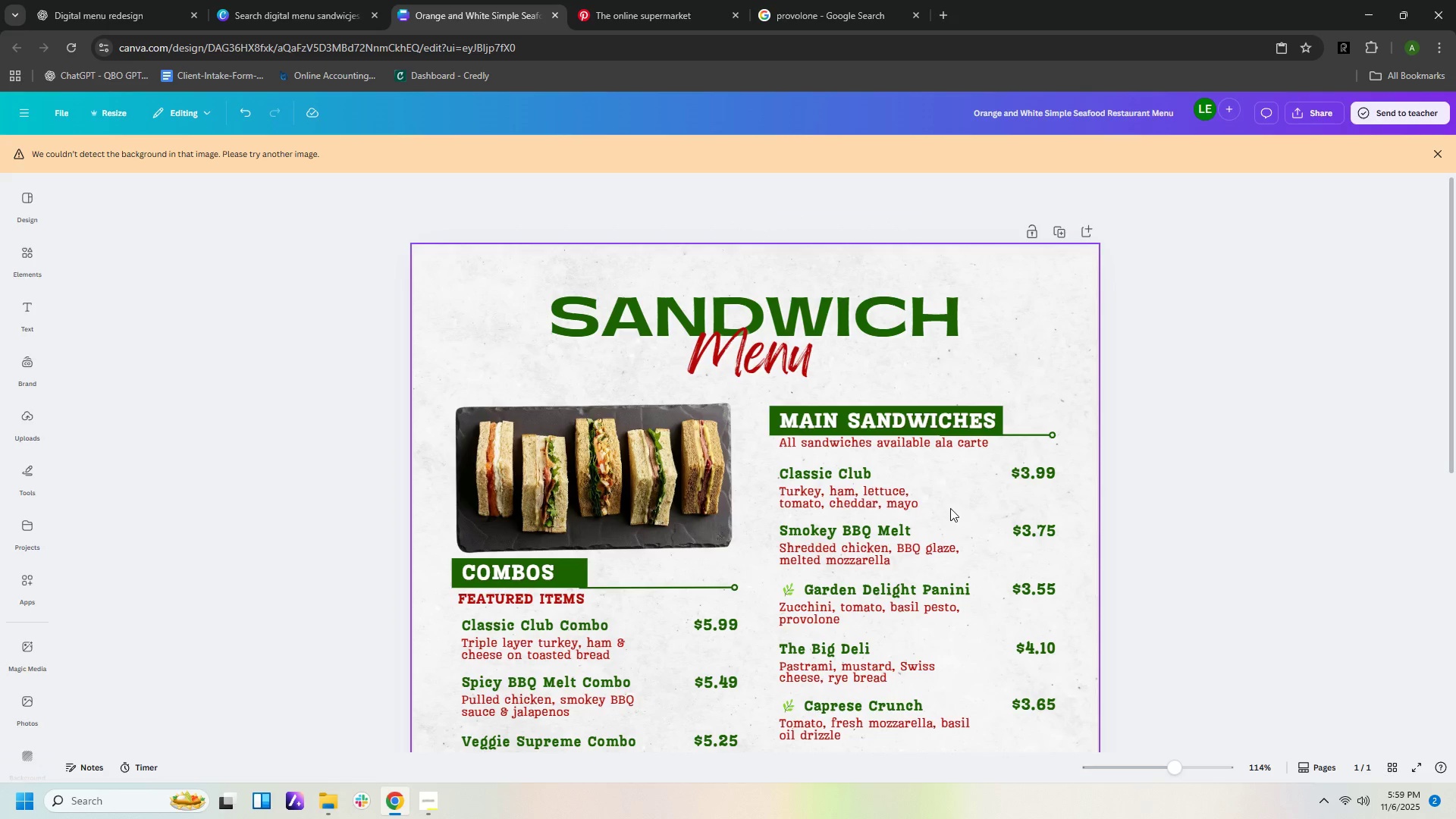 
left_click([898, 447])
 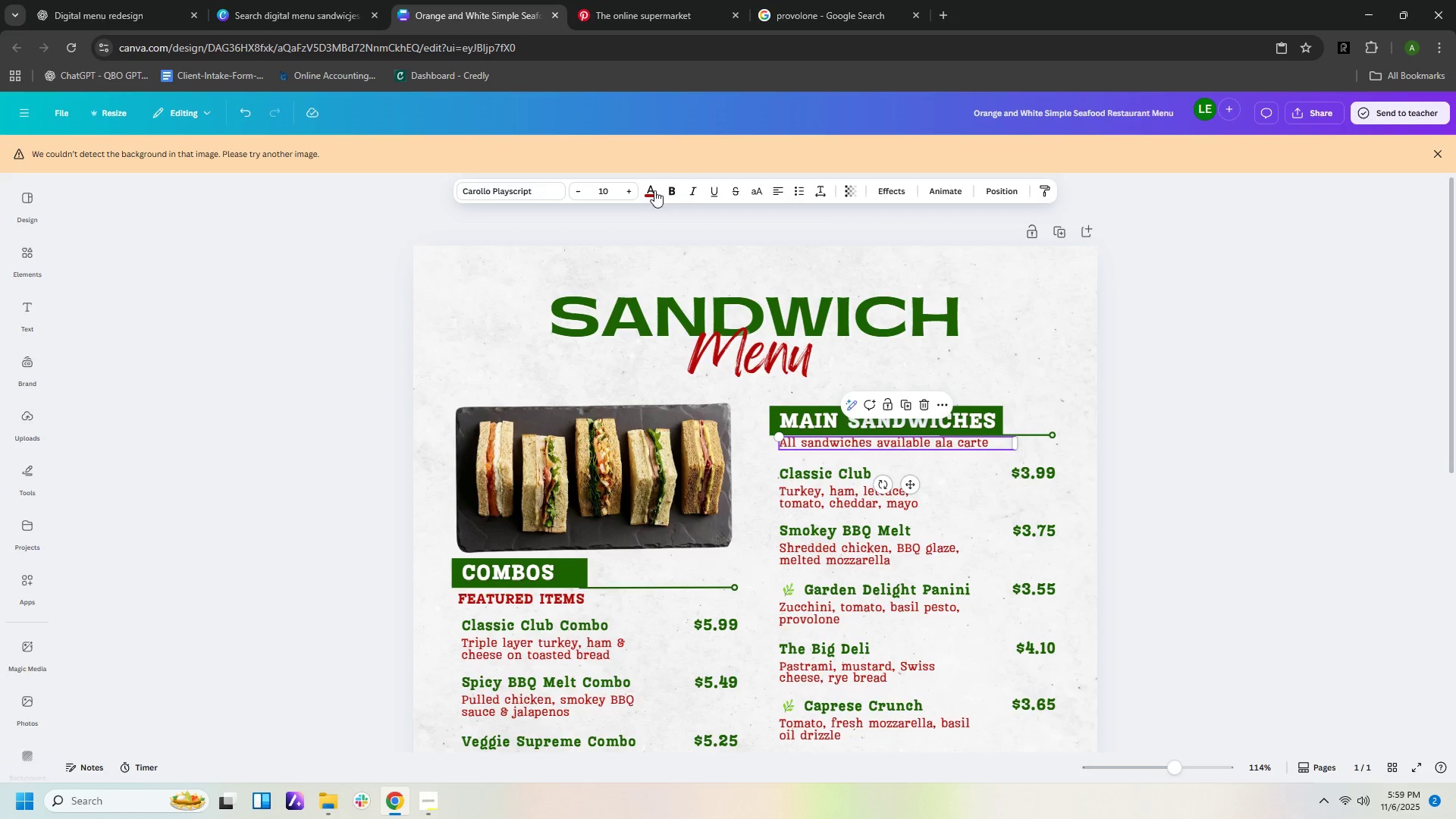 
left_click([651, 193])
 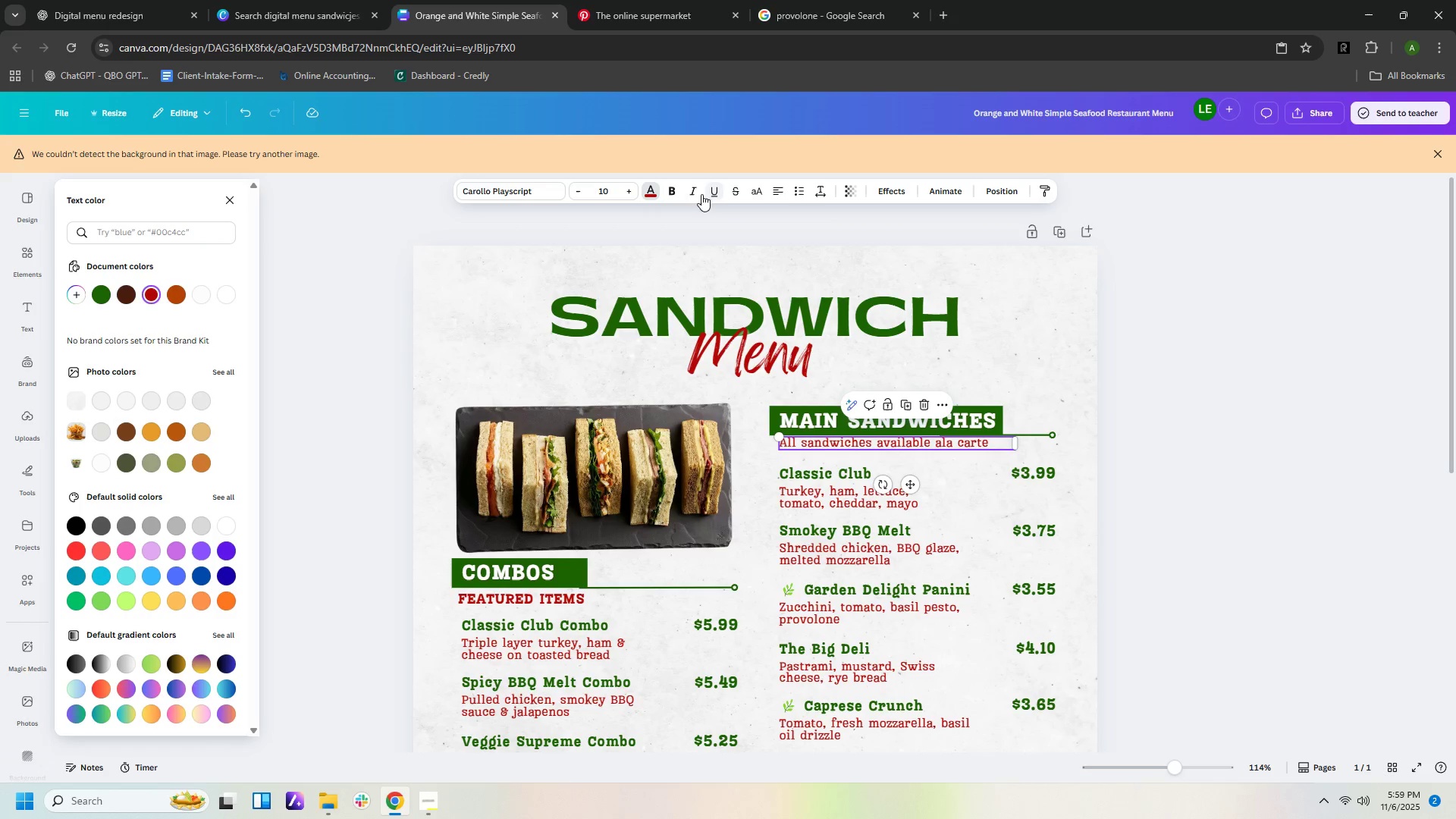 
left_click_drag(start_coordinate=[680, 194], to_coordinate=[676, 195])
 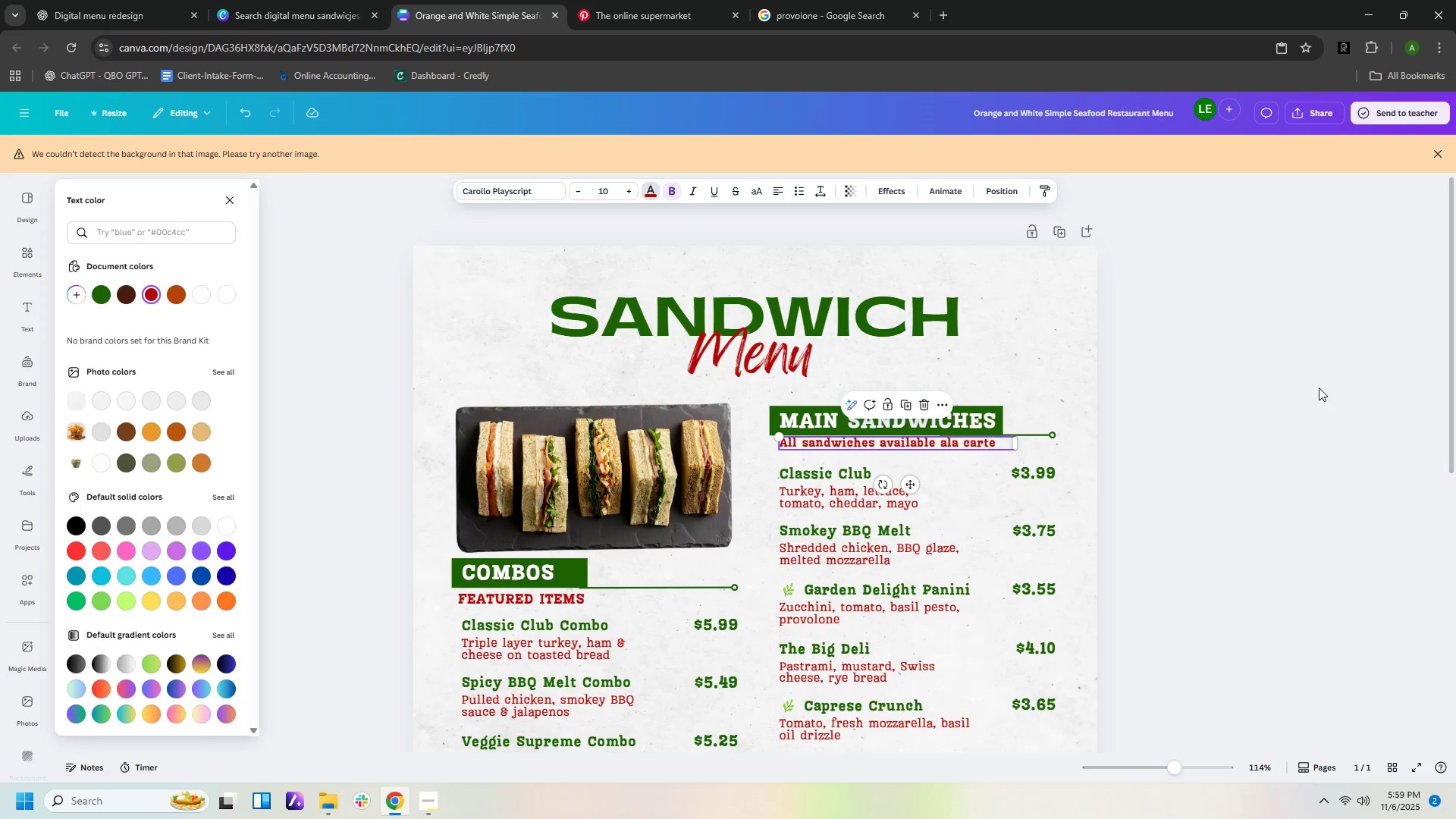 
left_click([1319, 388])
 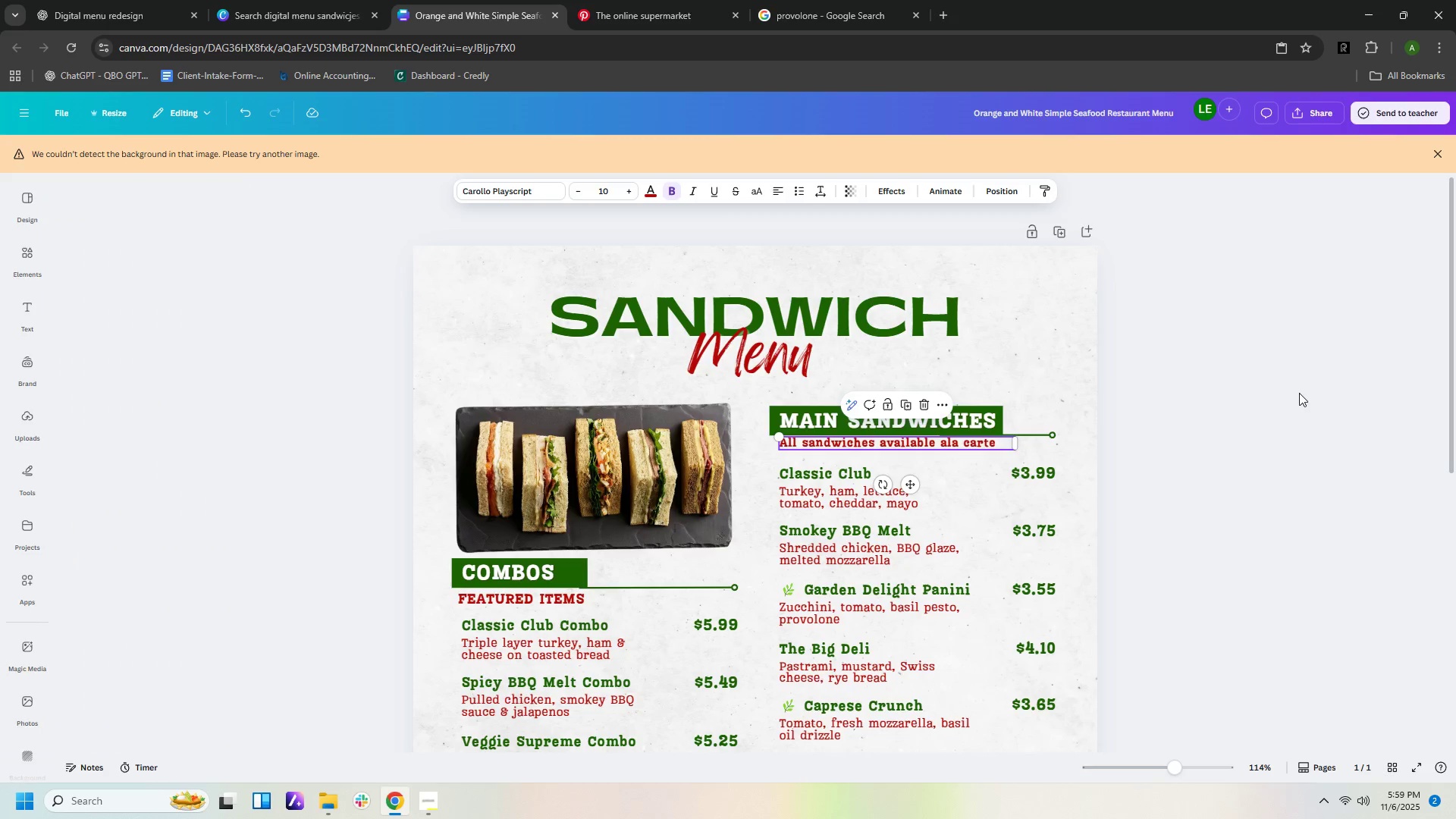 
left_click([1299, 393])
 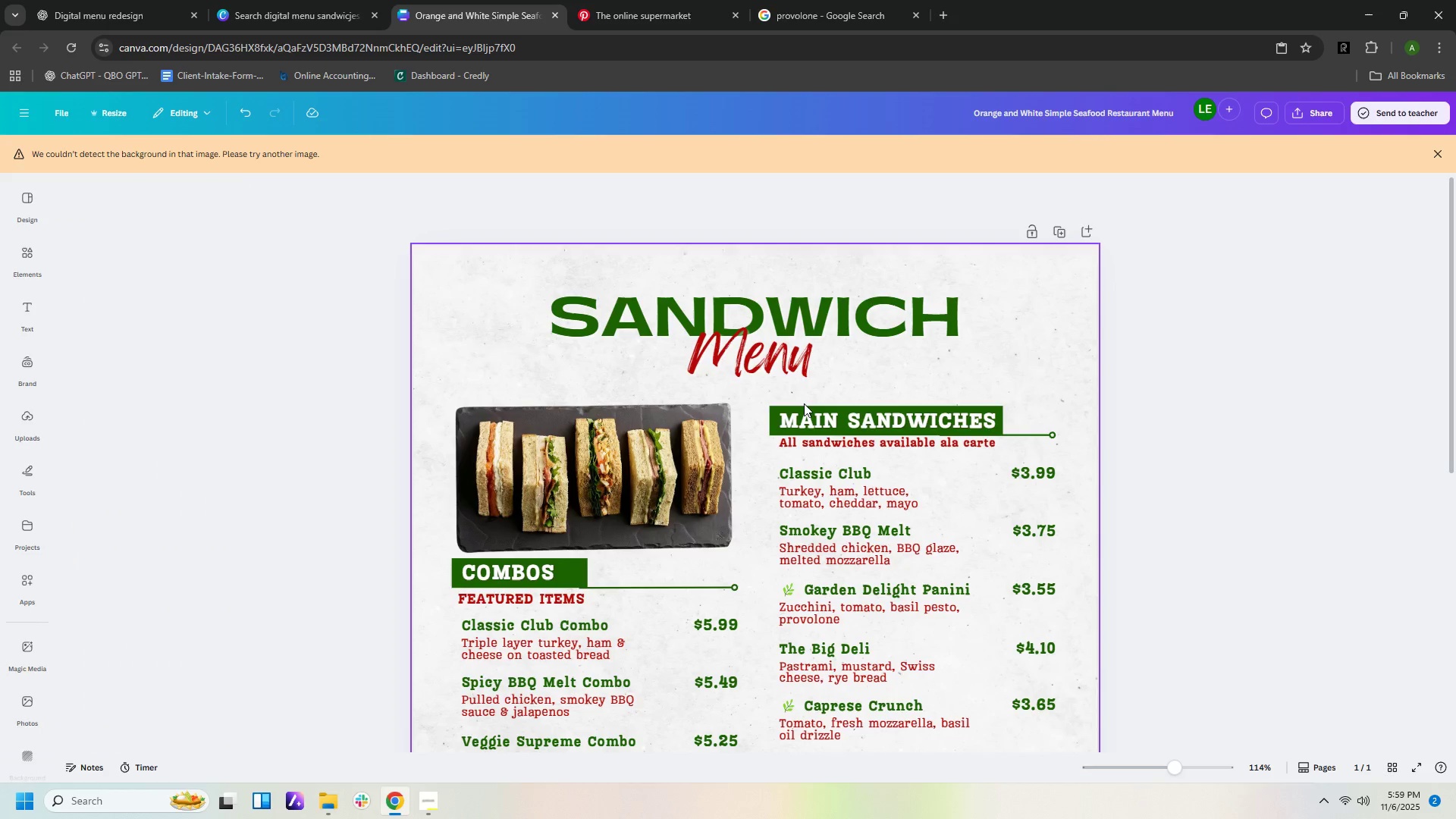 
left_click([864, 447])
 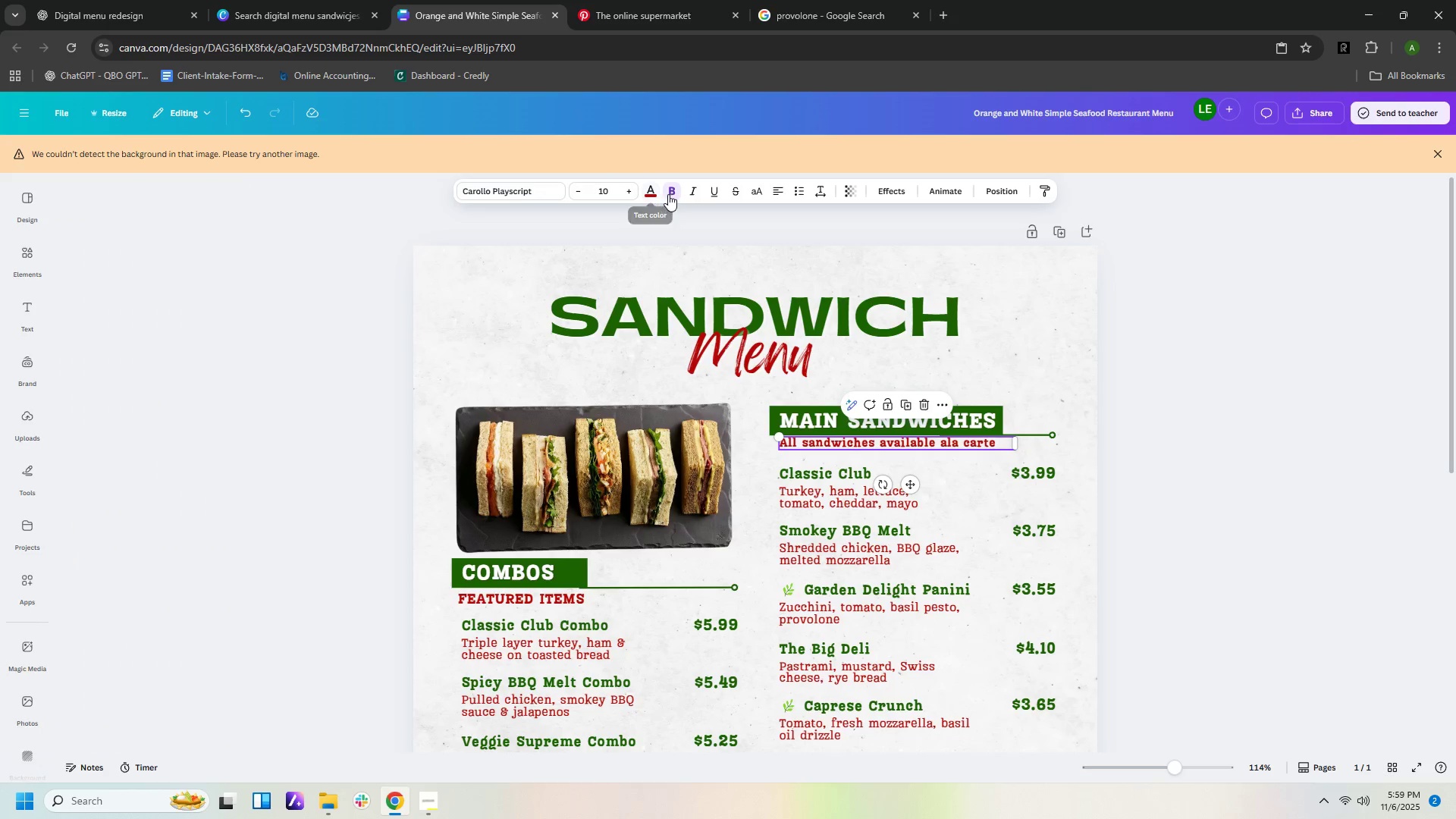 
left_click([668, 193])
 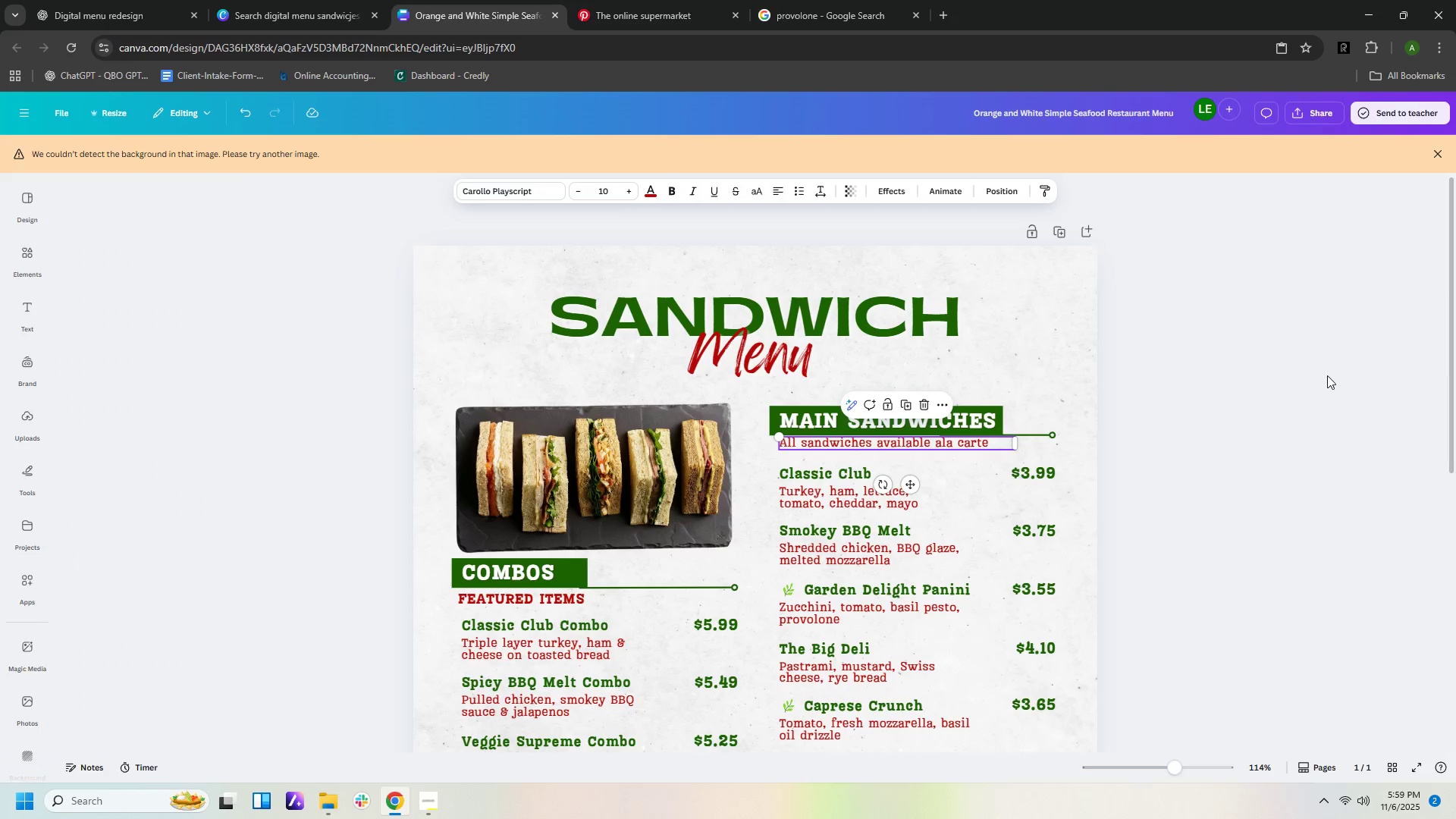 
left_click([1327, 375])
 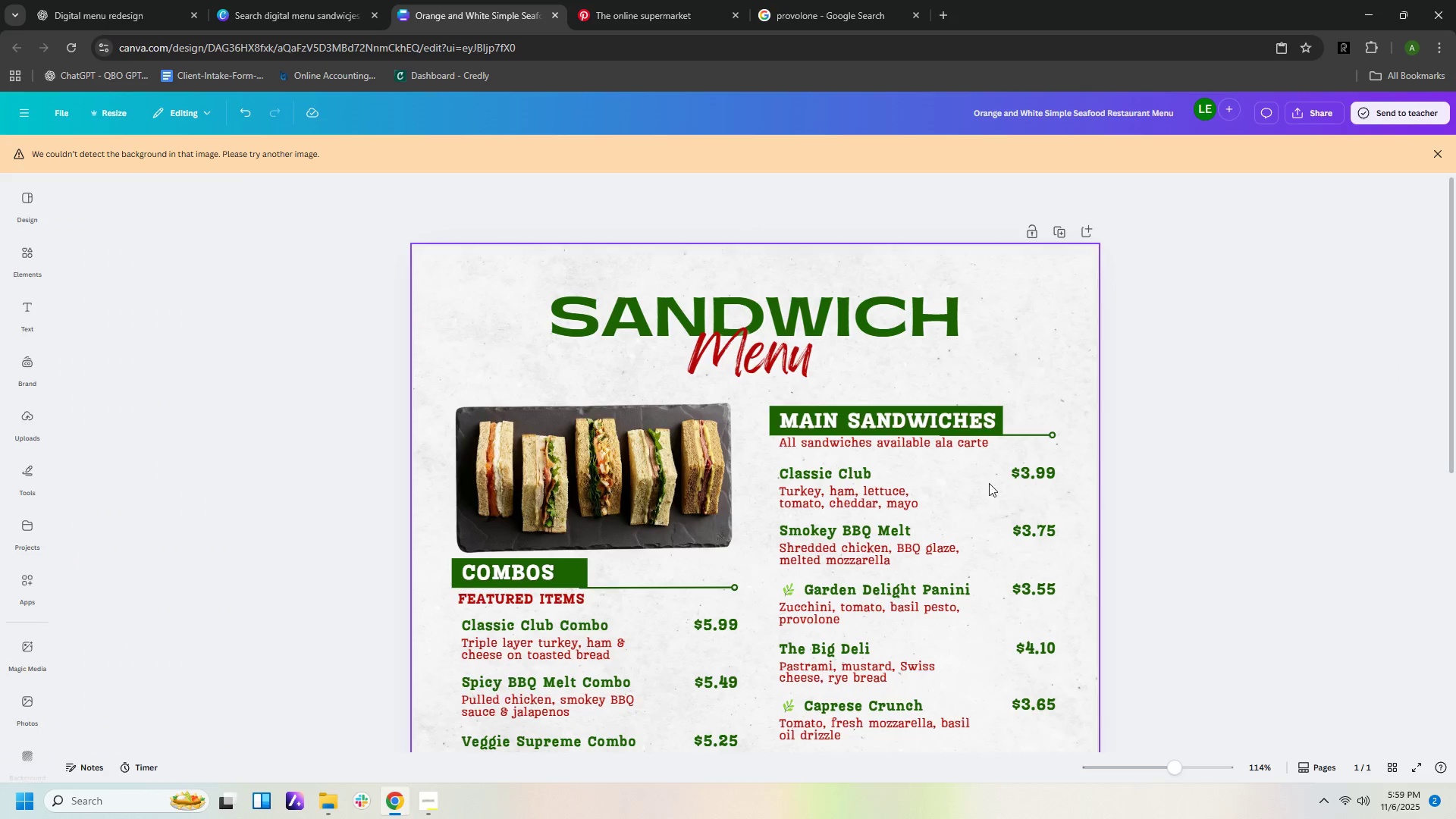 
double_click([946, 444])
 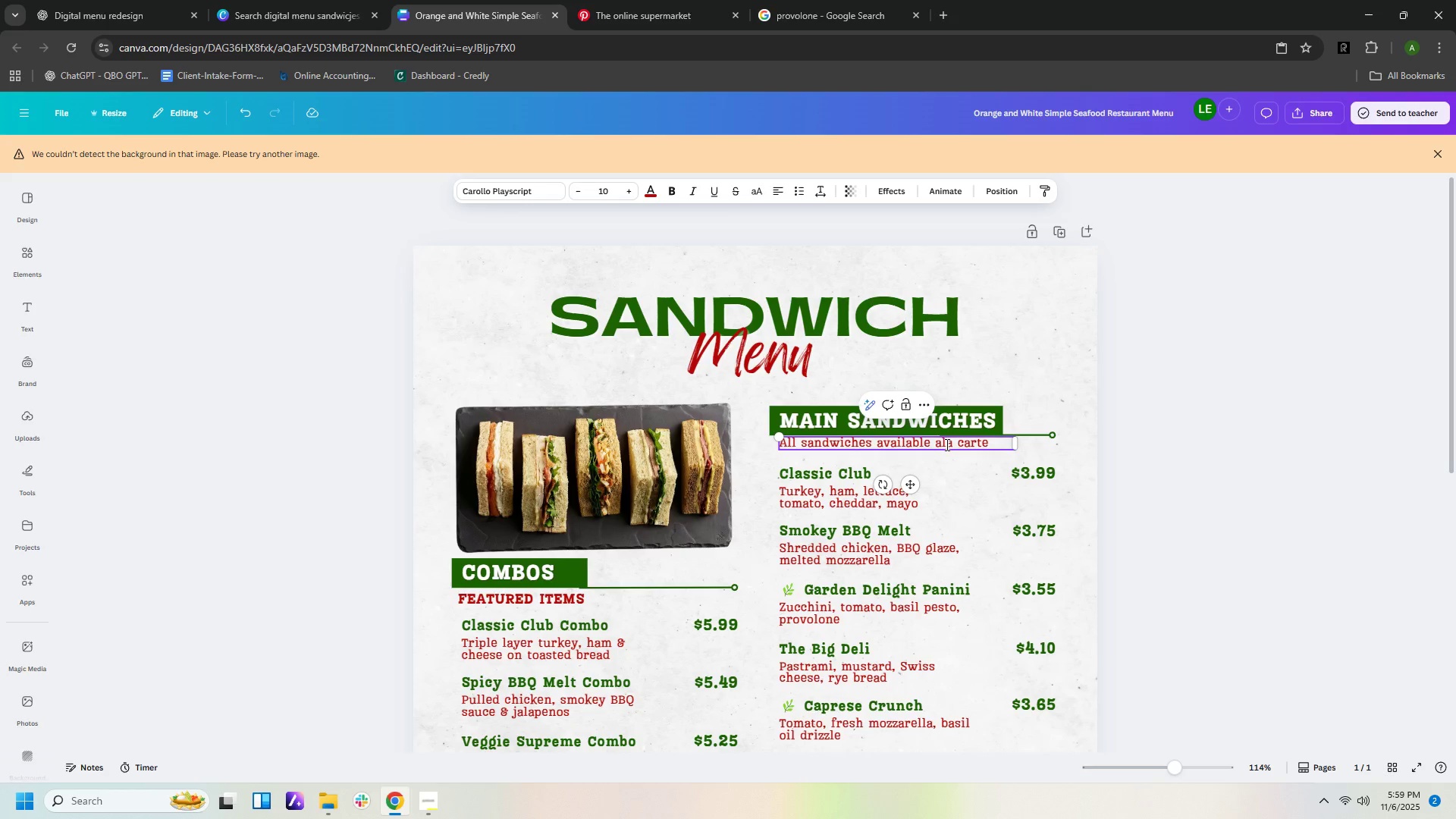 
key(ArrowLeft)
 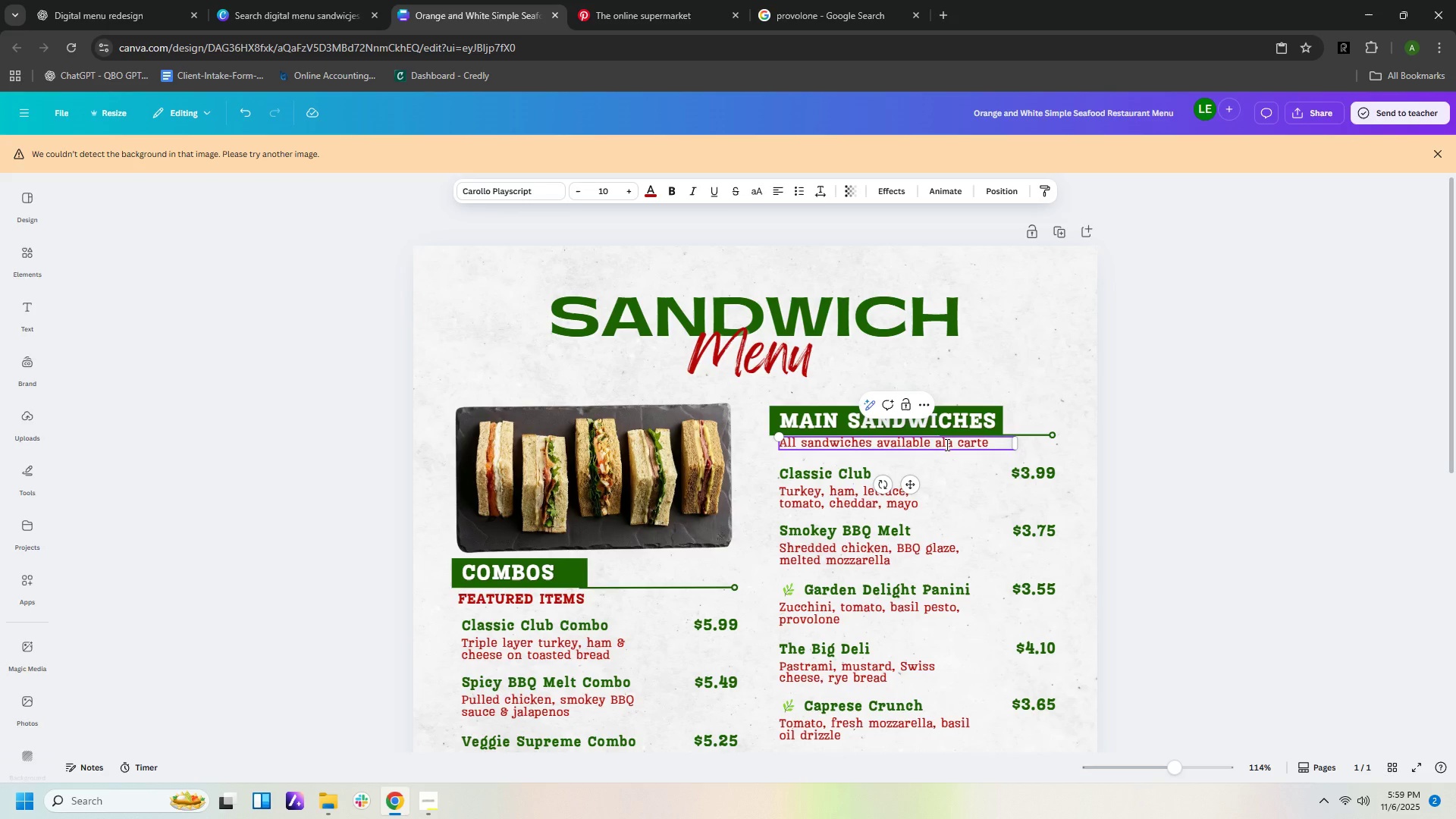 
key(Space)
 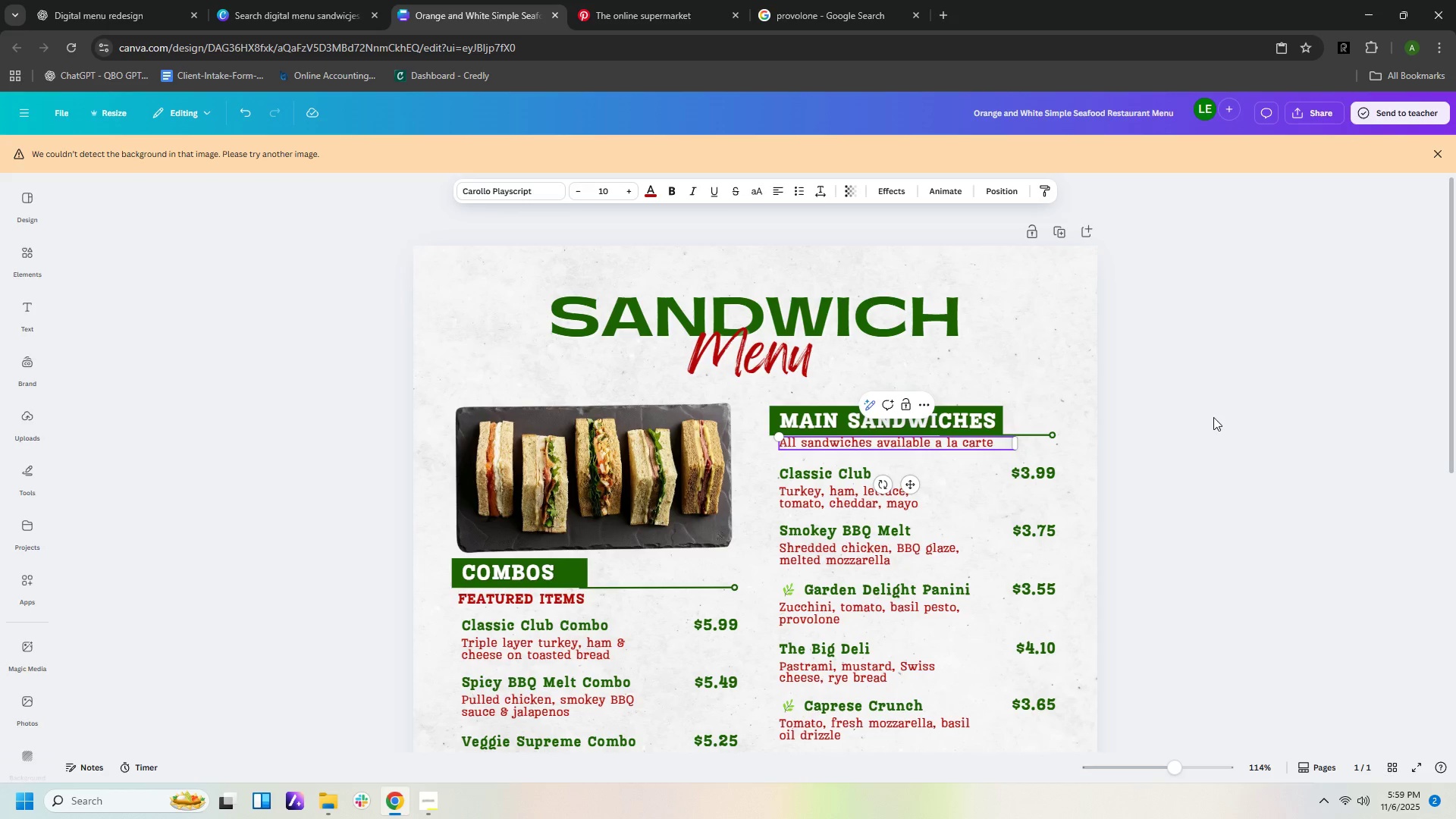 
left_click([1213, 417])
 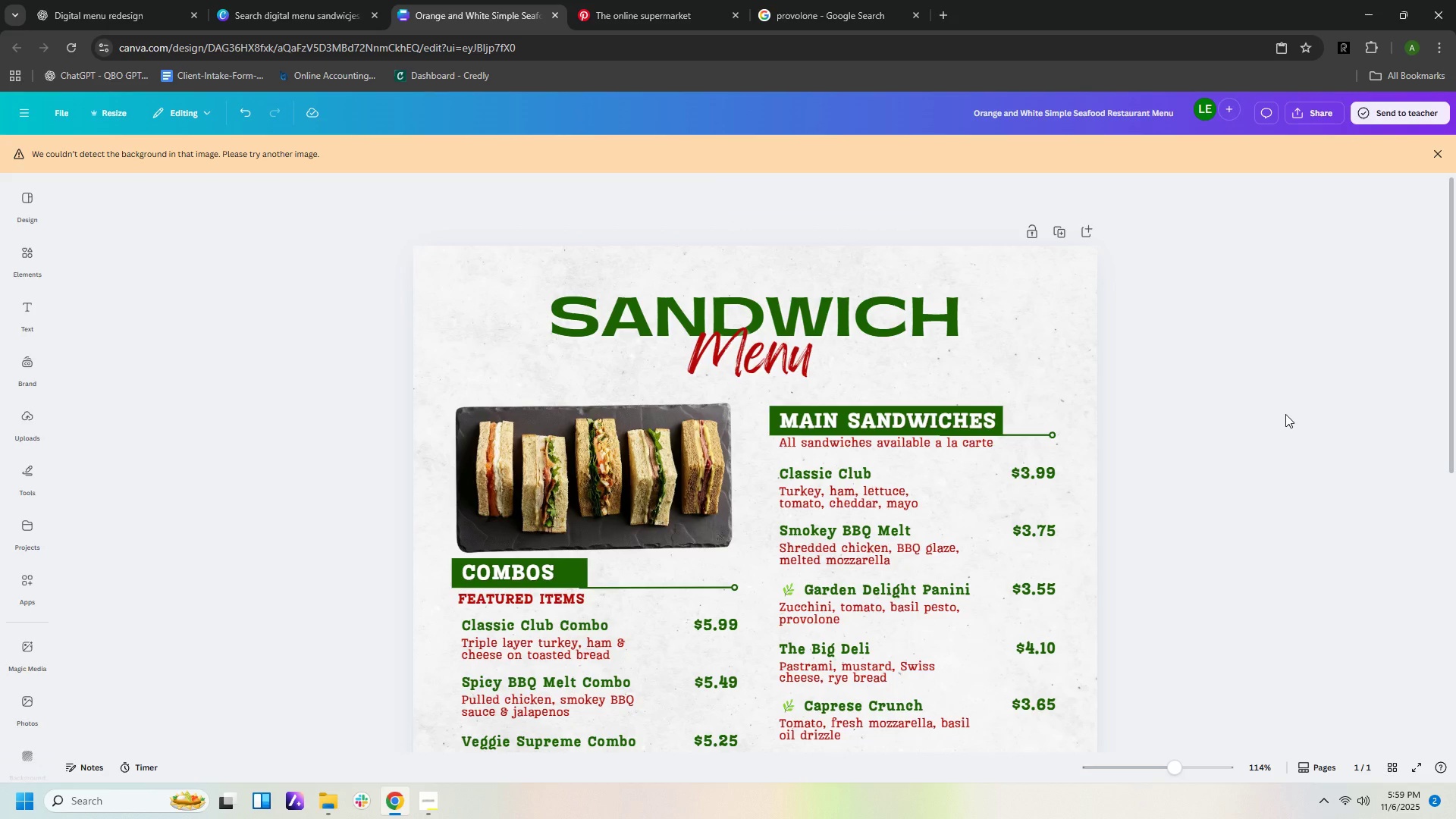 
scroll: coordinate [1303, 362], scroll_direction: down, amount: 4.0
 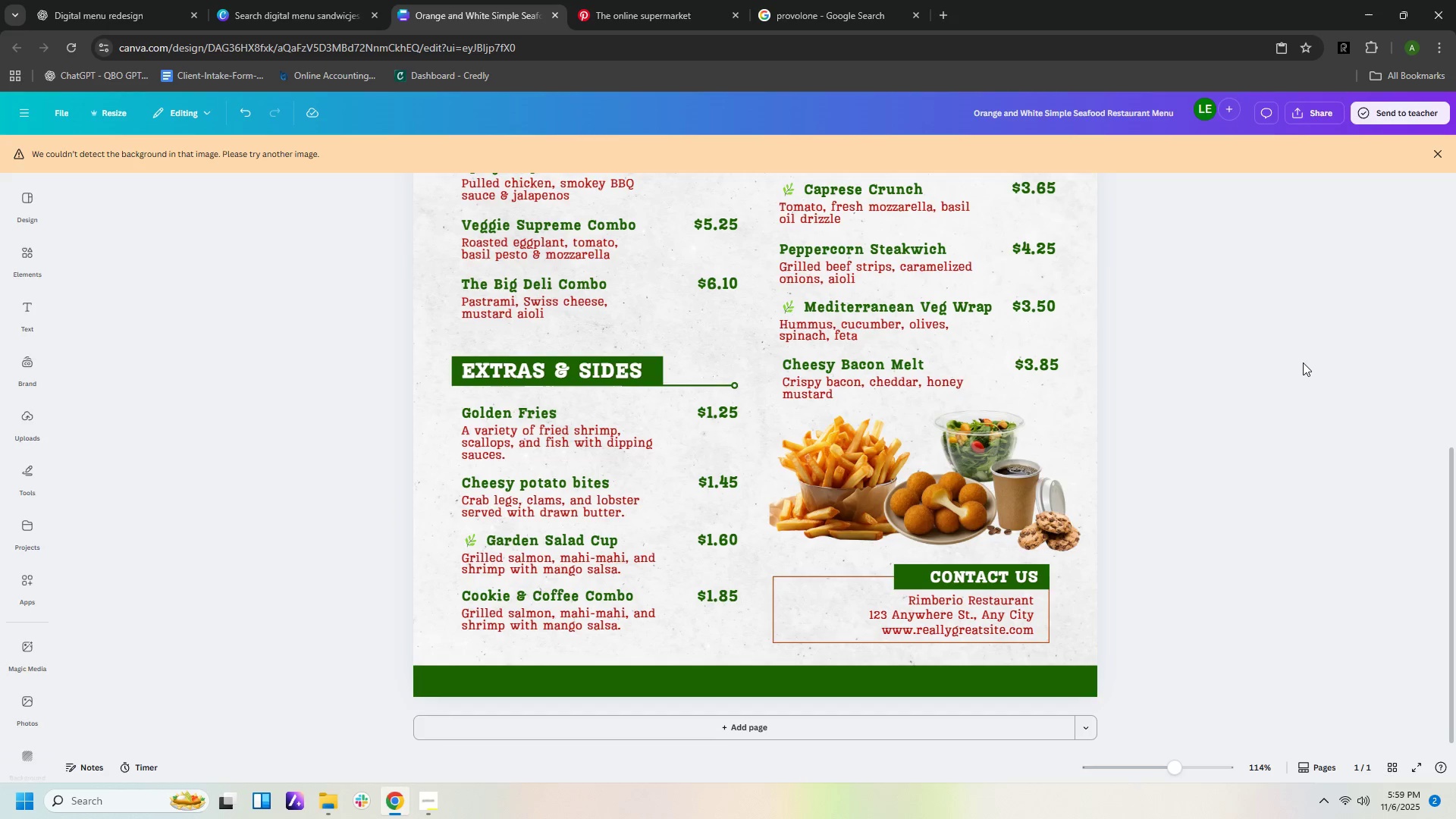 
scroll: coordinate [1303, 364], scroll_direction: up, amount: 7.0
 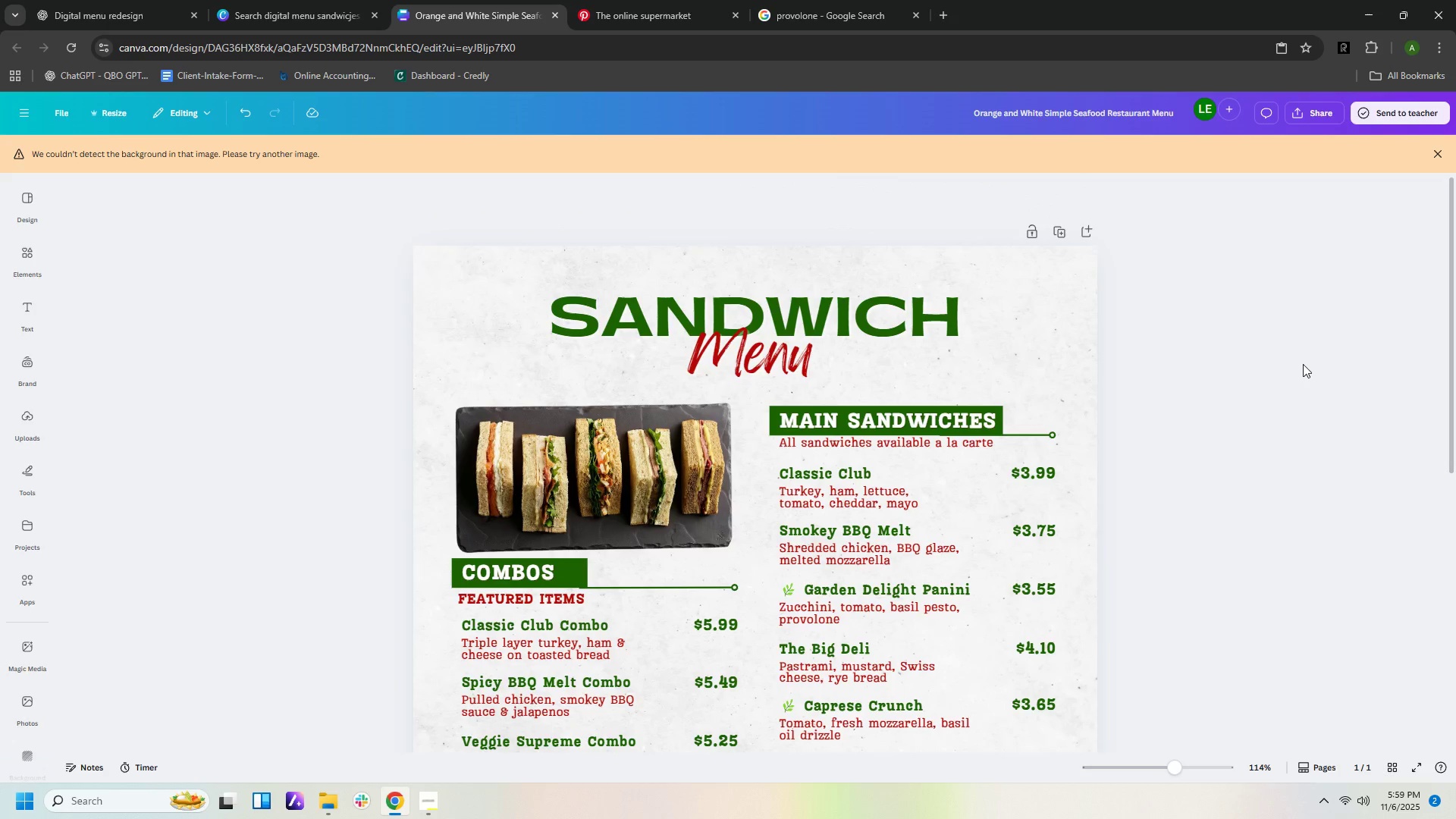 
scroll: coordinate [1303, 366], scroll_direction: down, amount: 4.0
 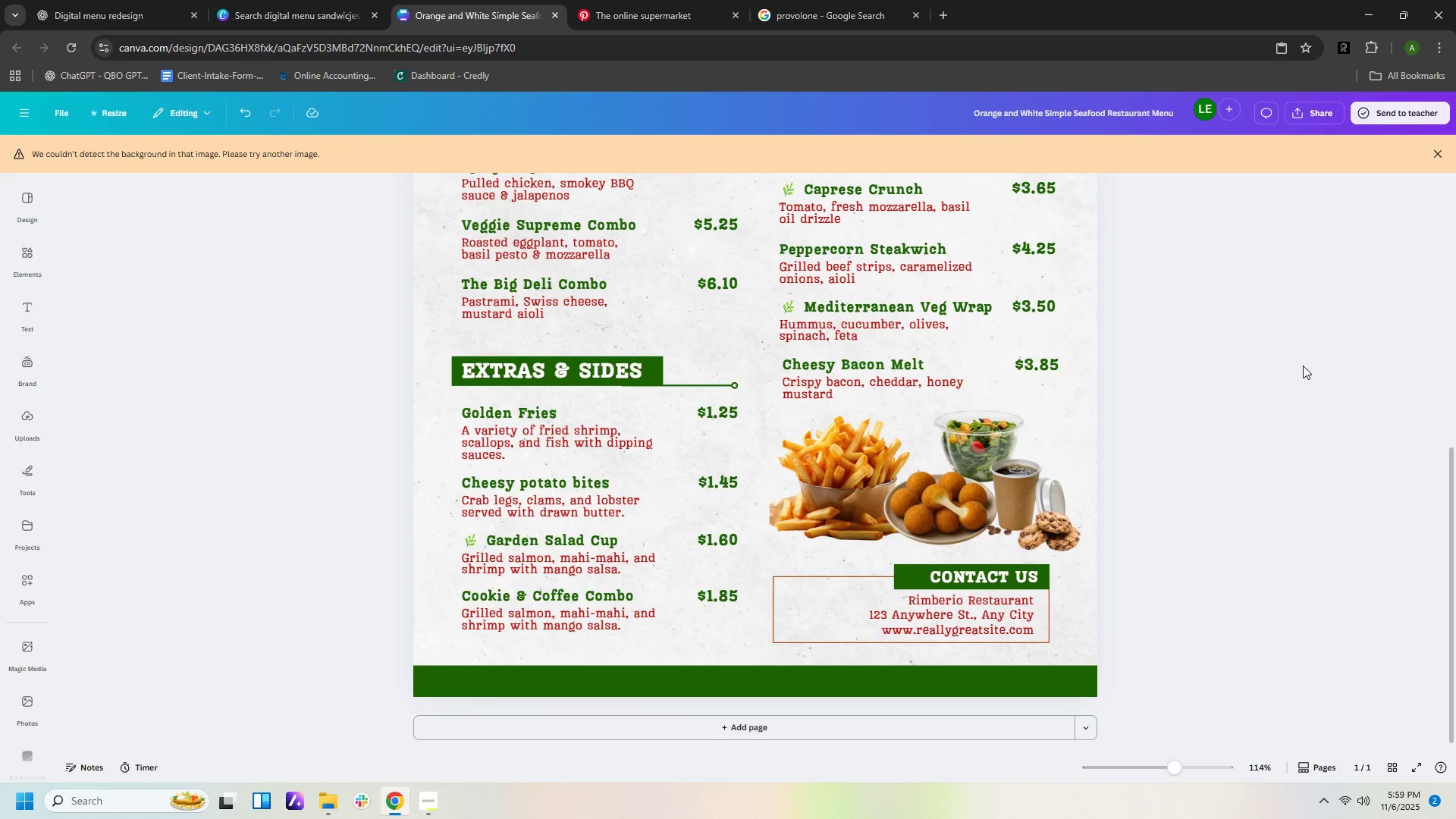 
hold_key(key=ControlLeft, duration=1.33)
scroll: coordinate [1304, 363], scroll_direction: down, amount: 6.0
 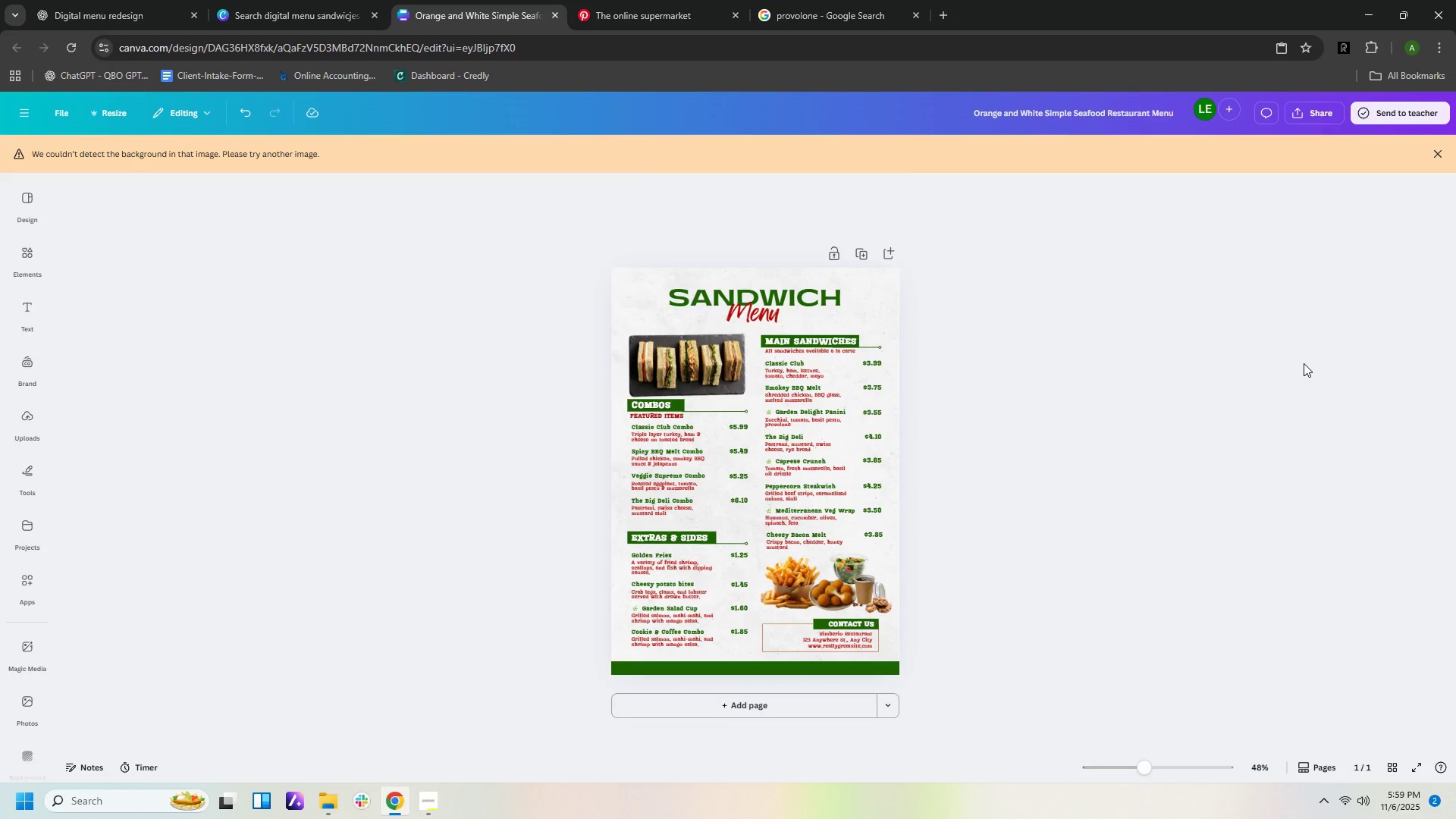 
scroll: coordinate [1304, 363], scroll_direction: up, amount: 1.0
 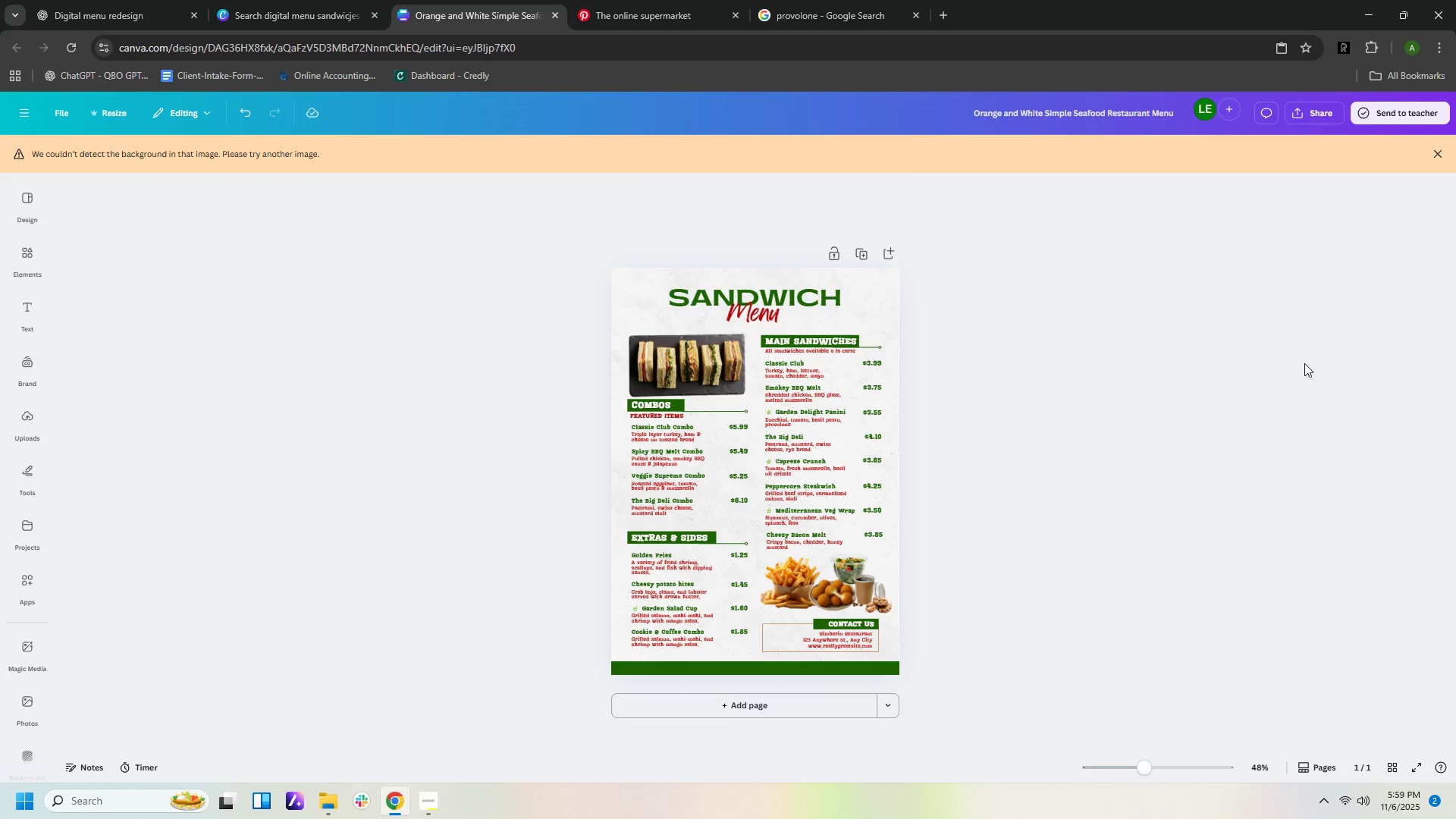 
wait(10.26)
 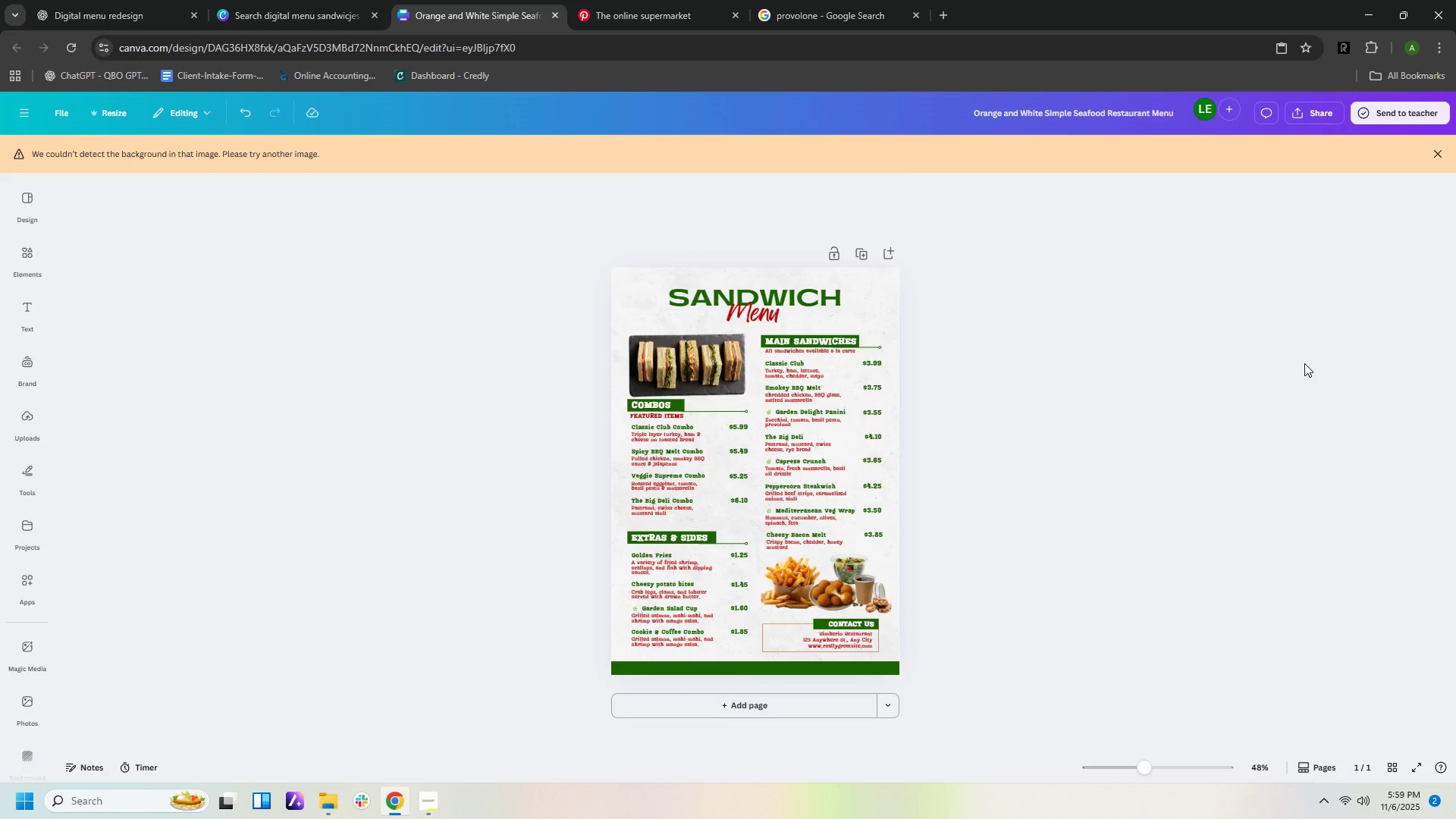 
left_click([754, 707])
 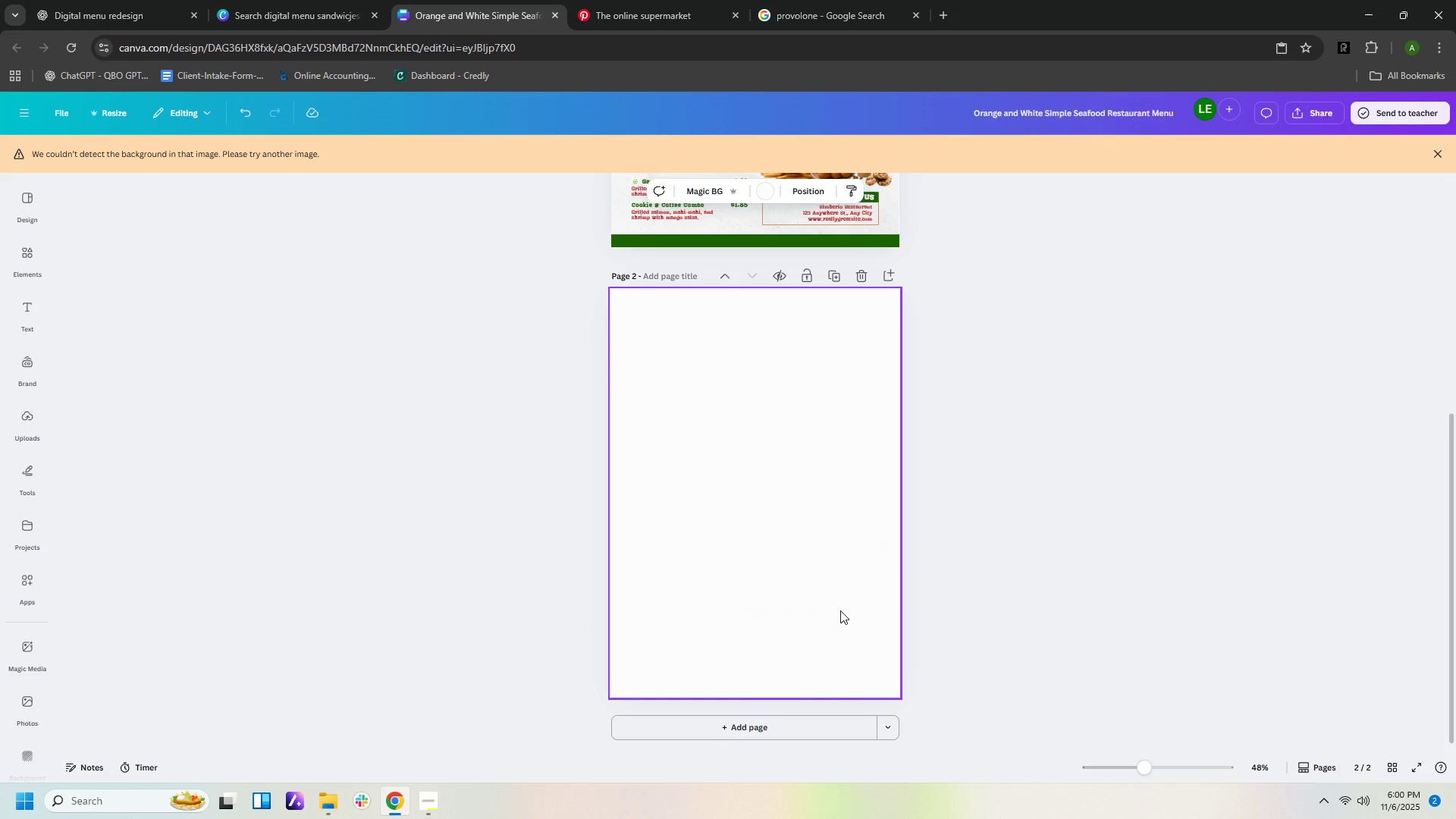 
left_click([840, 610])
 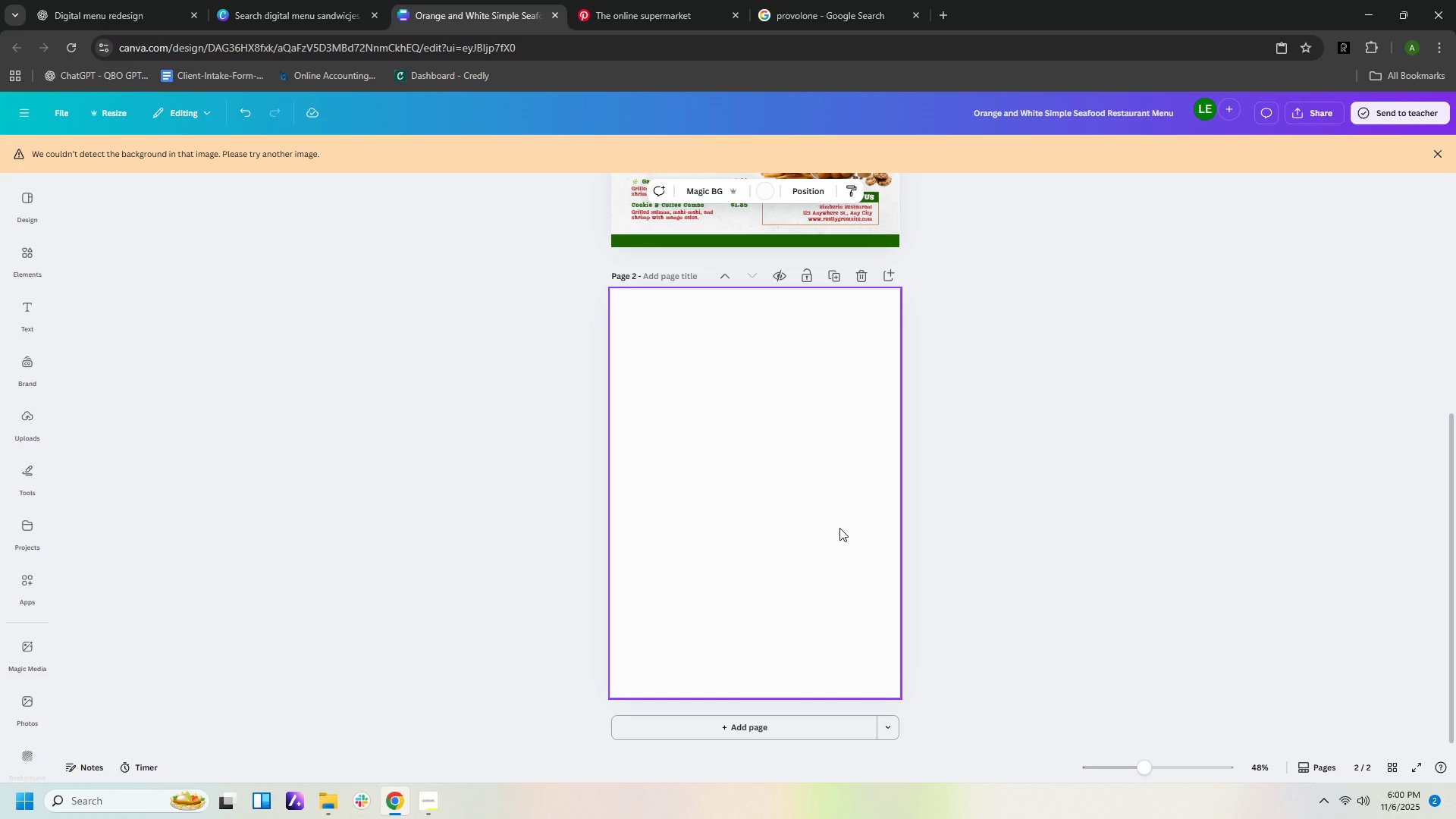 
right_click([839, 528])
 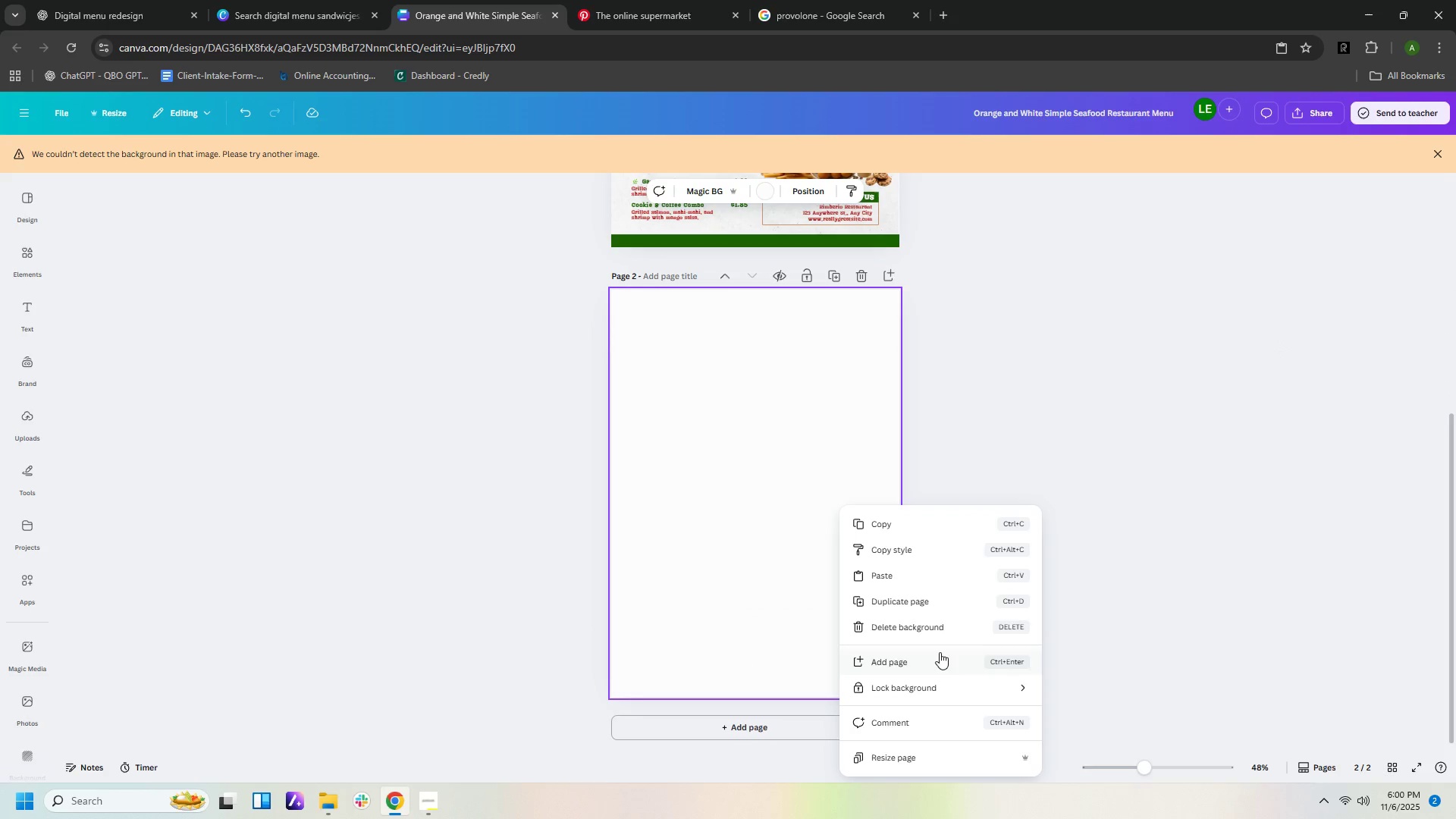 
wait(7.12)
 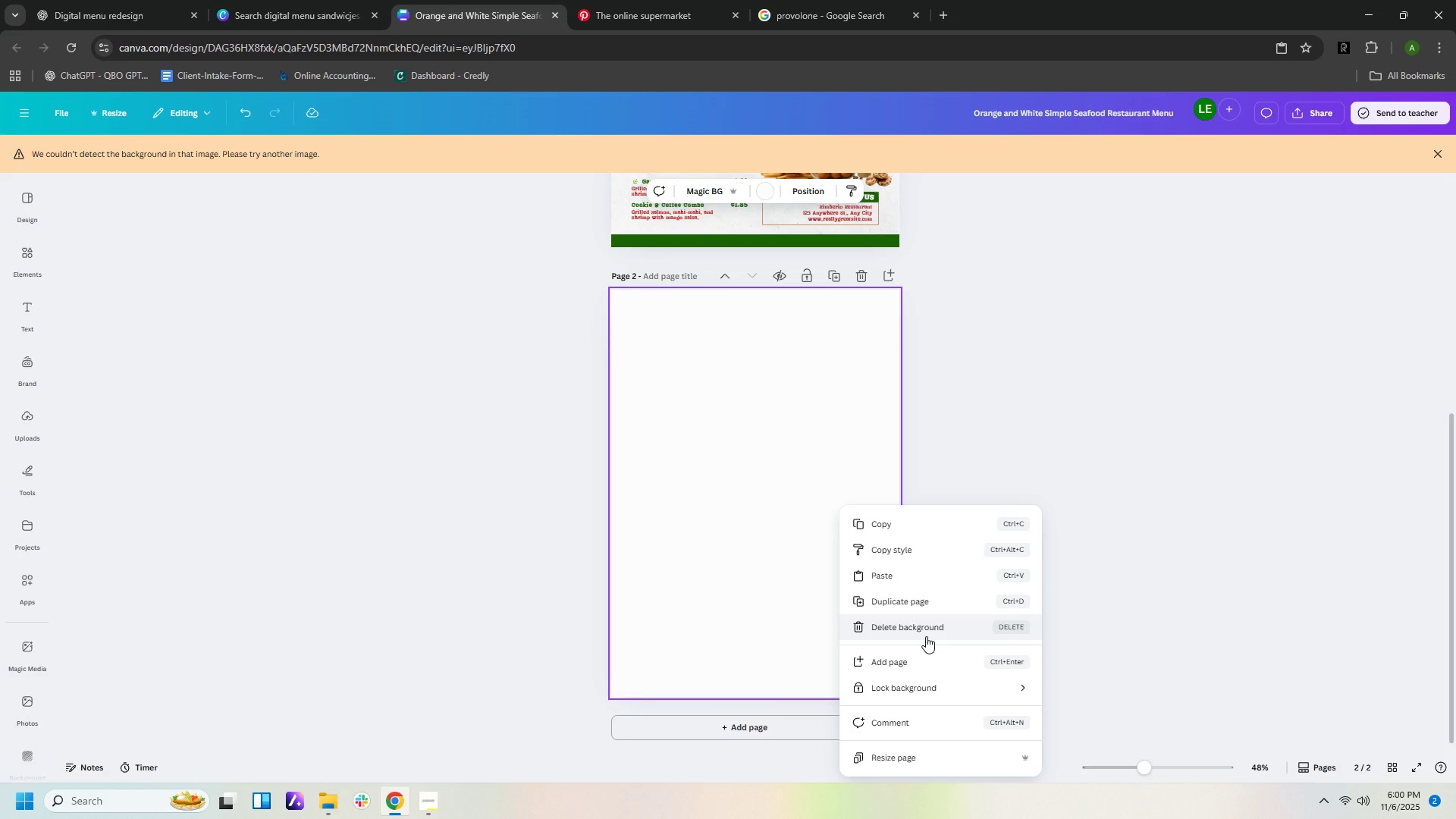 
left_click([905, 764])
 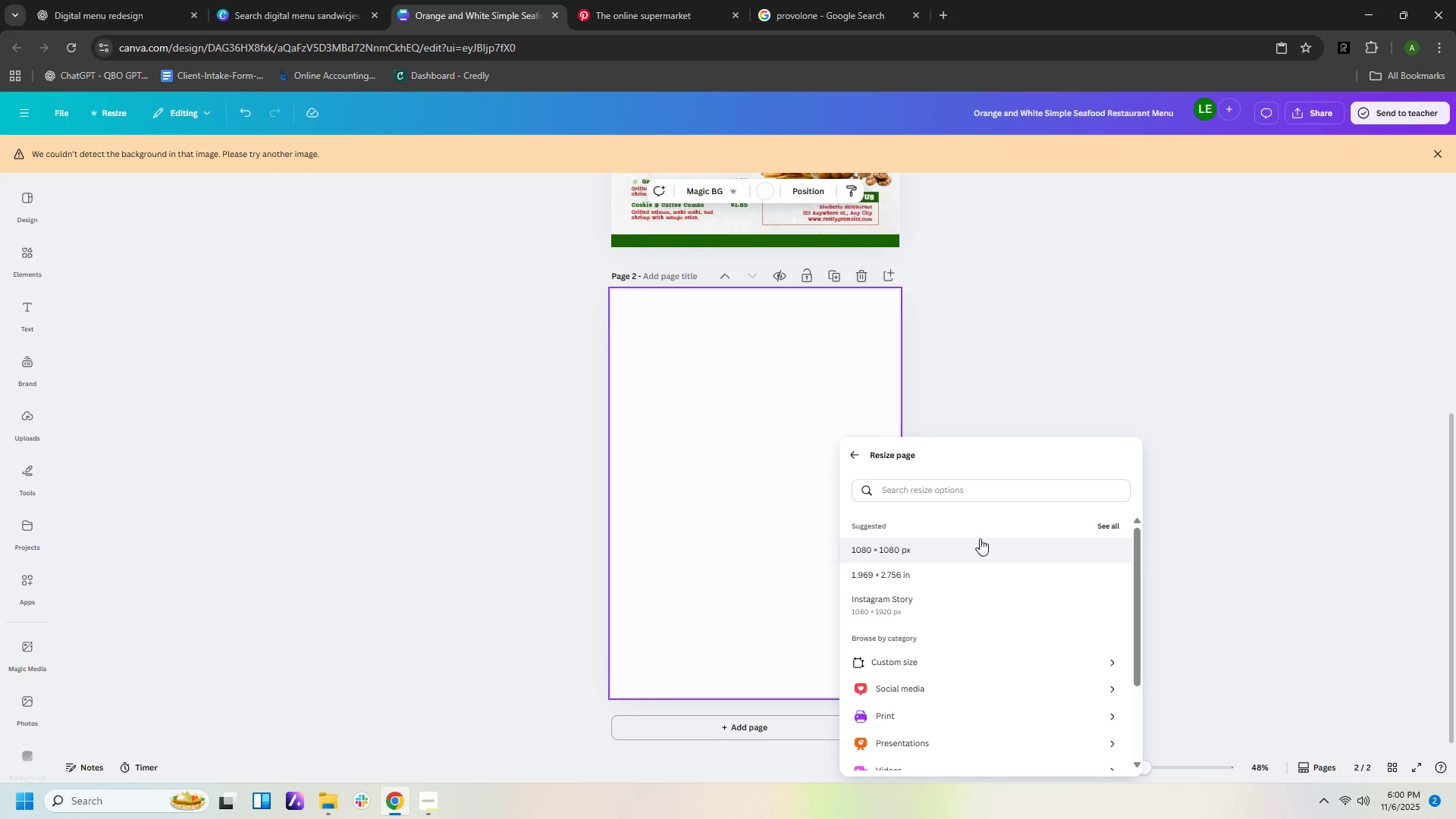 
left_click([979, 544])
 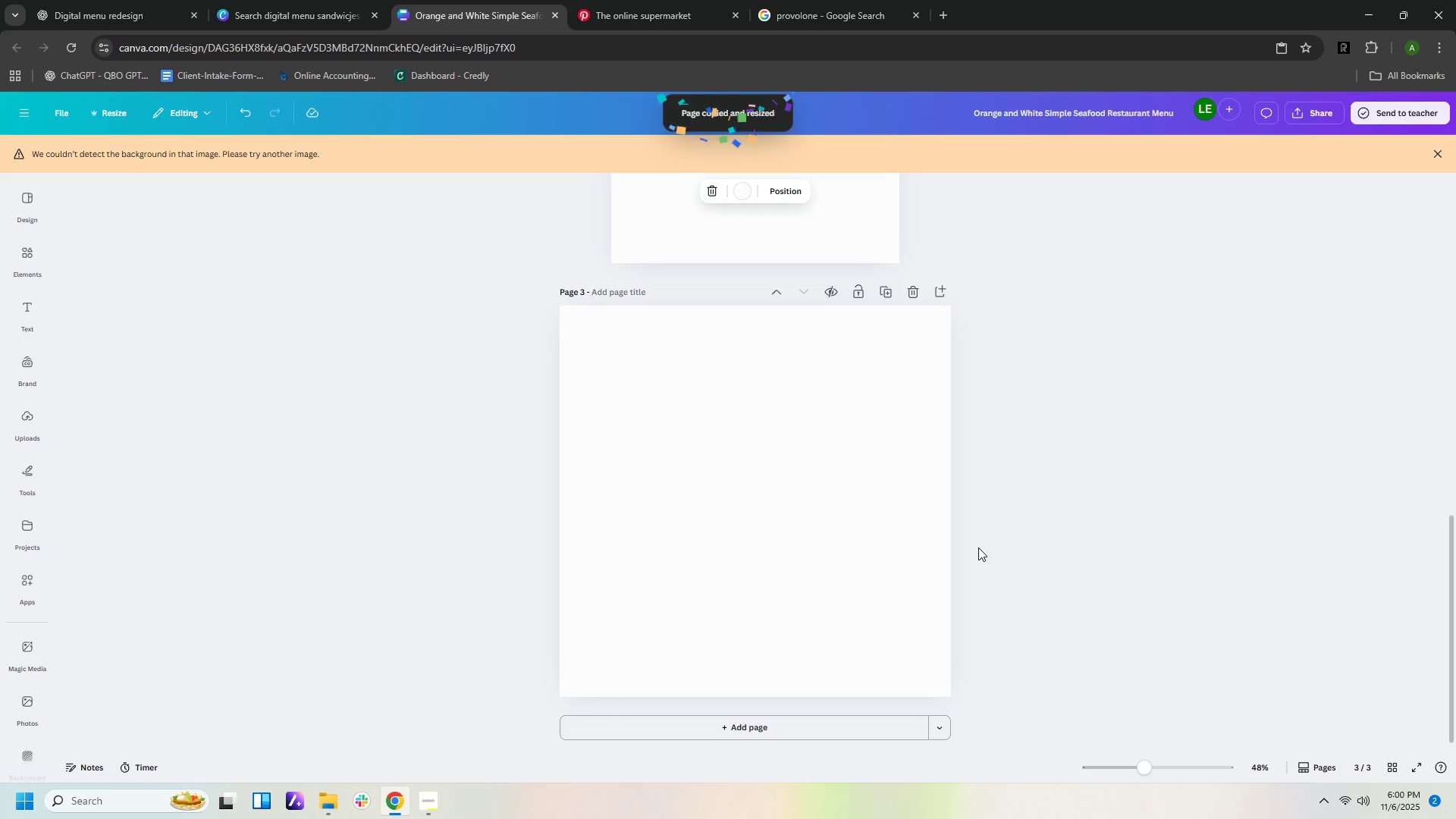 
wait(5.93)
 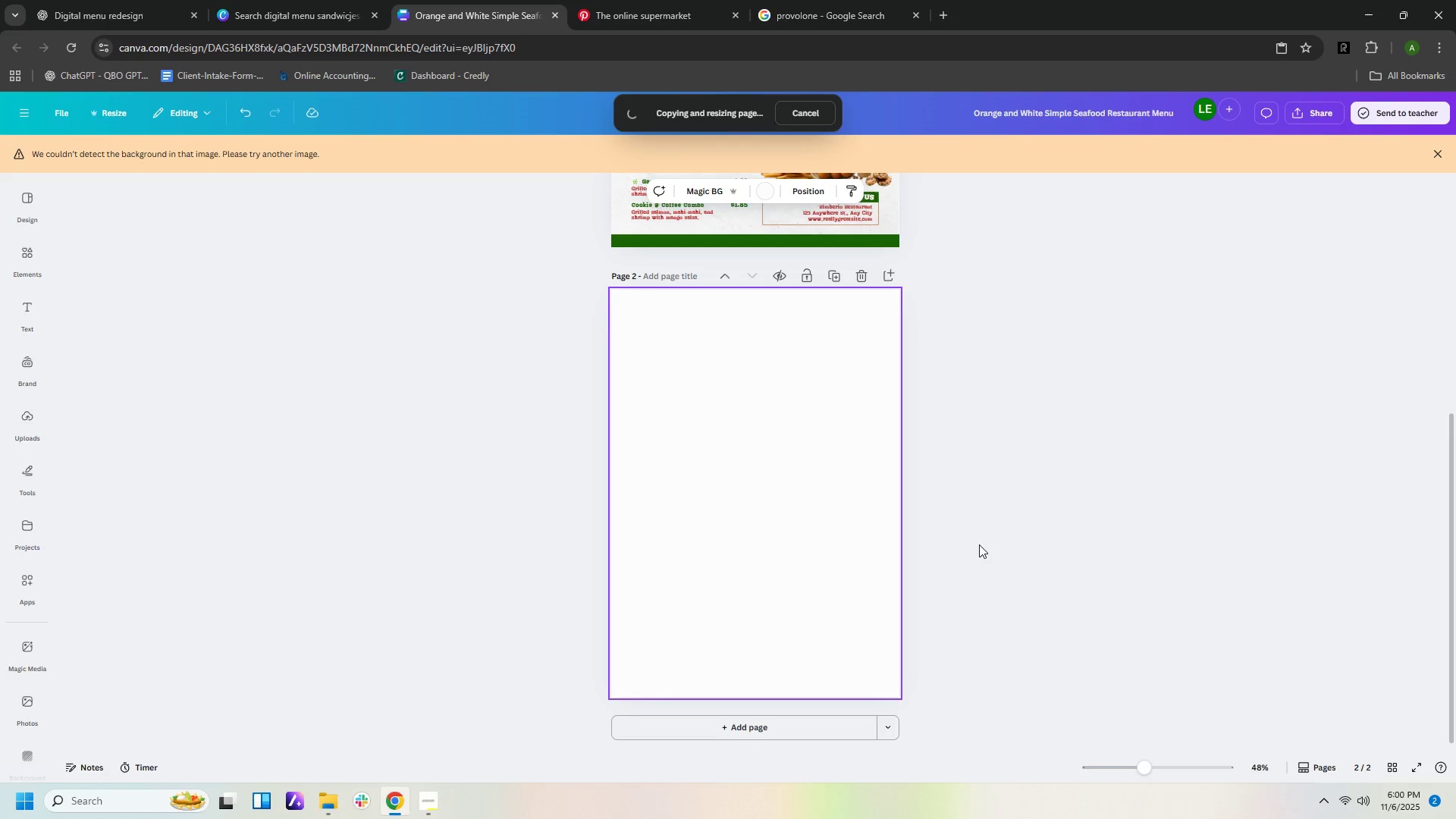 
scroll: coordinate [1102, 570], scroll_direction: up, amount: 7.0
 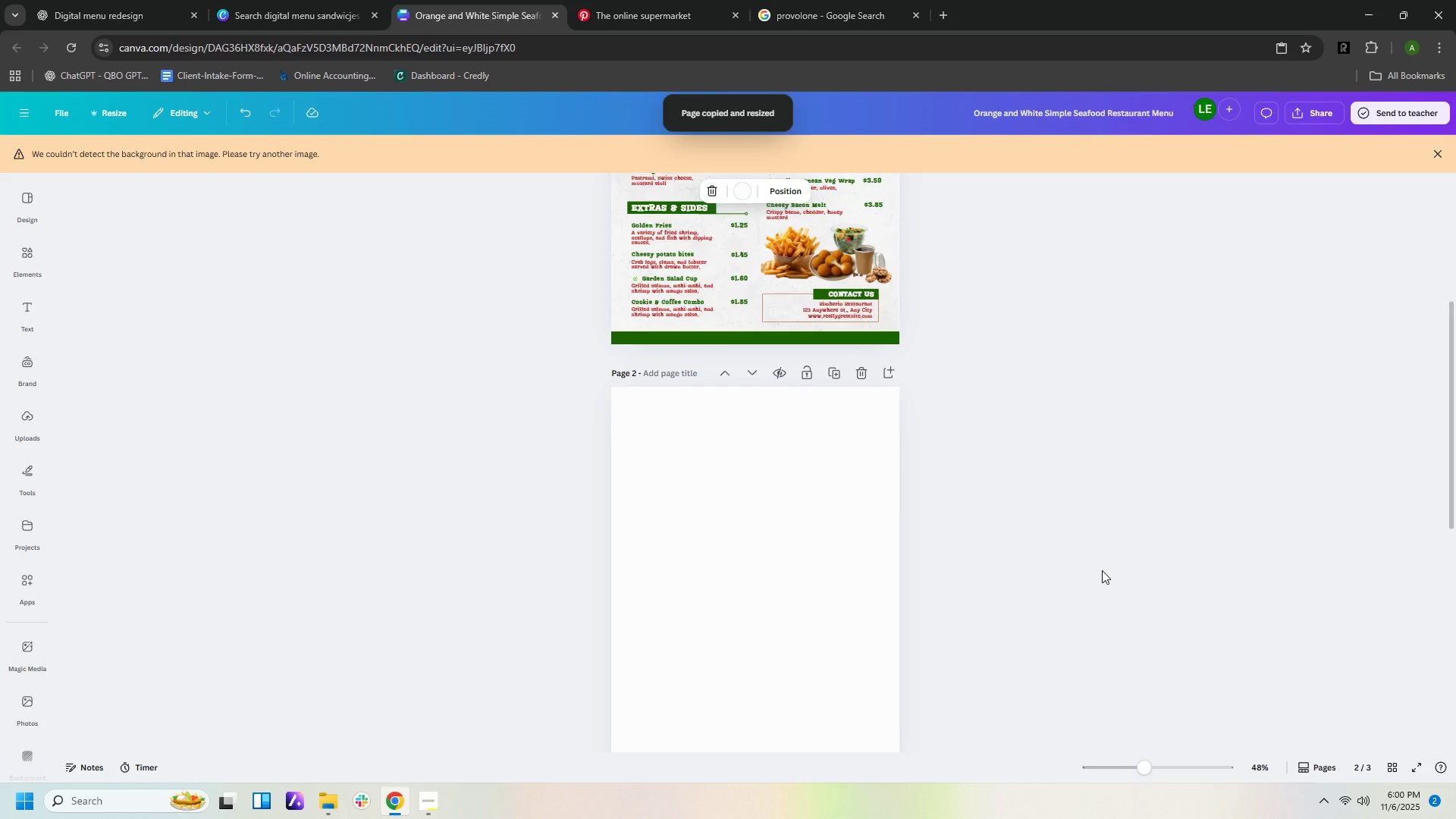 
scroll: coordinate [1102, 570], scroll_direction: down, amount: 3.0
 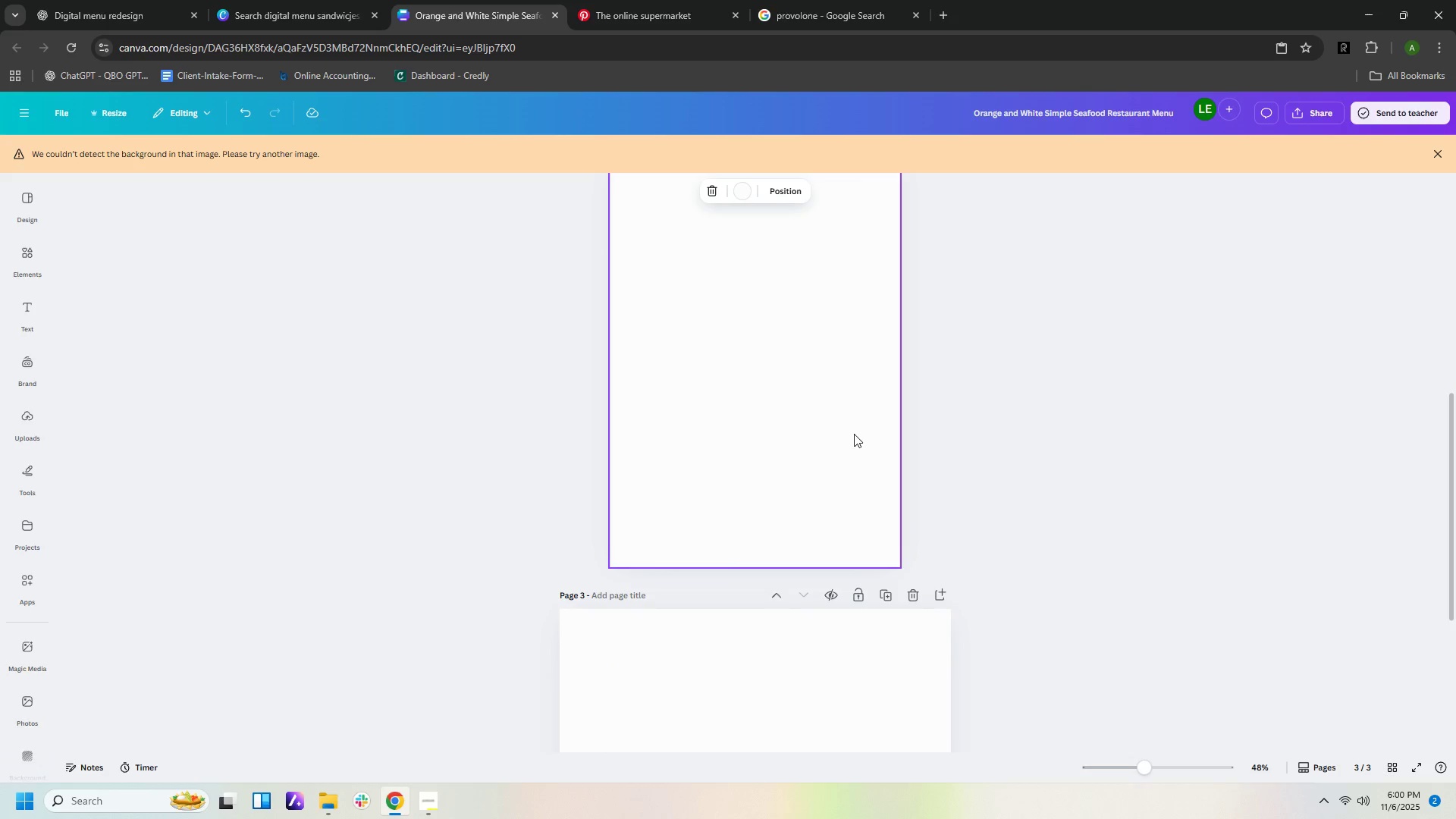 
left_click([852, 428])
 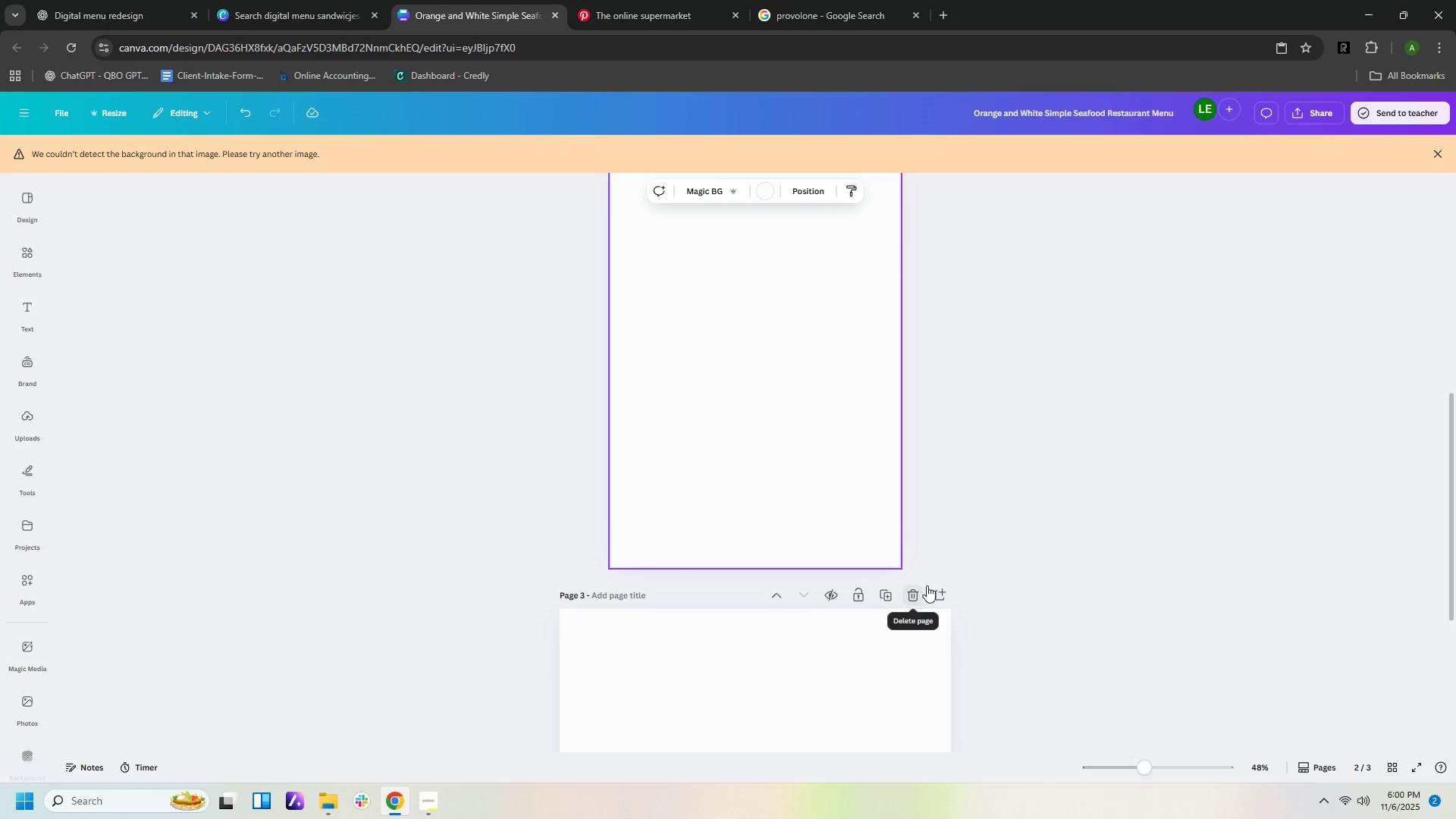 
scroll: coordinate [1032, 526], scroll_direction: up, amount: 5.0
 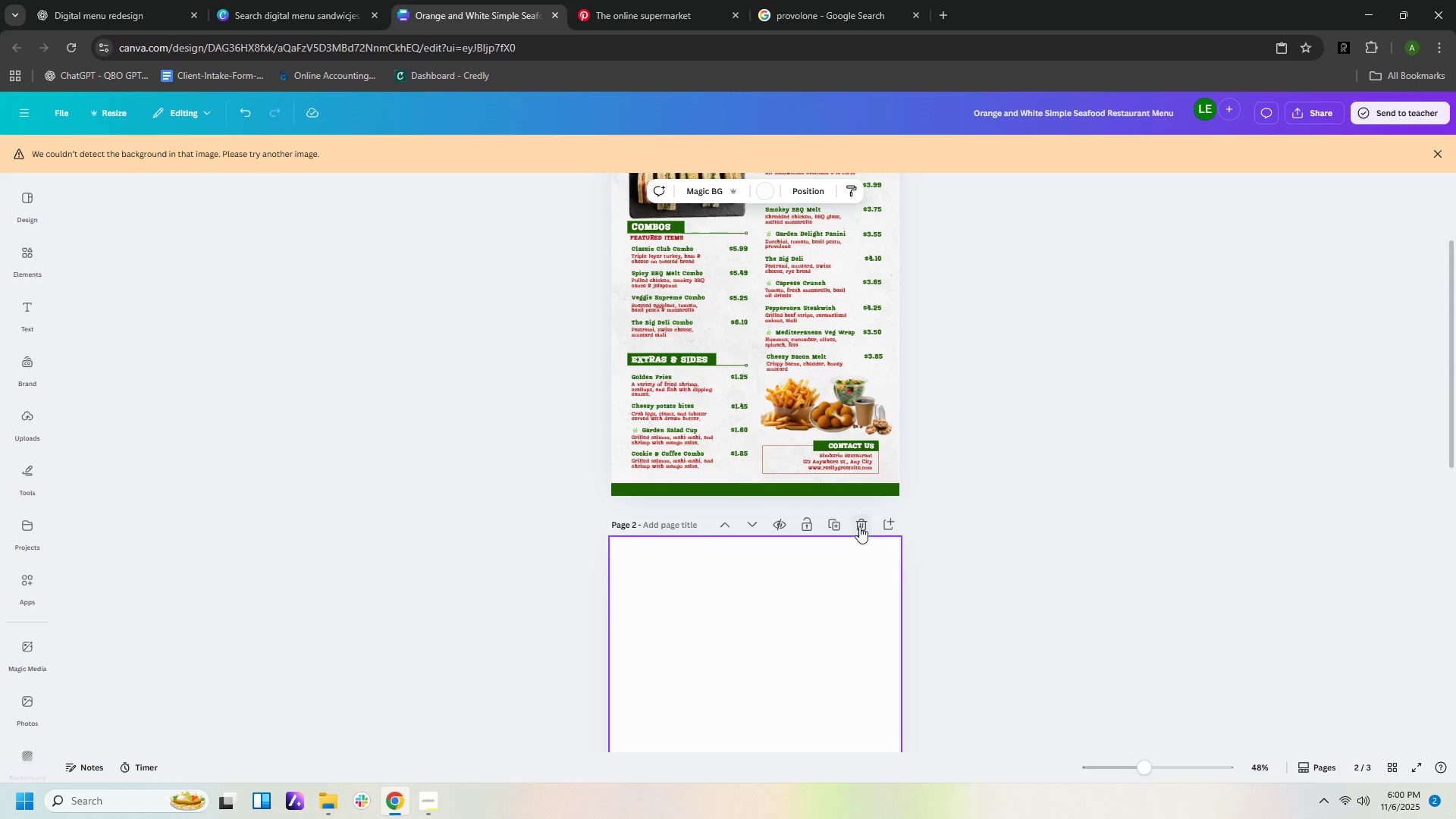 
left_click([858, 525])
 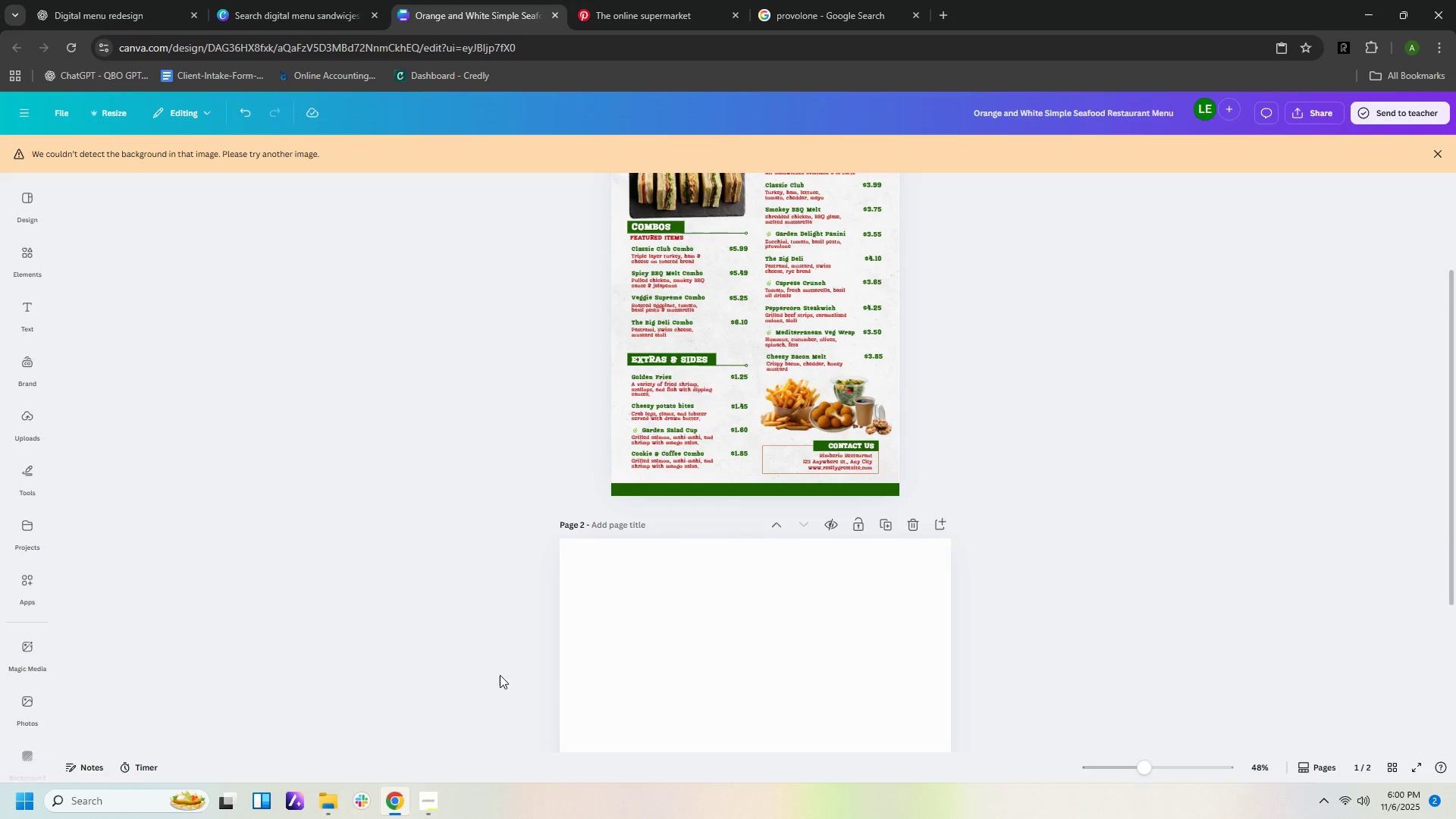 
left_click([900, 690])
 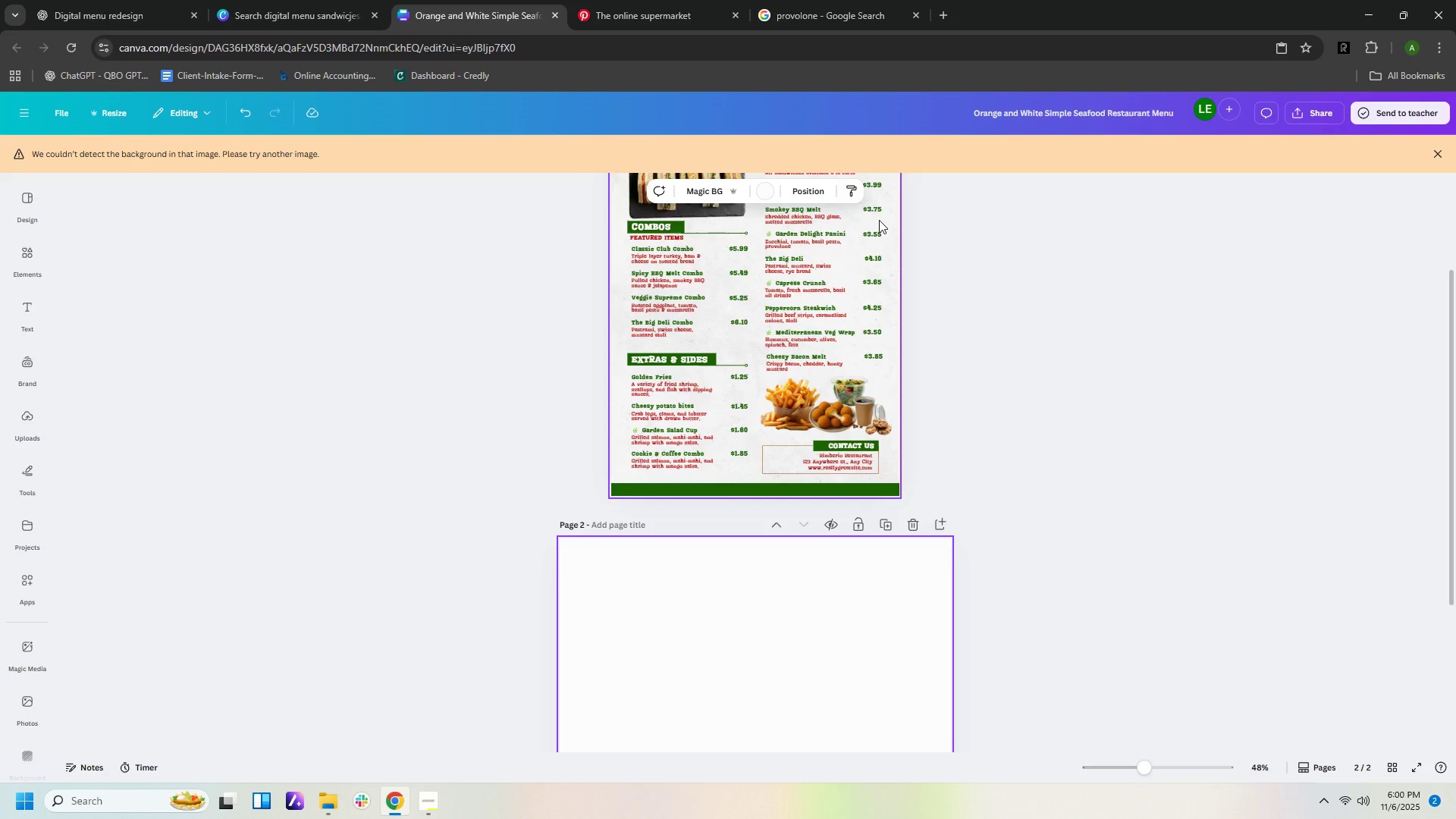 
left_click([884, 219])
 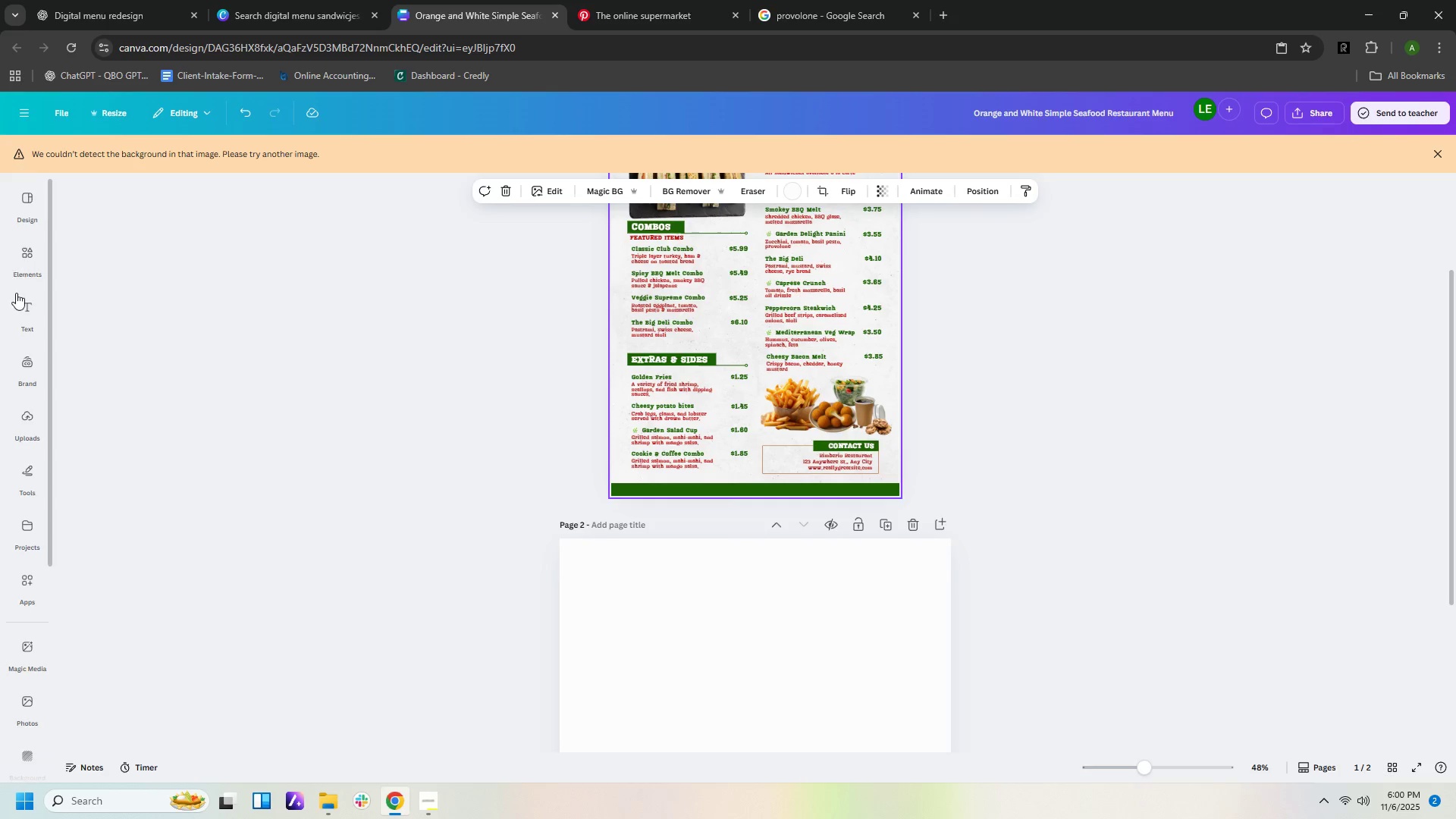 
mouse_move([43, 224])
 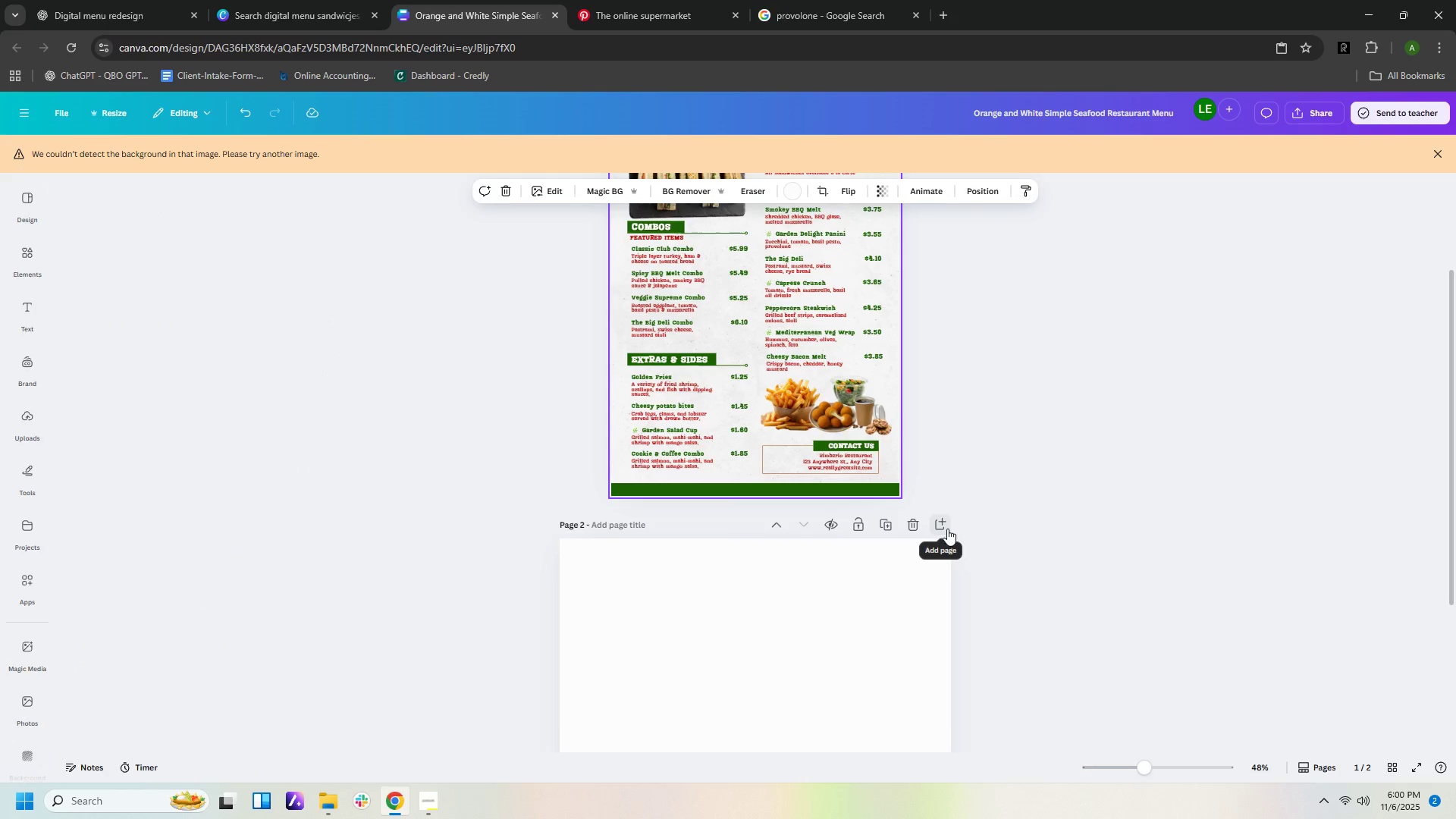 
mouse_move([802, 629])
 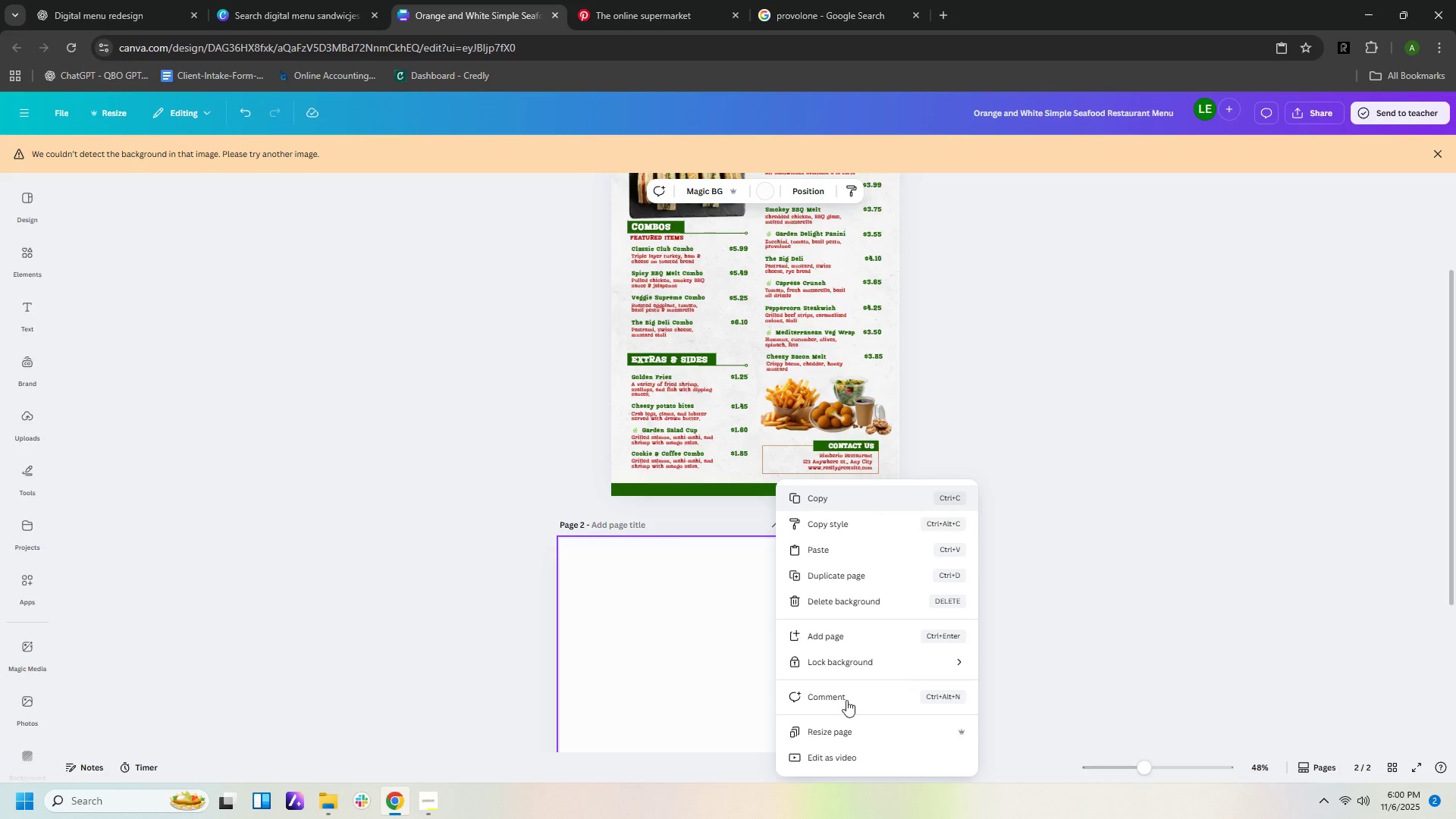 
left_click([870, 736])
 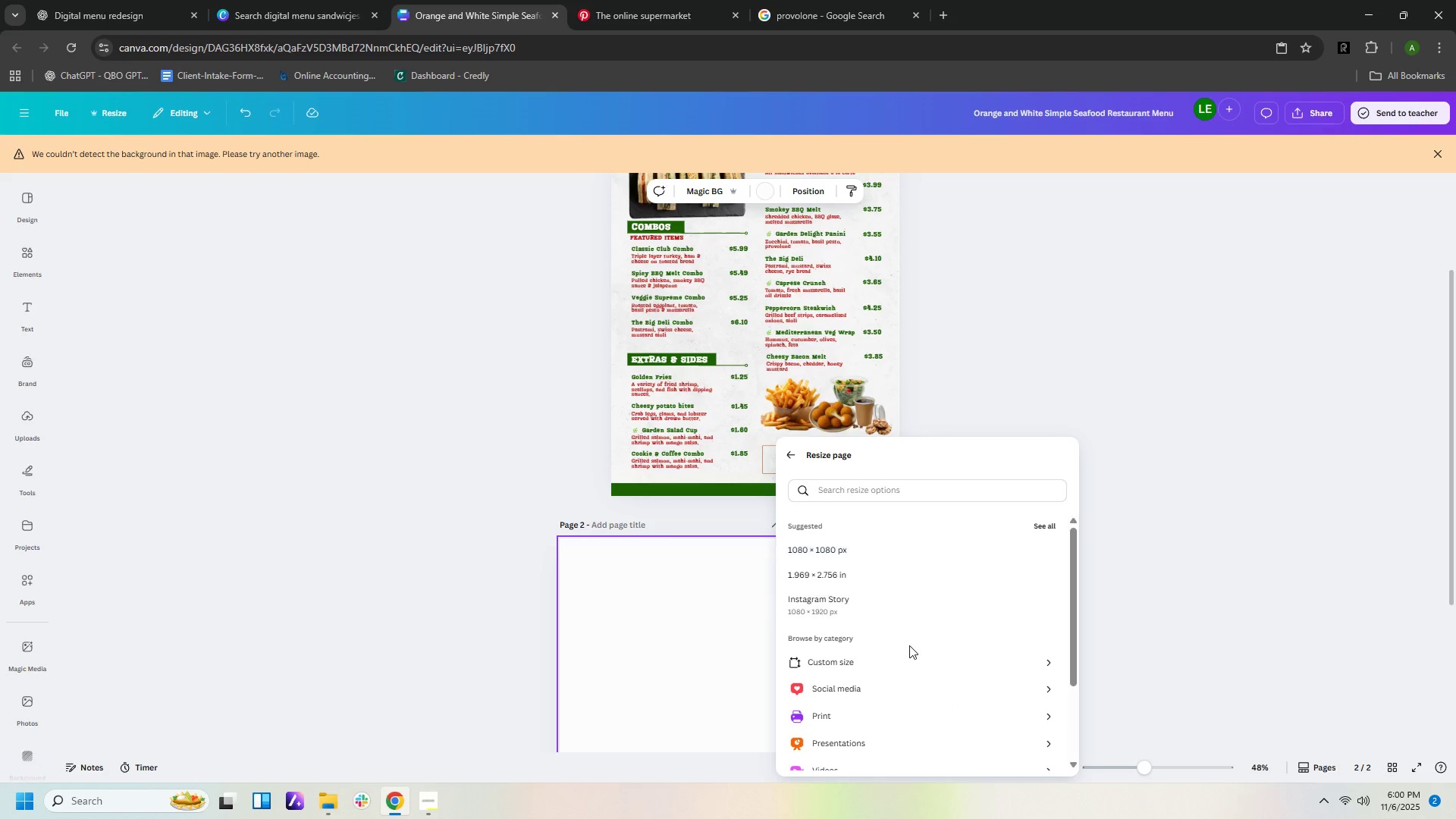 
left_click([902, 660])
 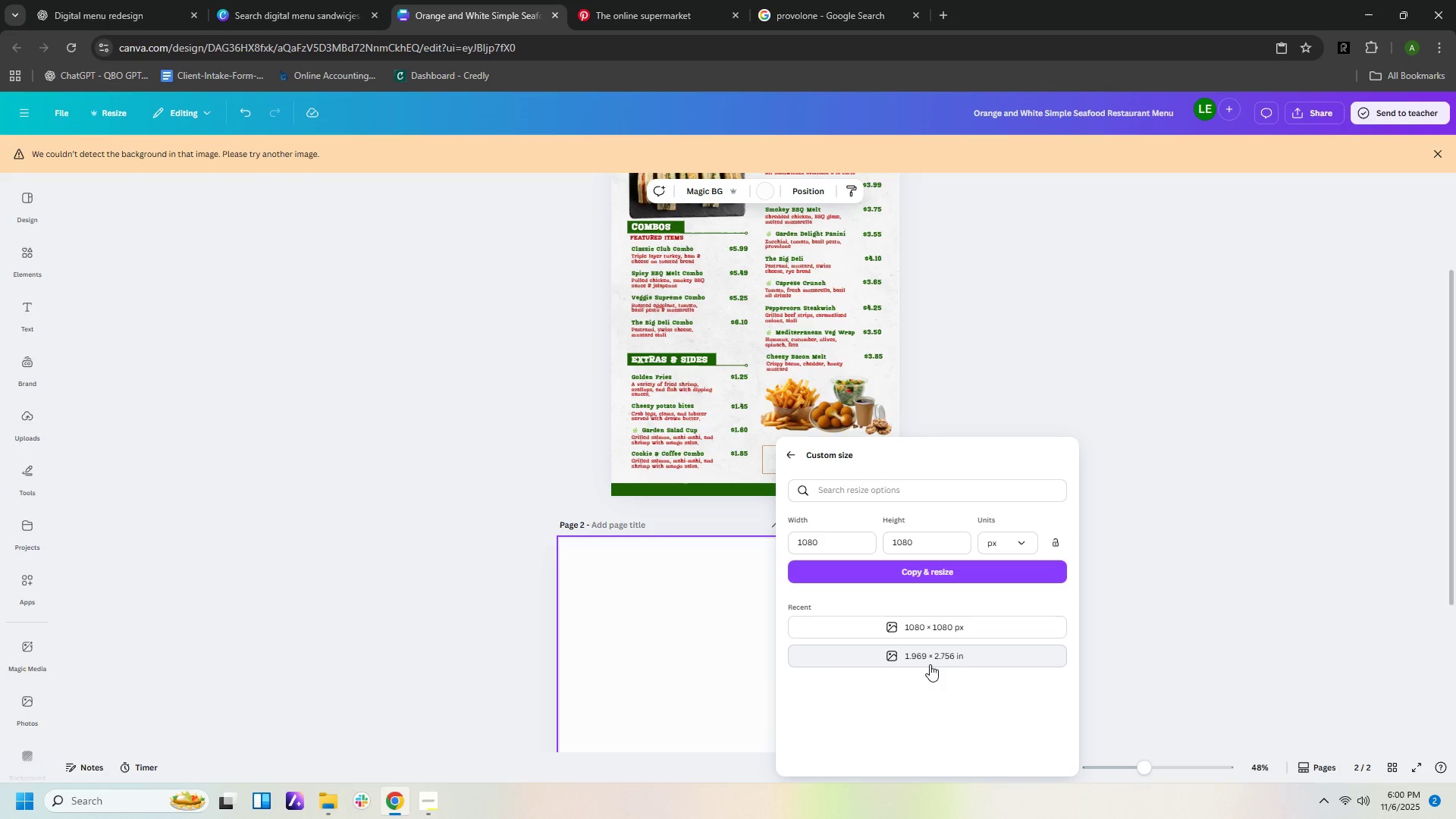 
left_click([935, 657])
 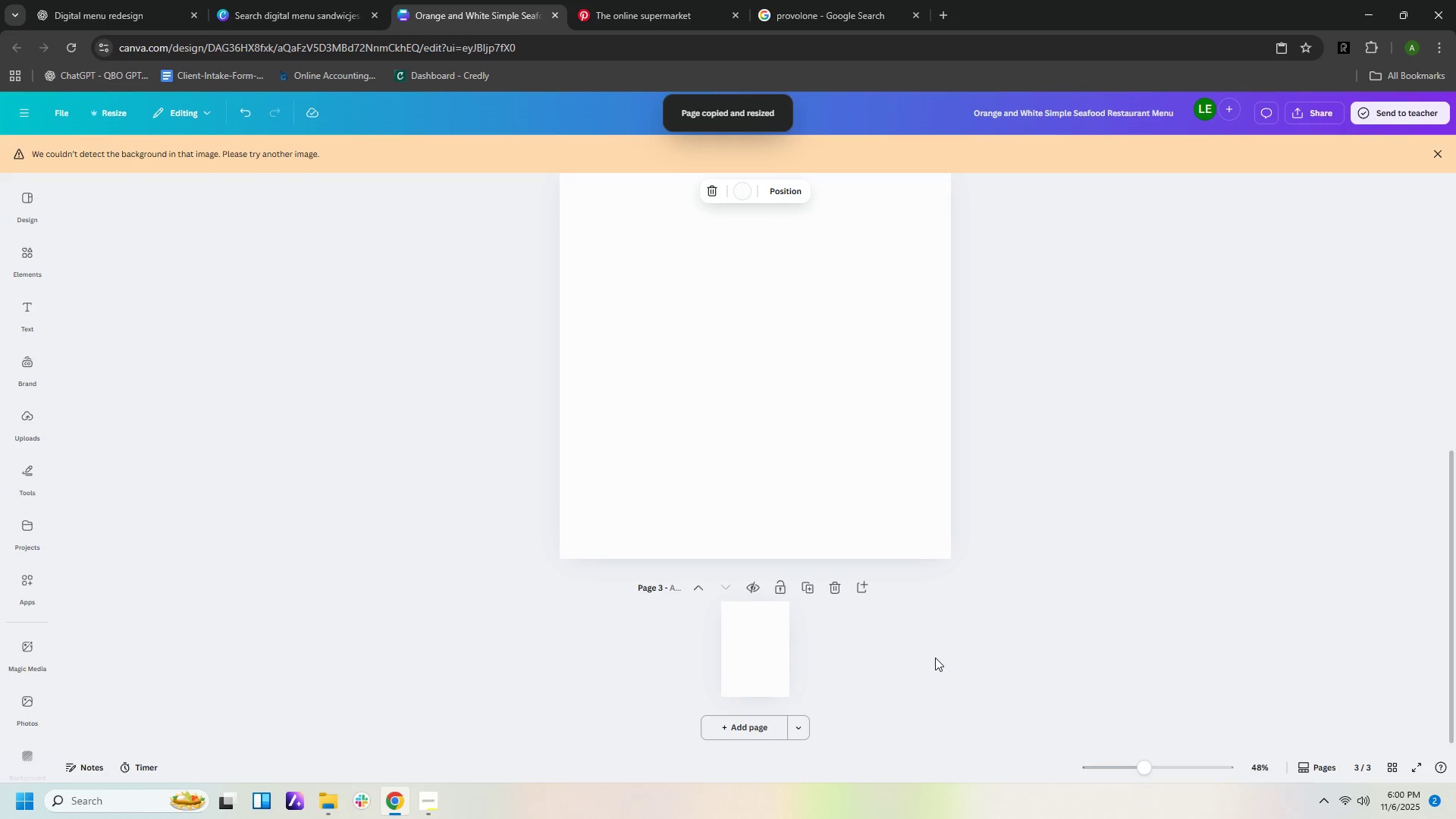 
scroll: coordinate [974, 677], scroll_direction: up, amount: 5.0
 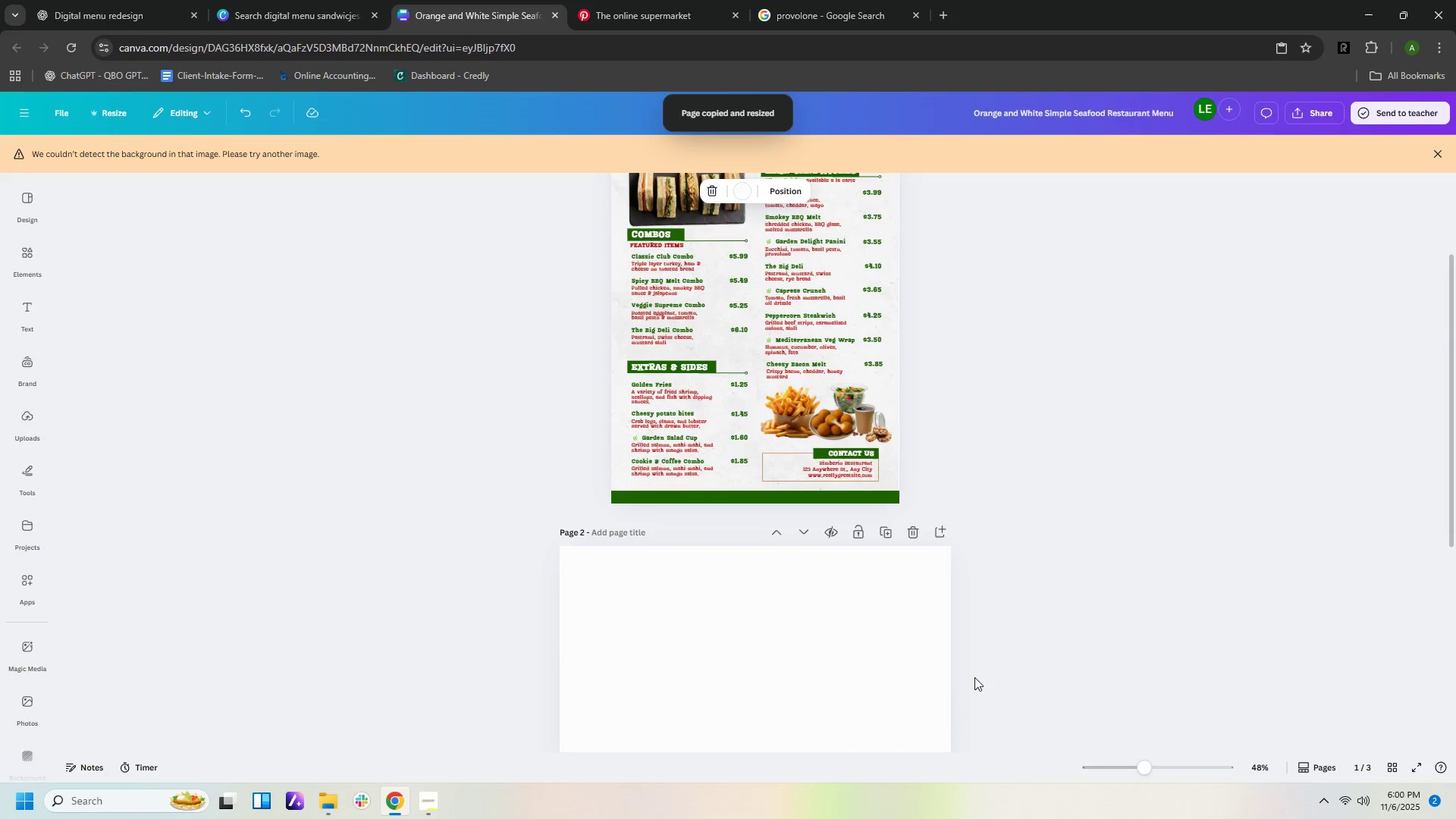 
scroll: coordinate [974, 677], scroll_direction: down, amount: 5.0
 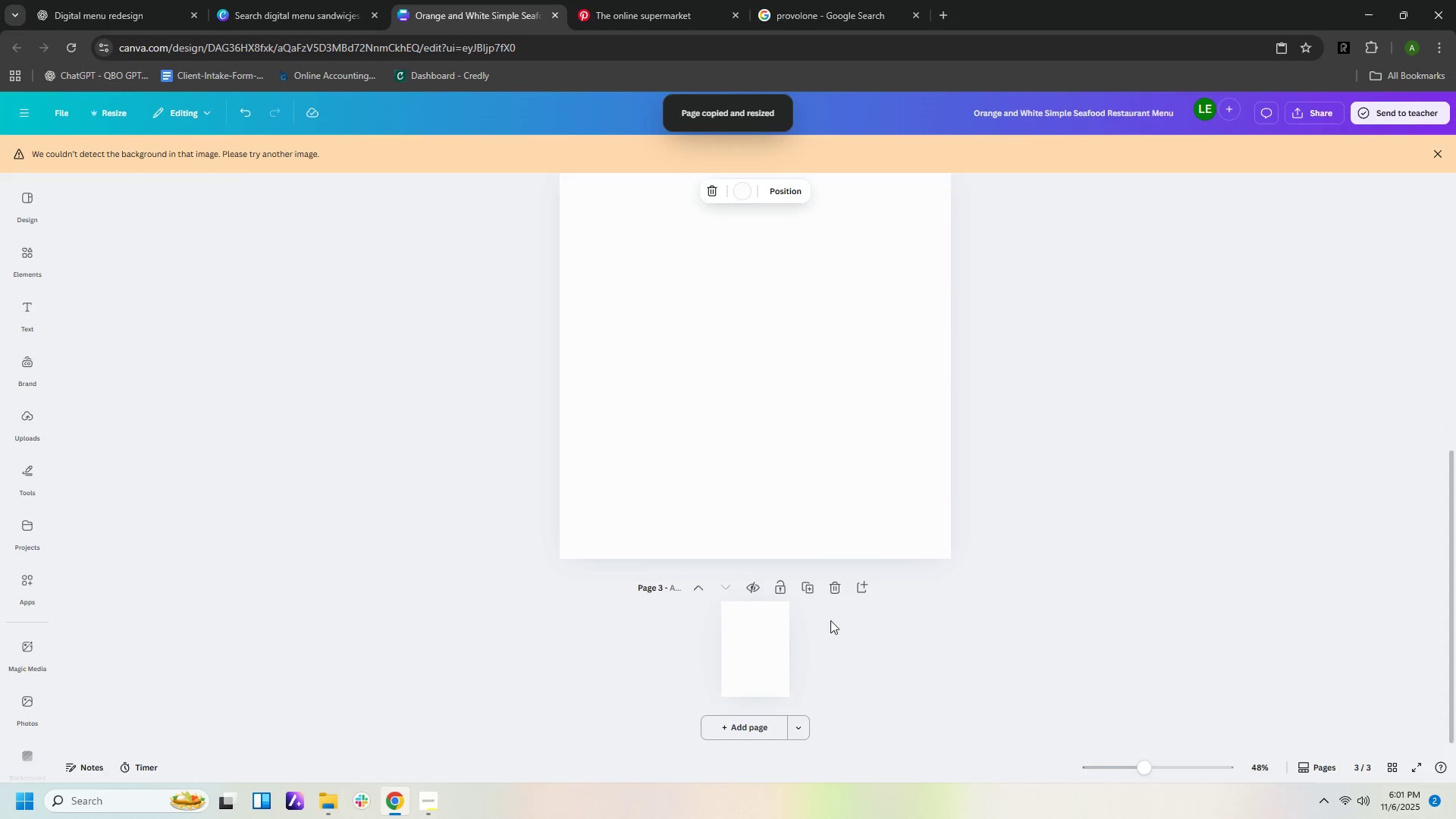 
left_click([833, 594])
 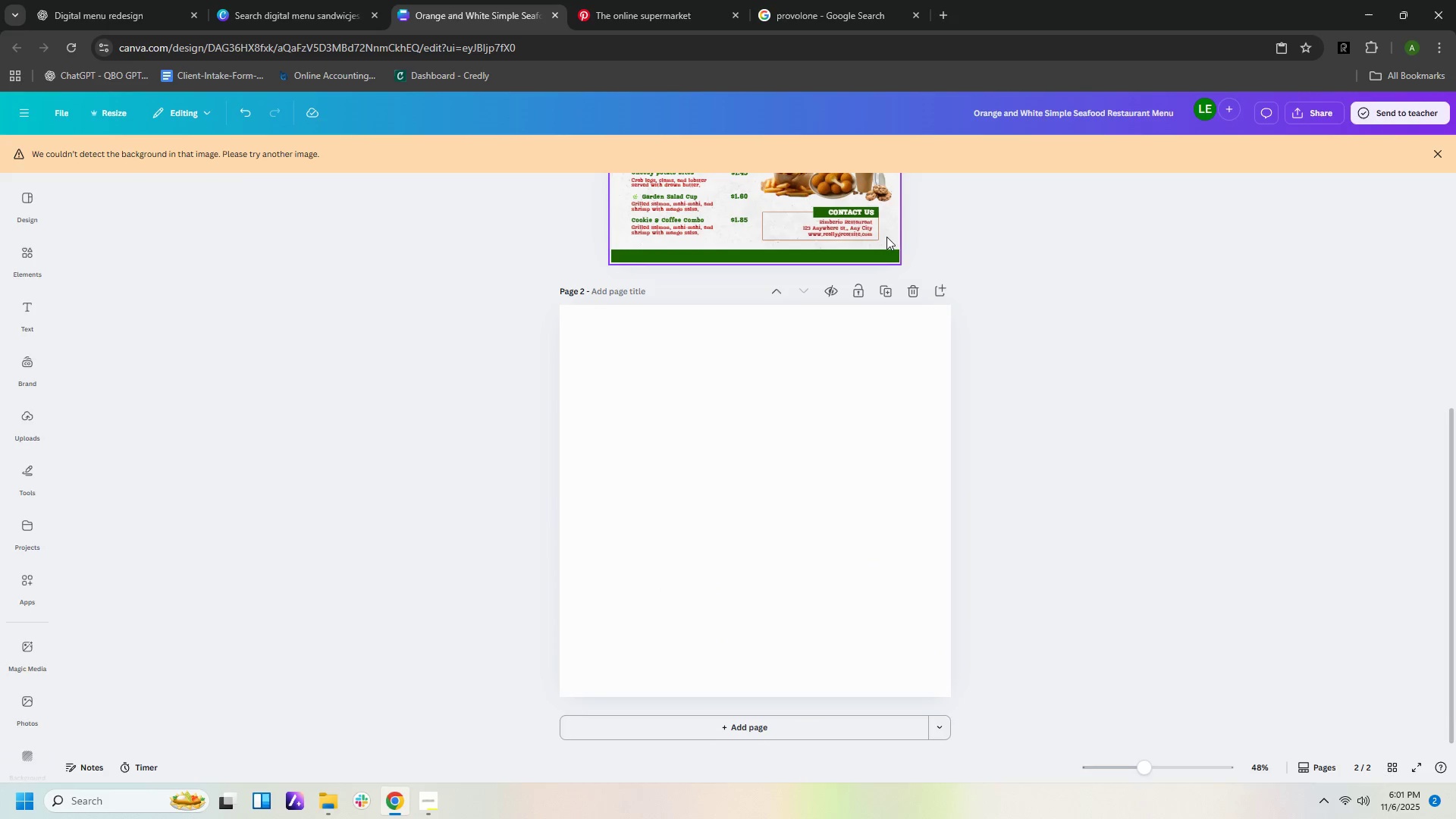 
right_click([886, 234])
 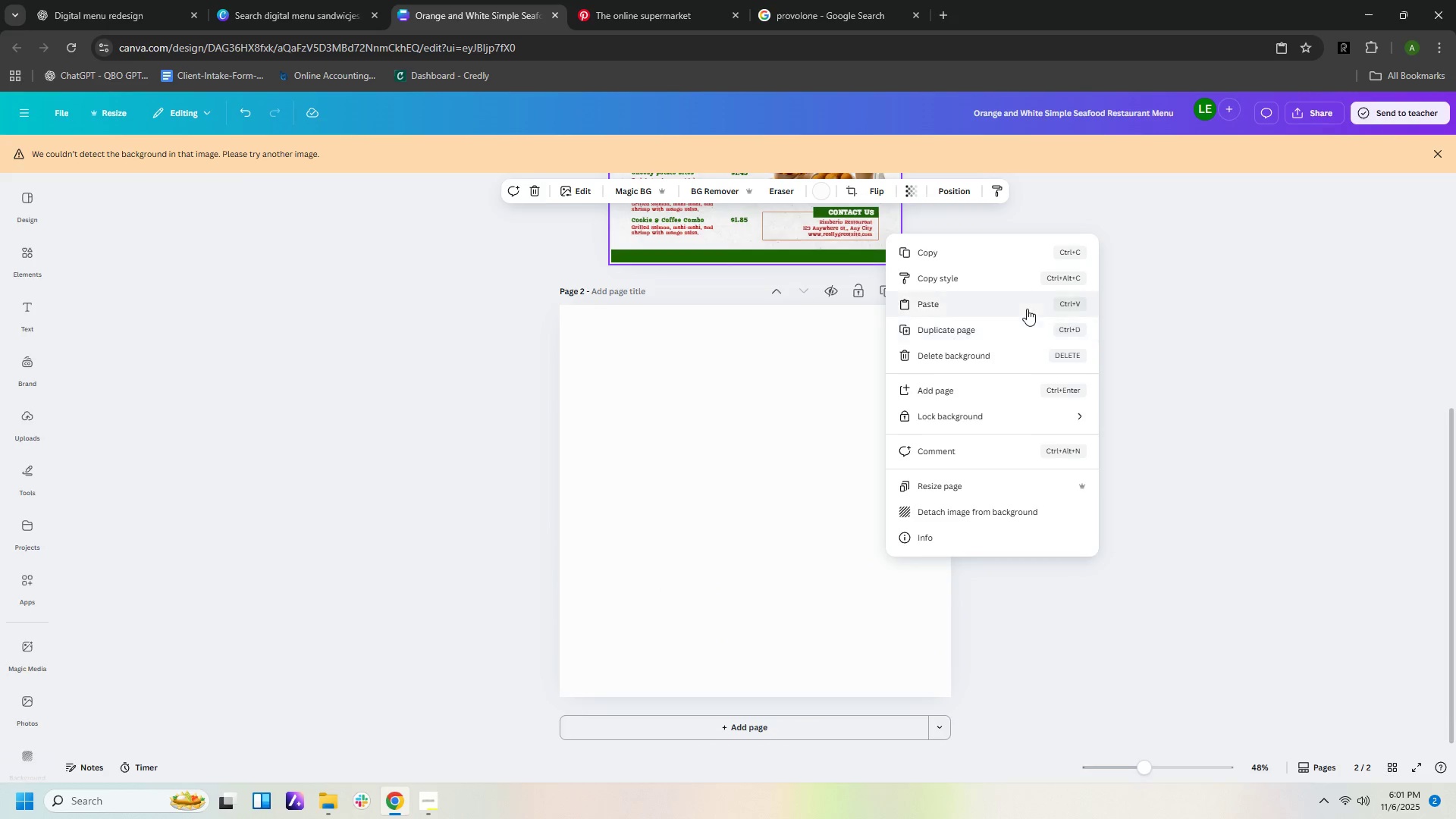 
left_click([1021, 328])
 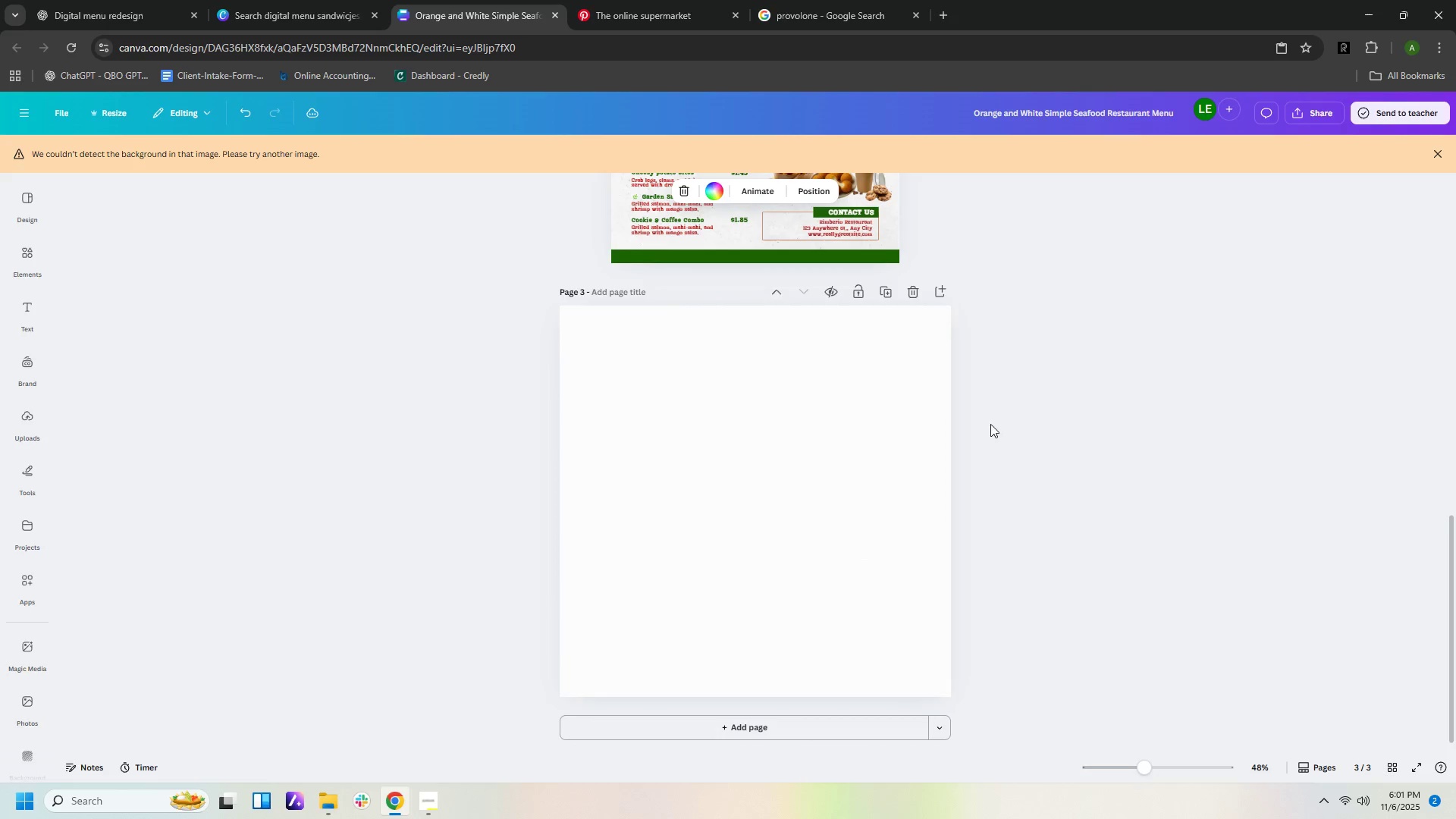 
left_click([808, 481])
 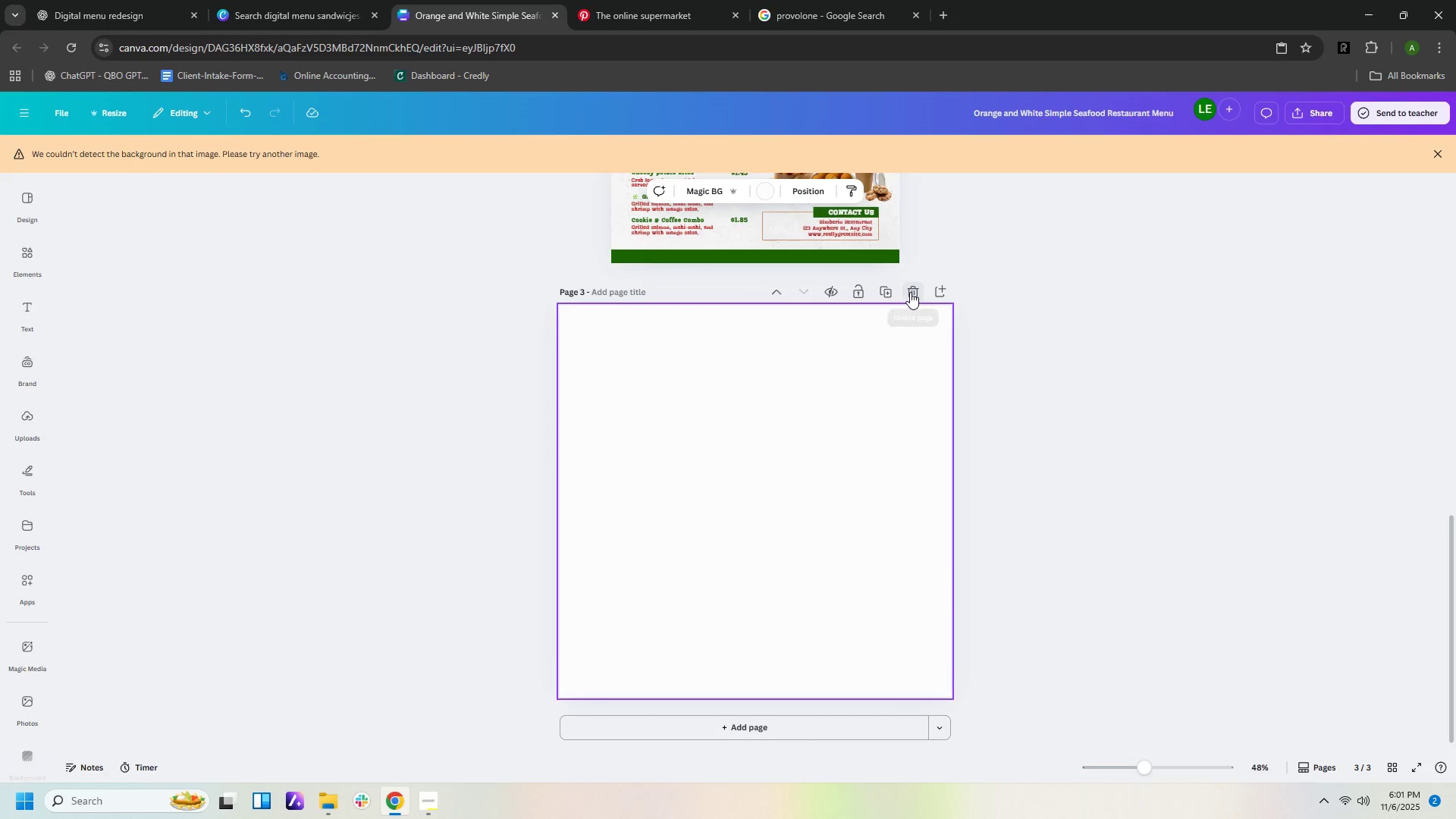 
left_click([910, 292])
 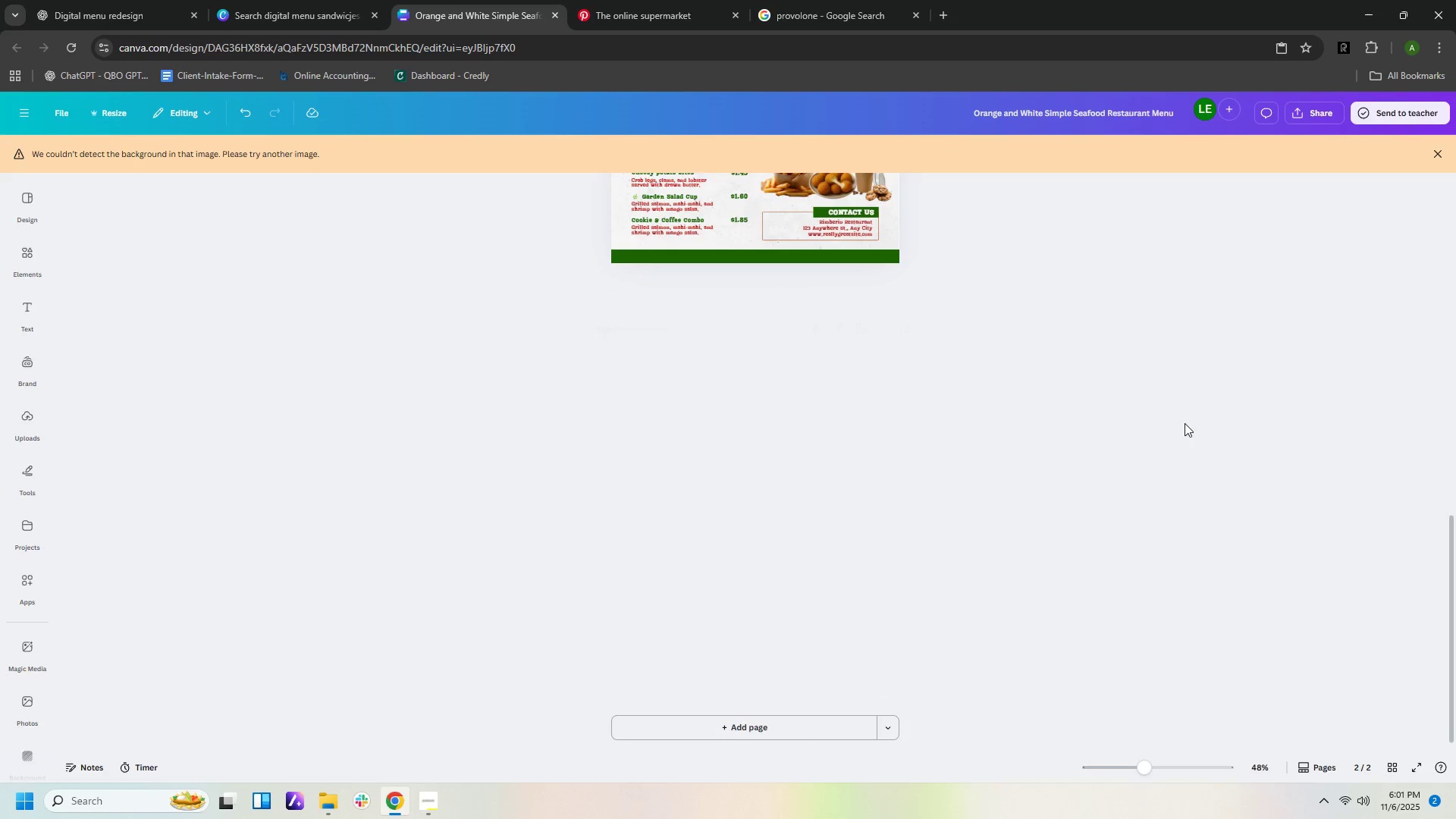 
scroll: coordinate [1185, 423], scroll_direction: up, amount: 5.0
 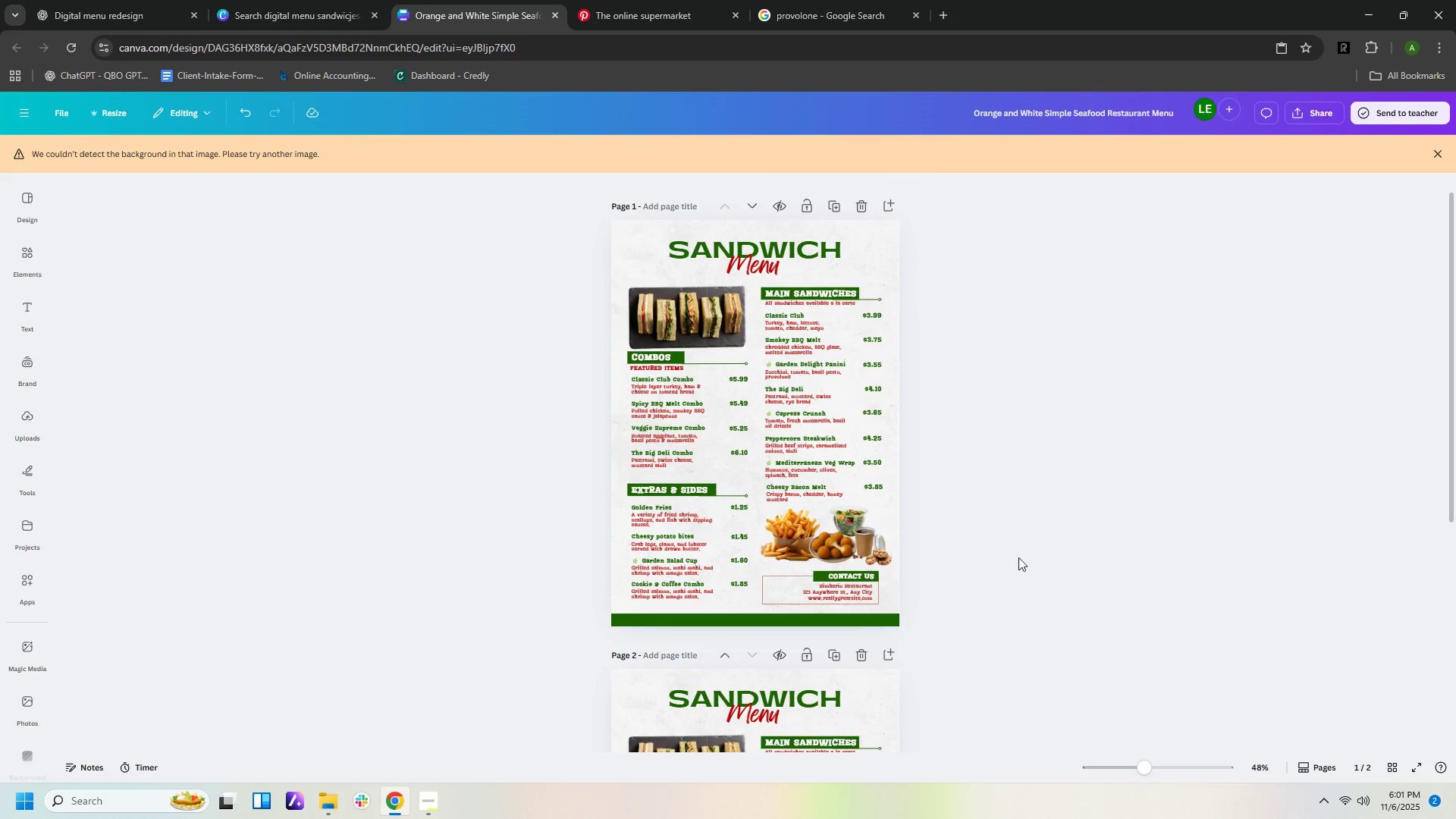 
scroll: coordinate [1022, 555], scroll_direction: down, amount: 3.0
 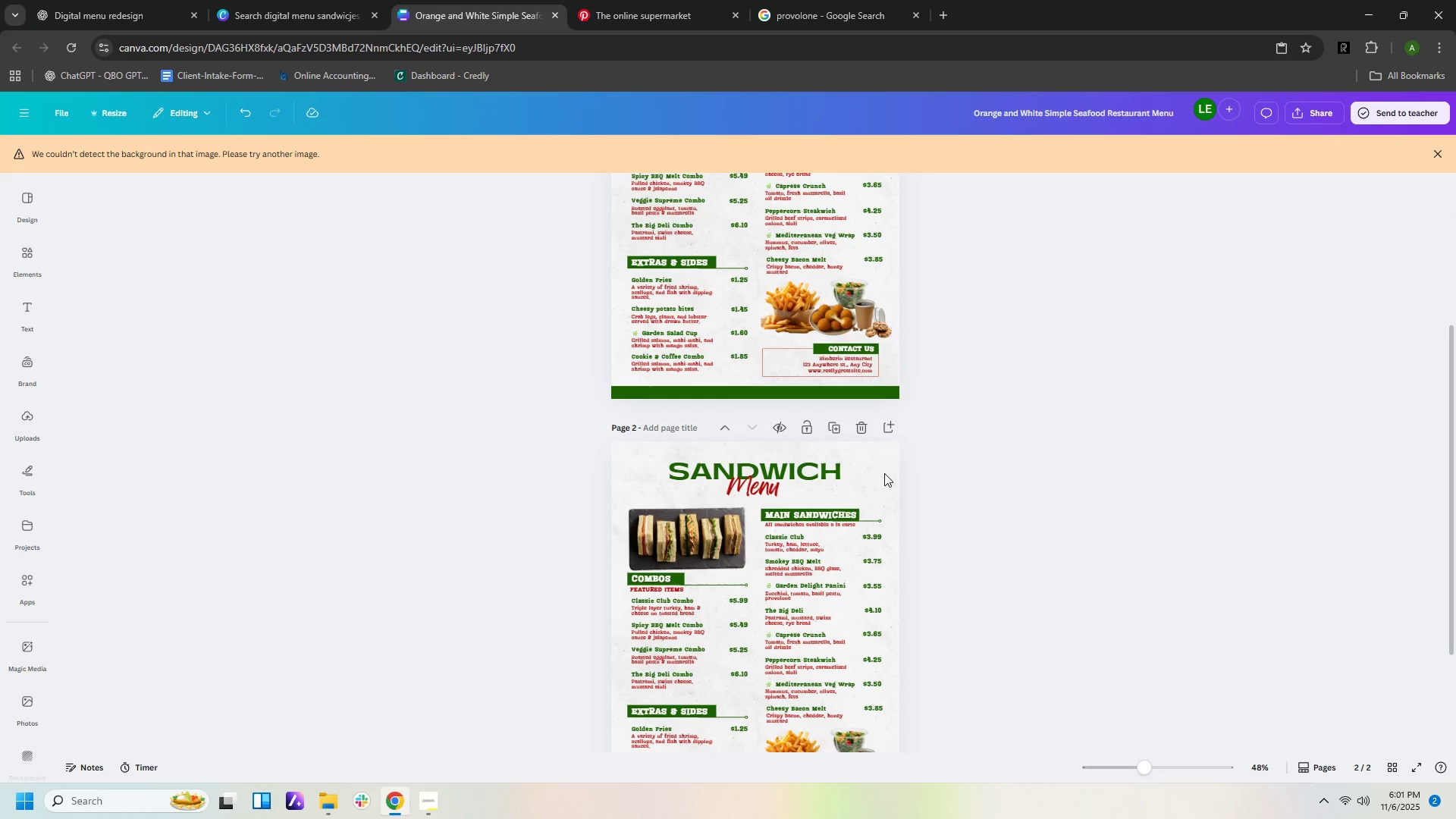 
left_click([883, 471])
 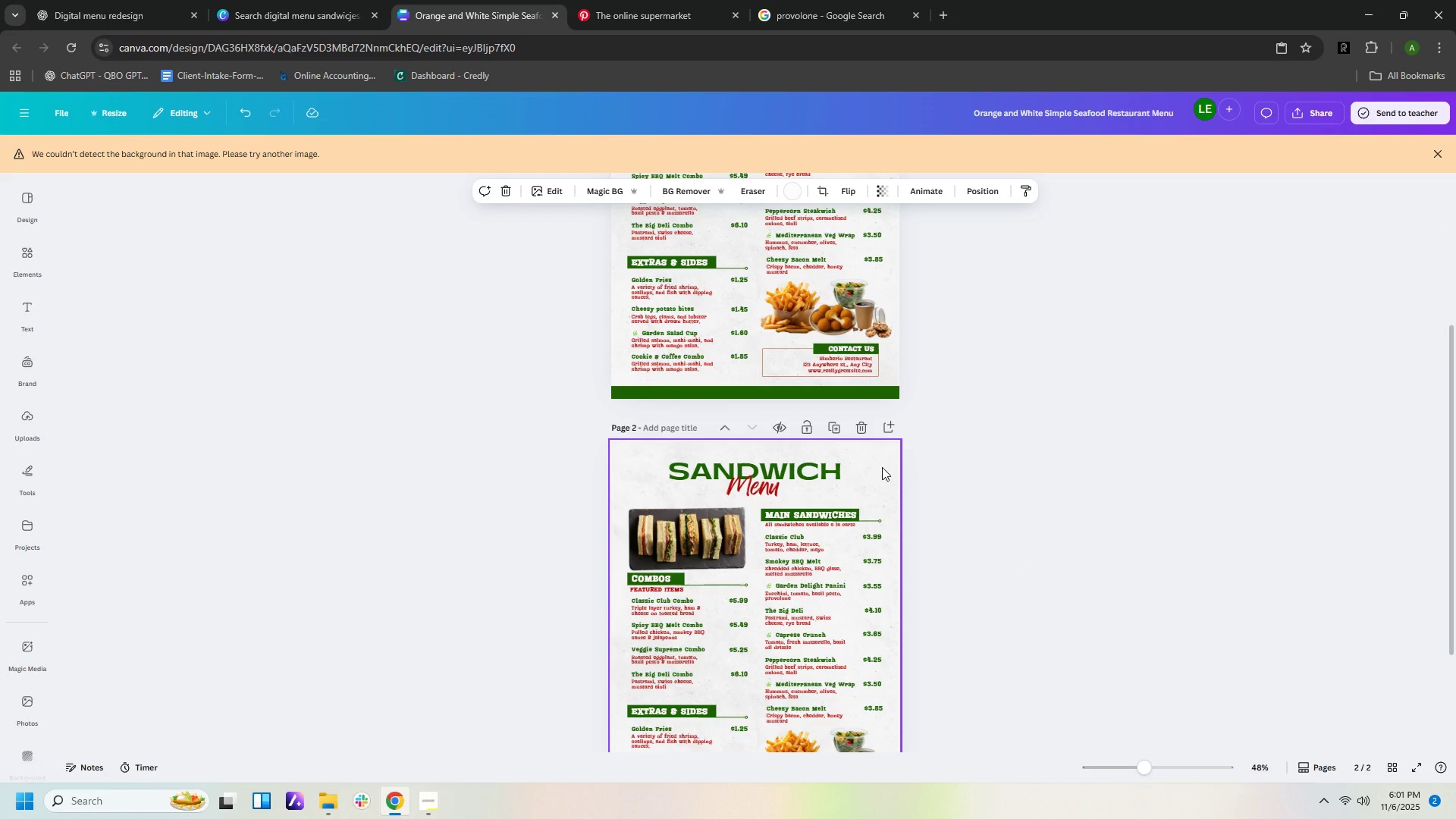 
right_click([882, 467])
 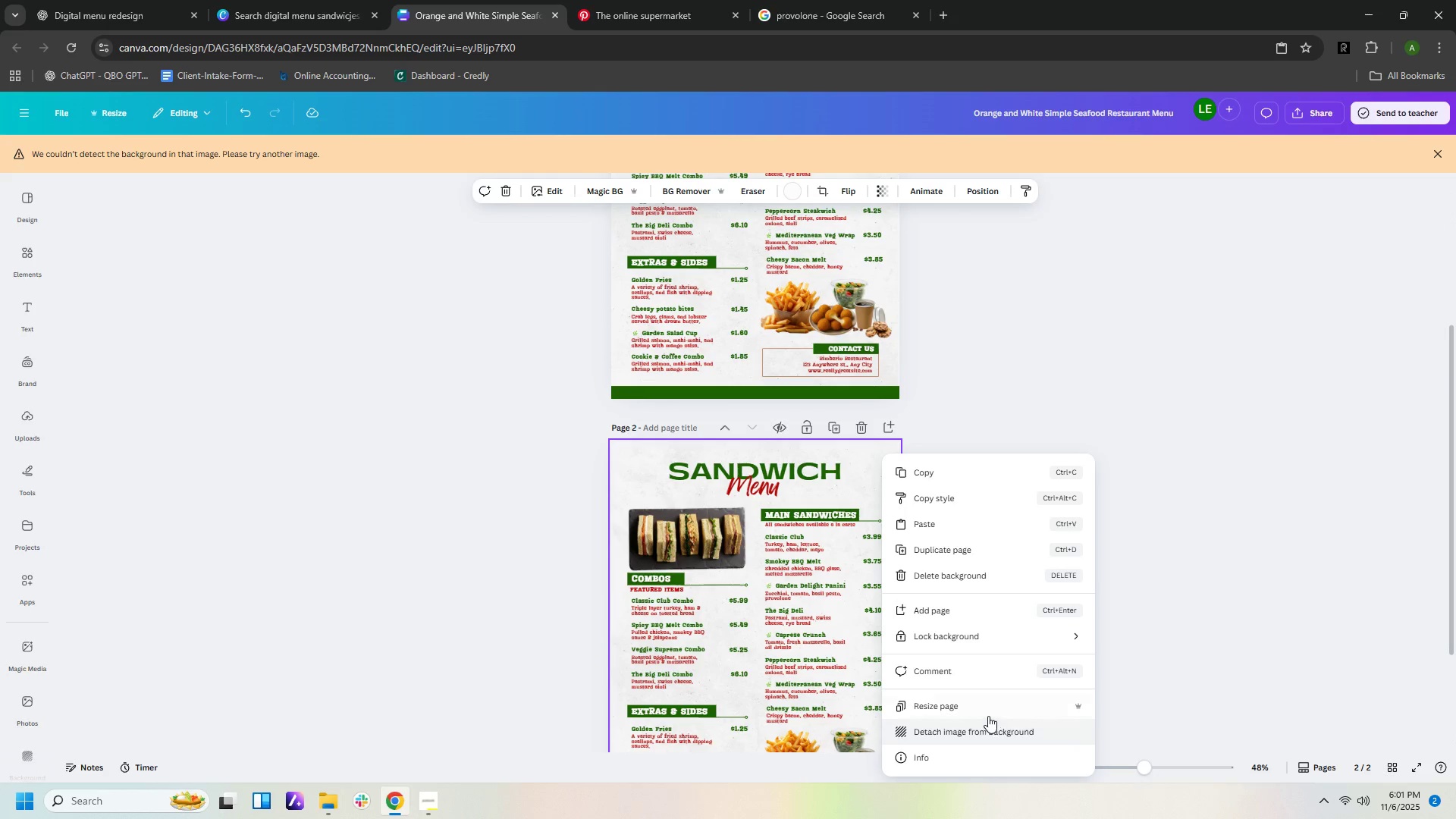 
left_click([989, 704])
 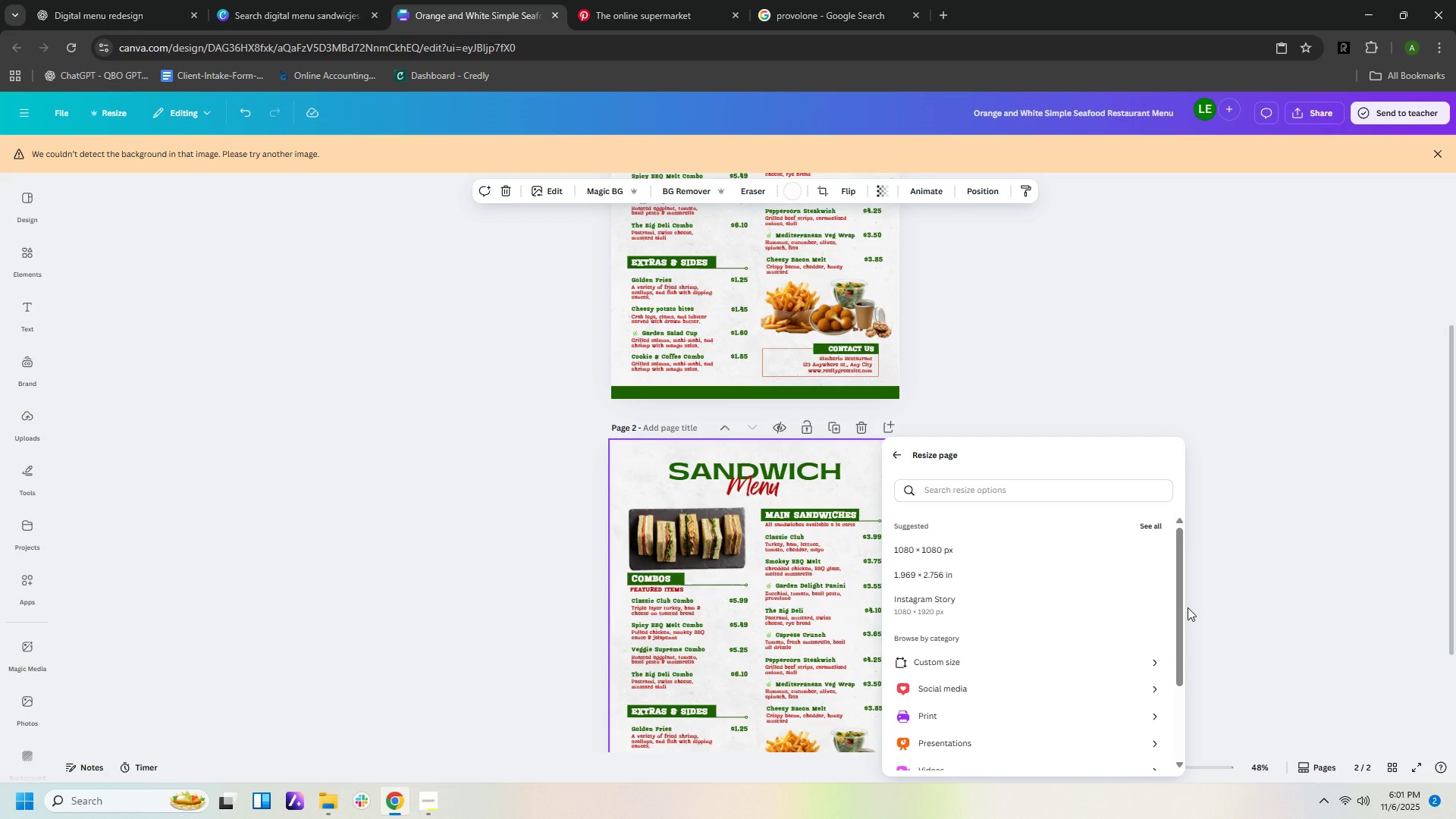 
left_click_drag(start_coordinate=[1177, 605], to_coordinate=[1180, 697])
 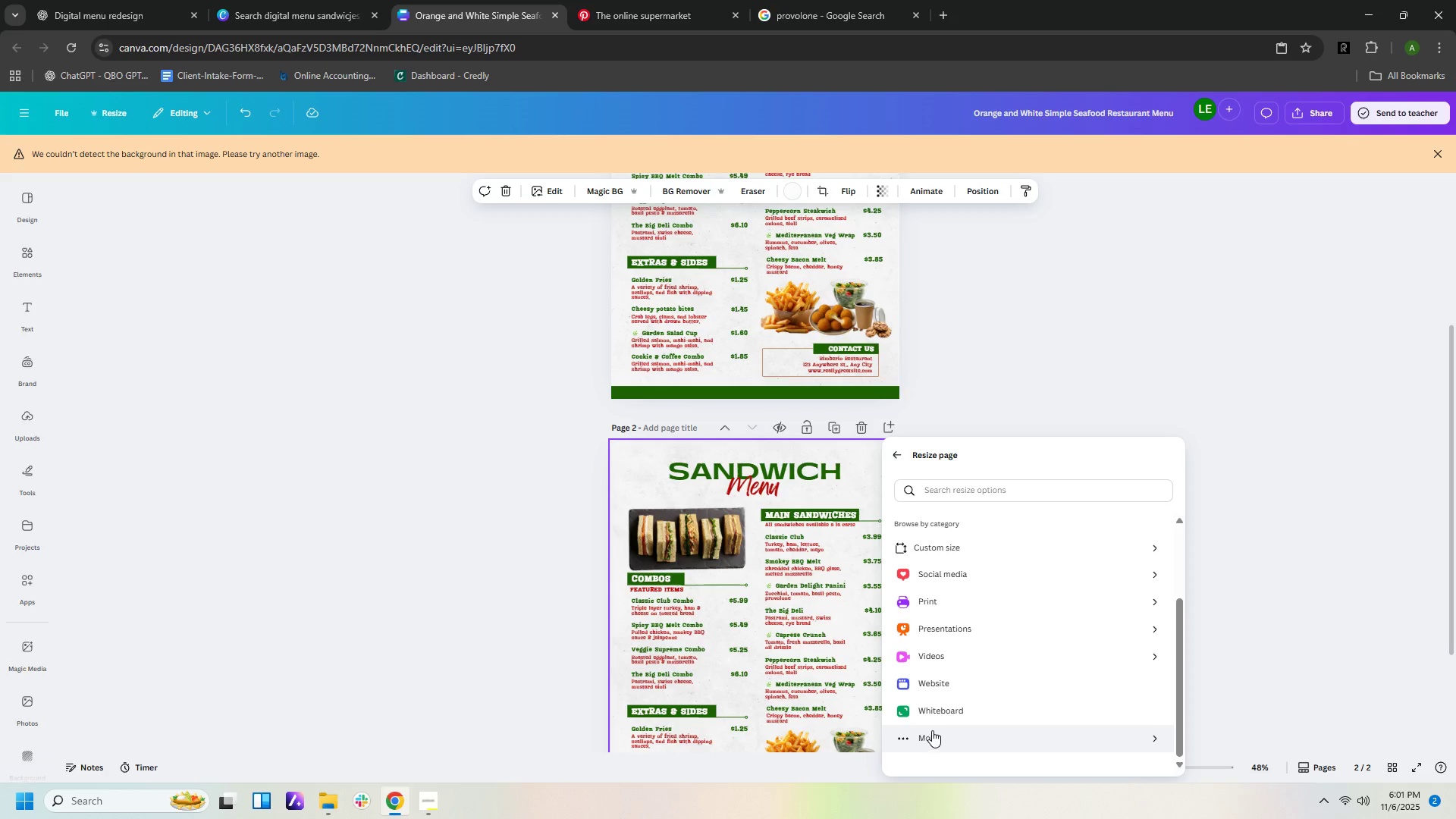 
left_click([933, 730])
 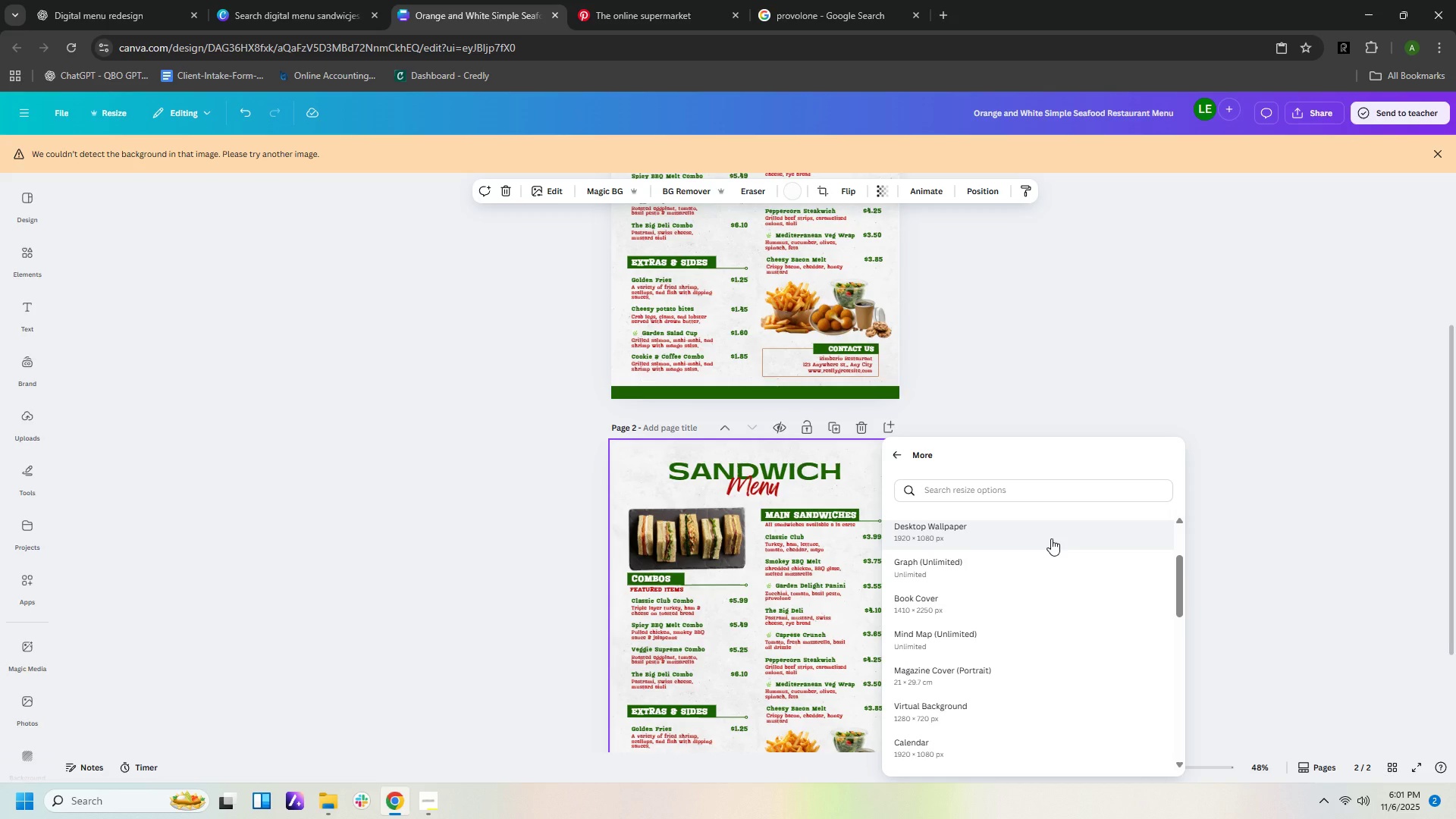 
left_click([1051, 538])
 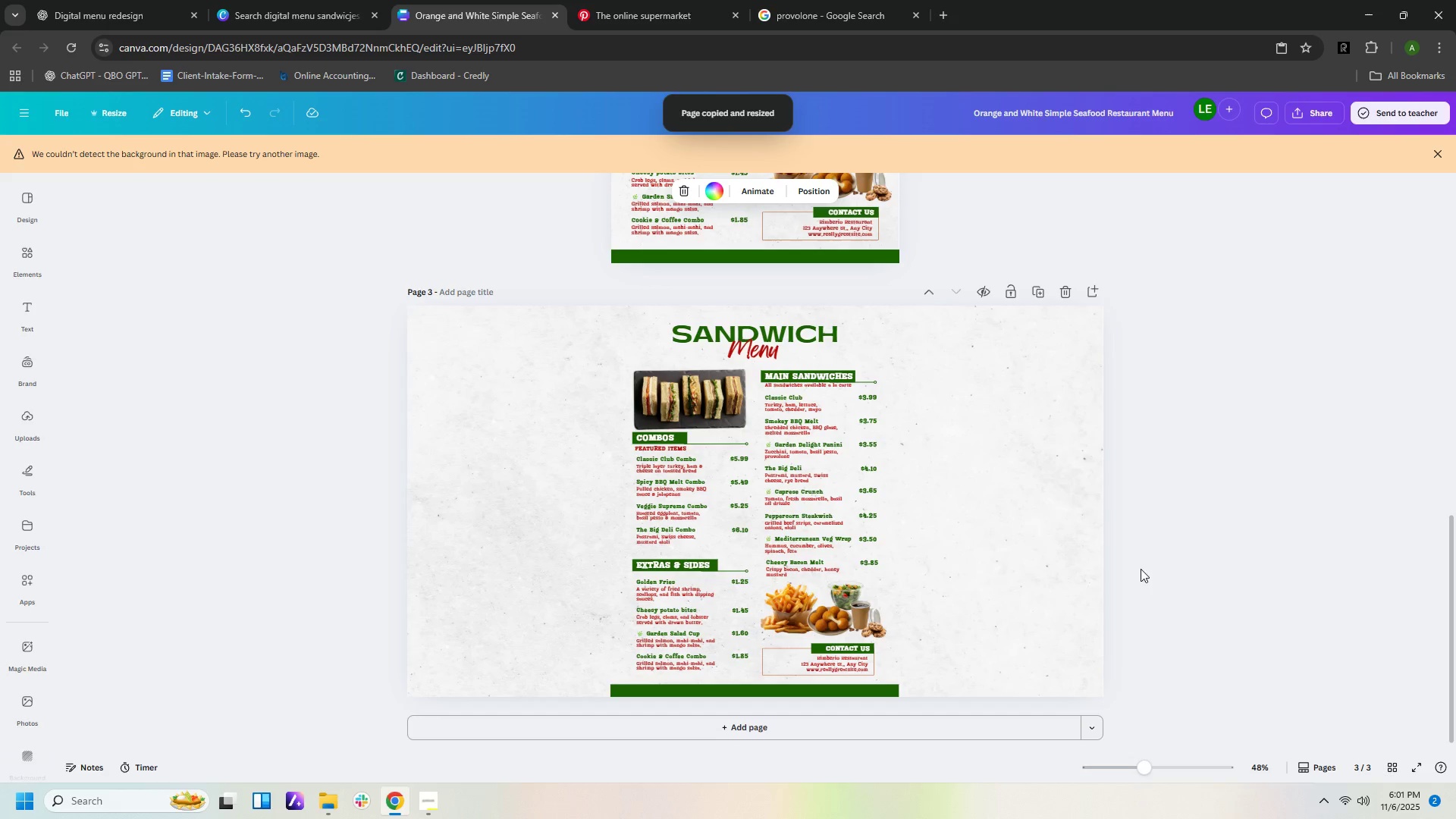 
wait(6.67)
 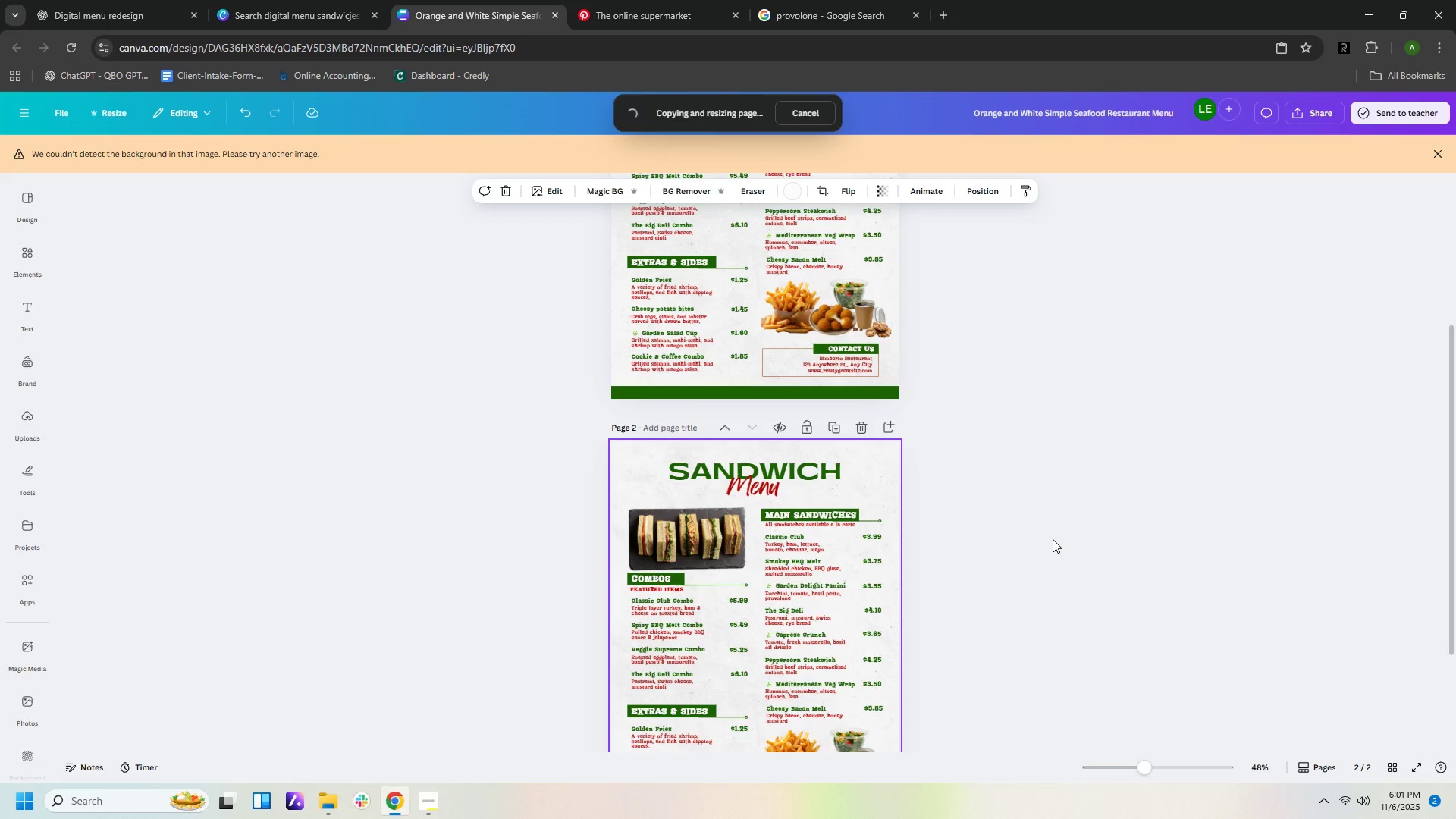 
left_click([867, 690])
 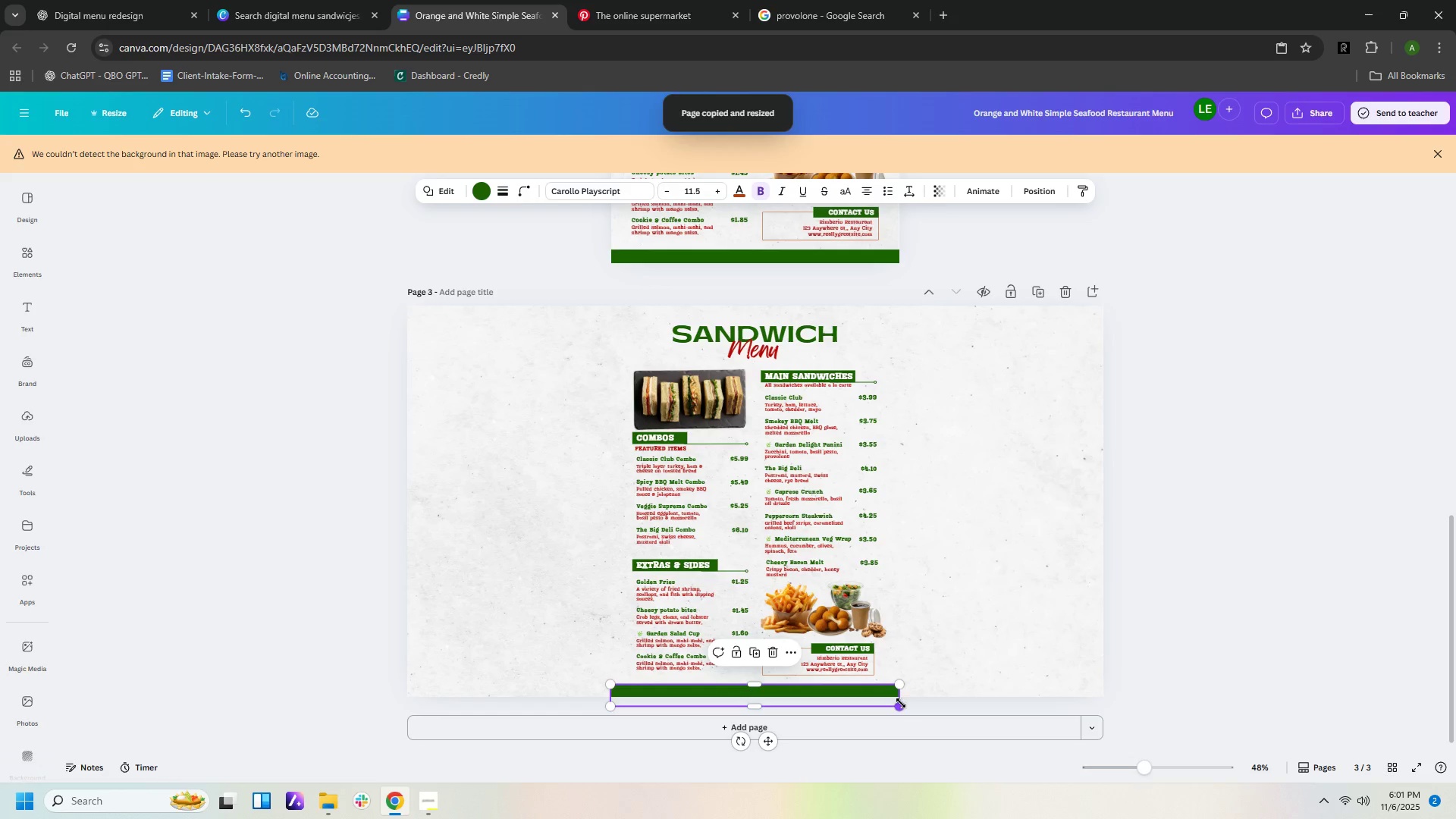 
left_click_drag(start_coordinate=[901, 703], to_coordinate=[1106, 698])
 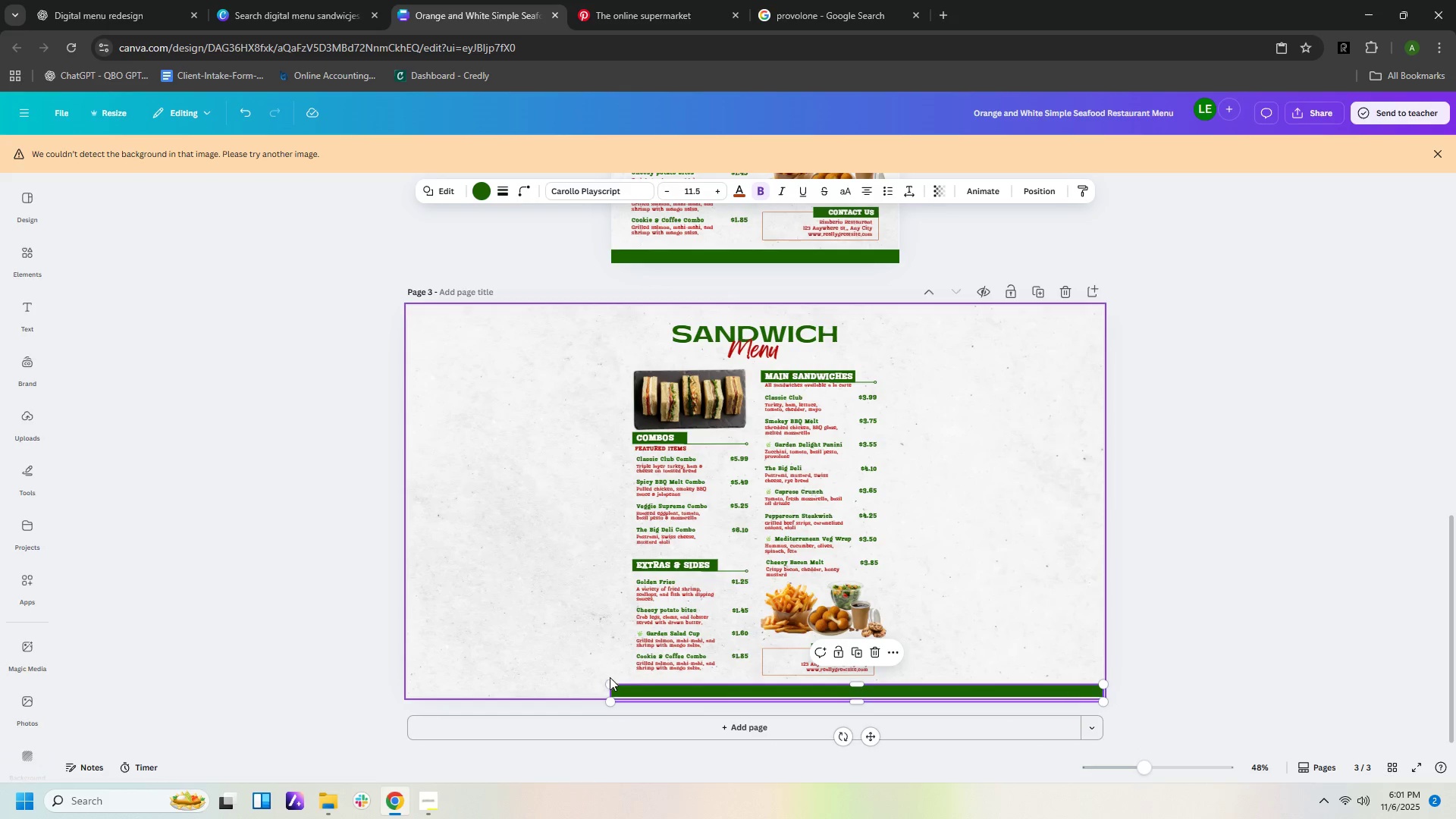 
left_click_drag(start_coordinate=[607, 686], to_coordinate=[380, 685])
 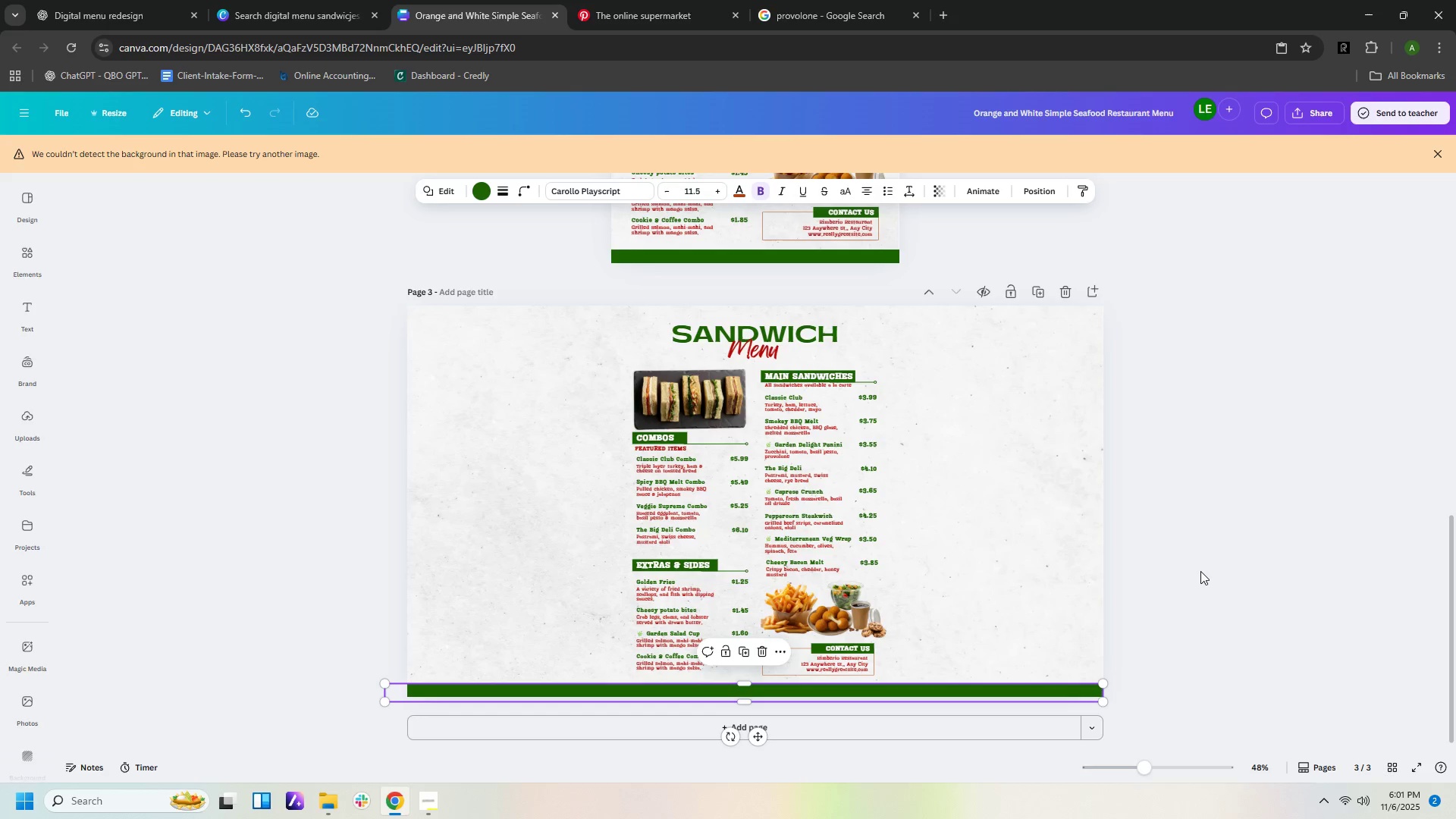 
left_click([1201, 570])
 